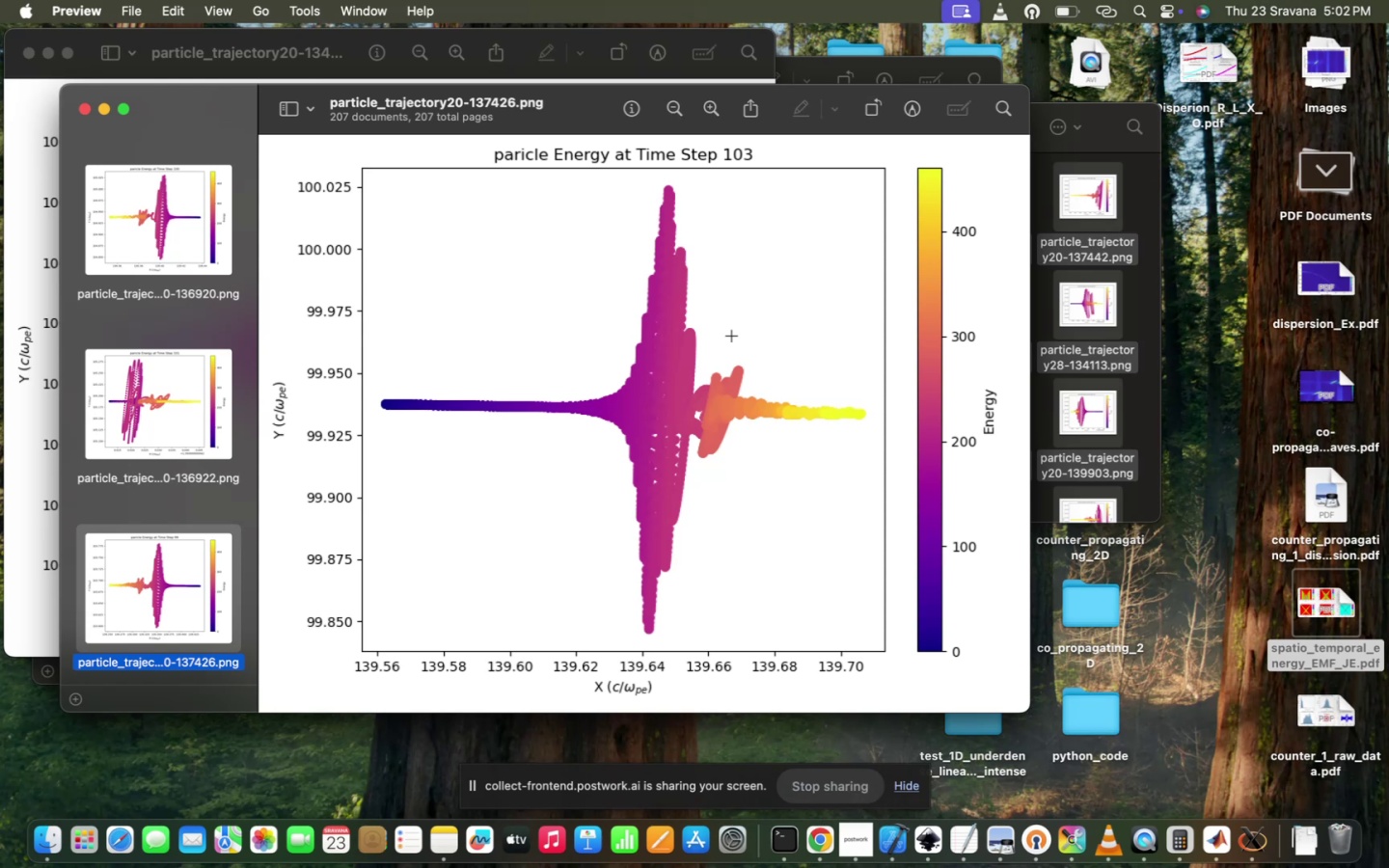 
key(ArrowDown)
 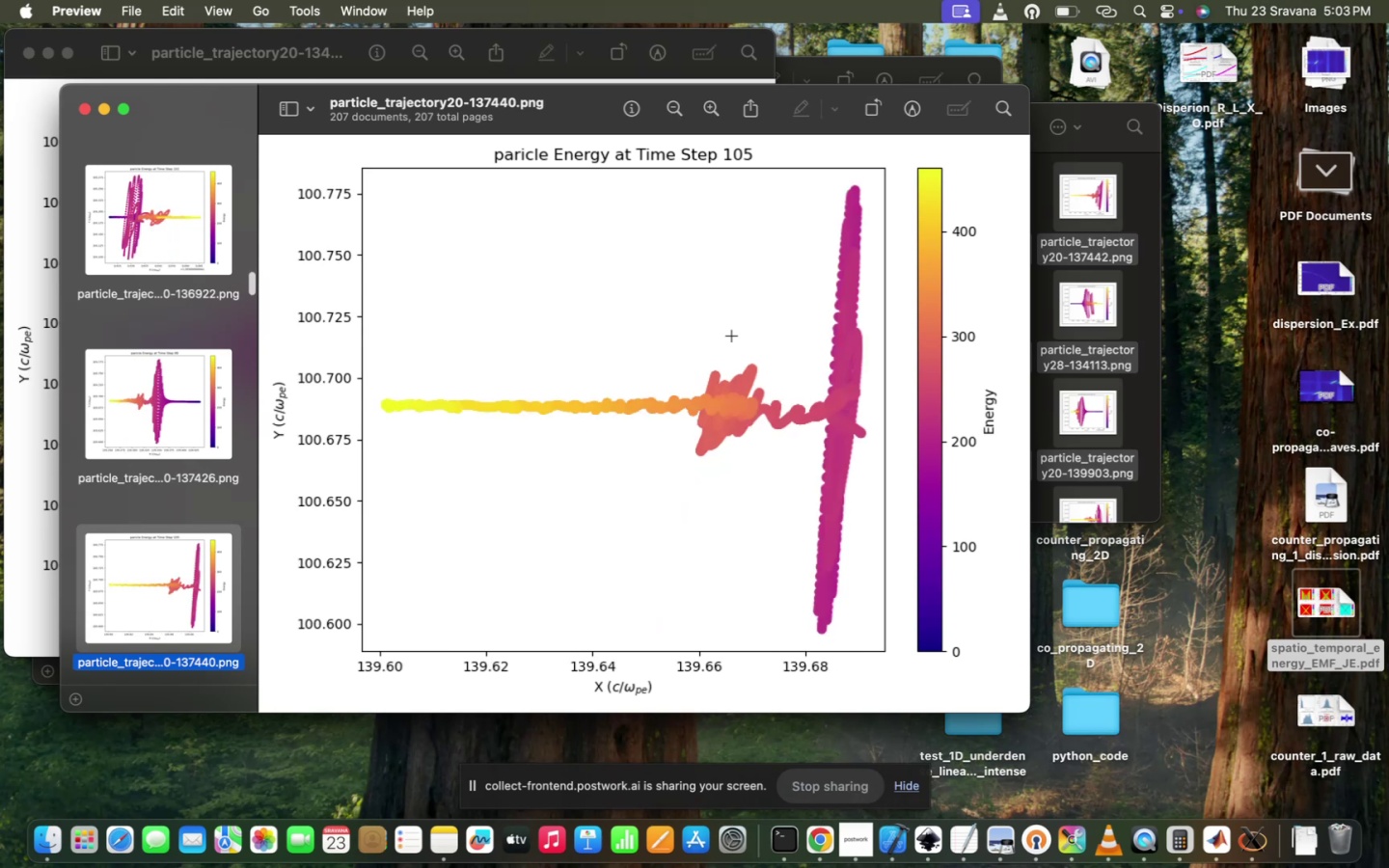 
key(ArrowDown)
 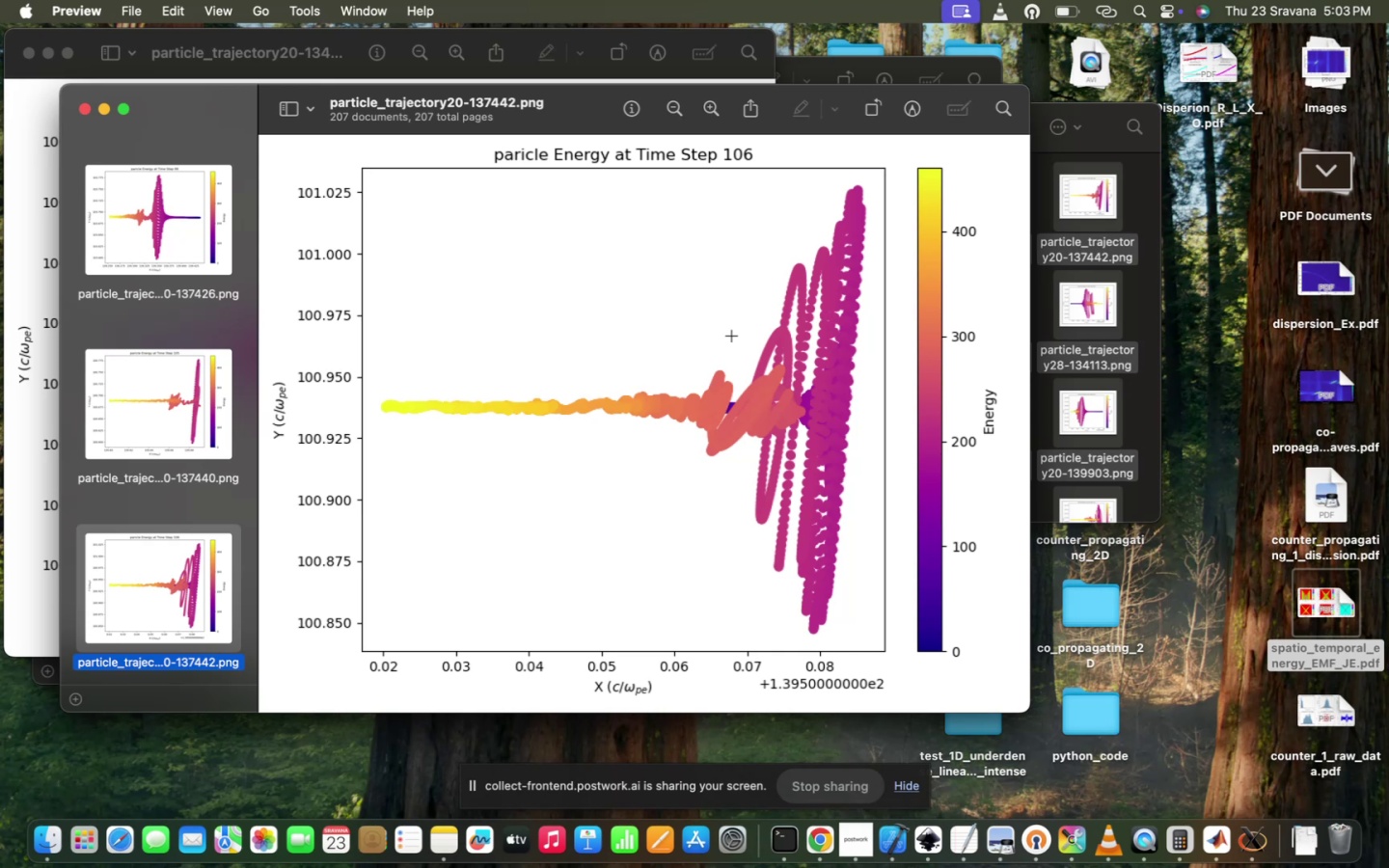 
key(ArrowDown)
 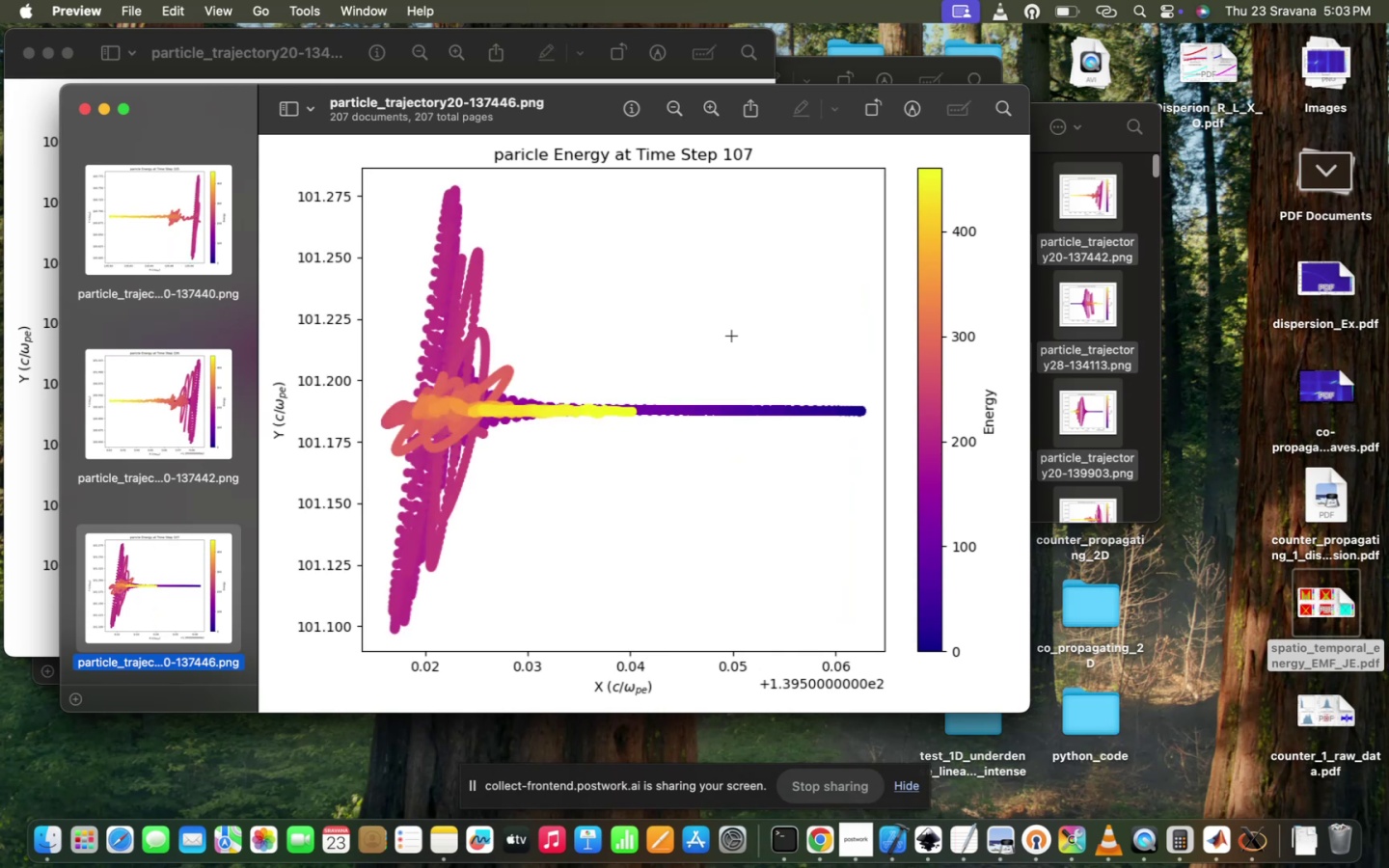 
hold_key(key=ArrowDown, duration=0.34)
 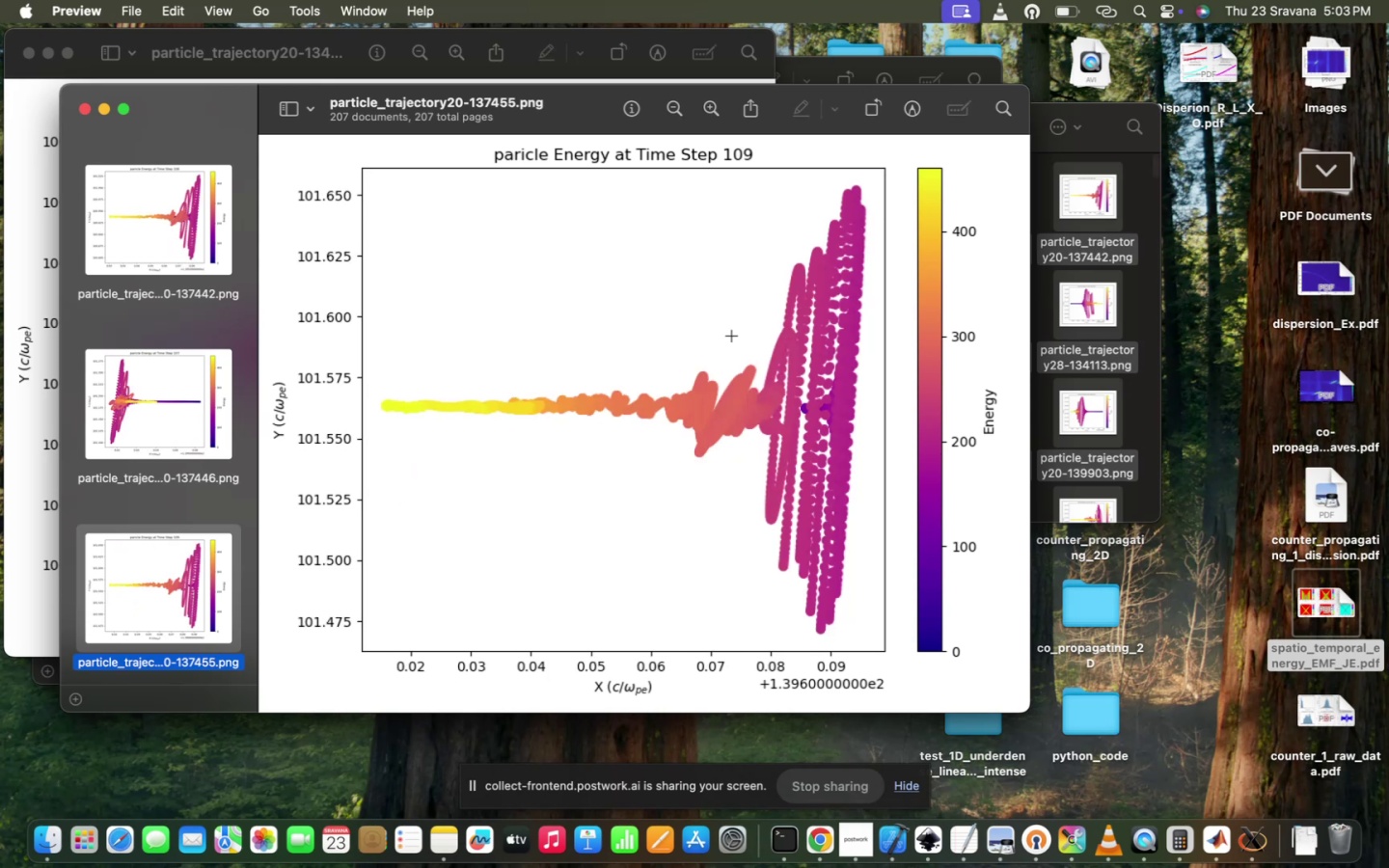 
key(ArrowDown)
 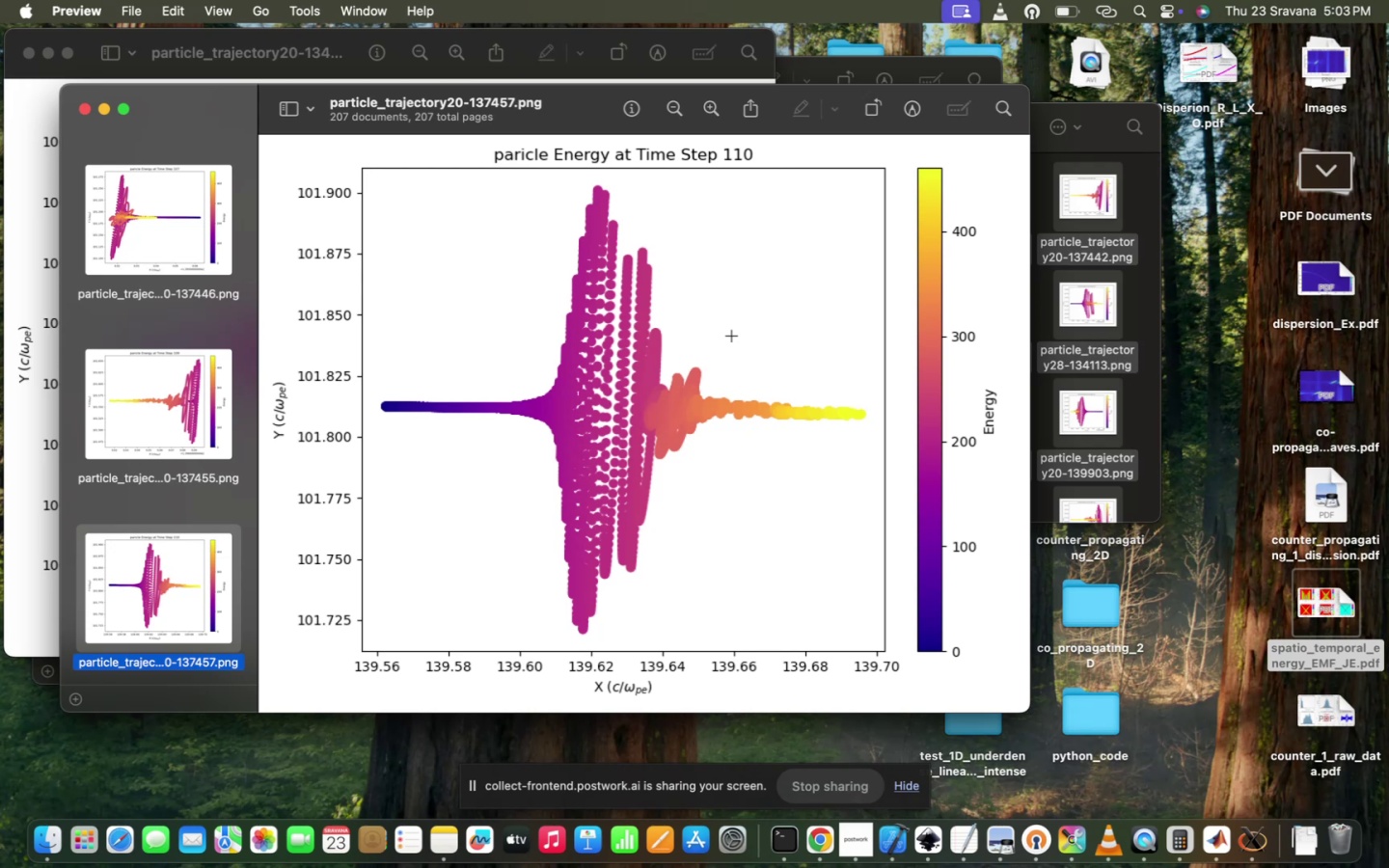 
key(ArrowDown)
 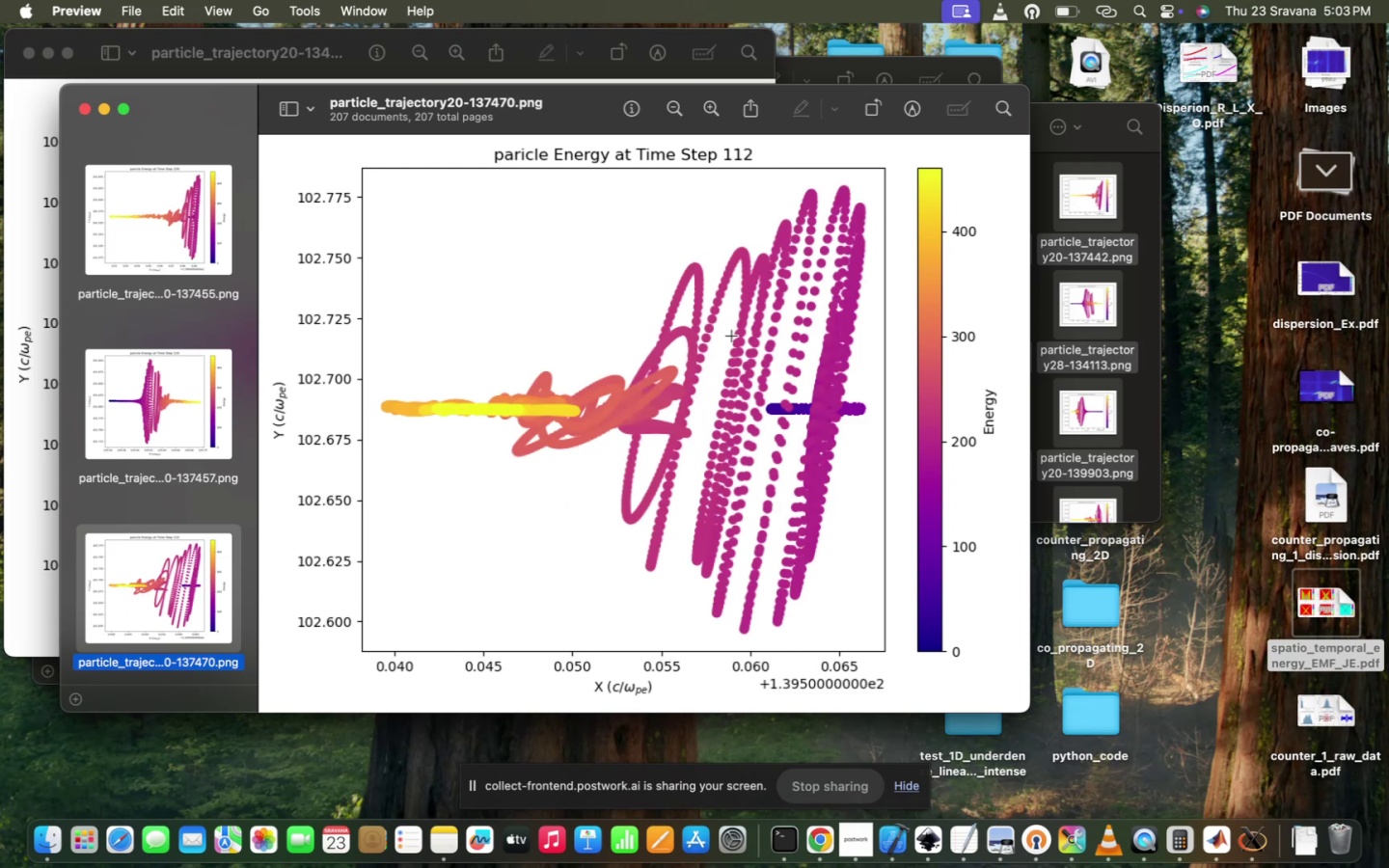 
wait(5.82)
 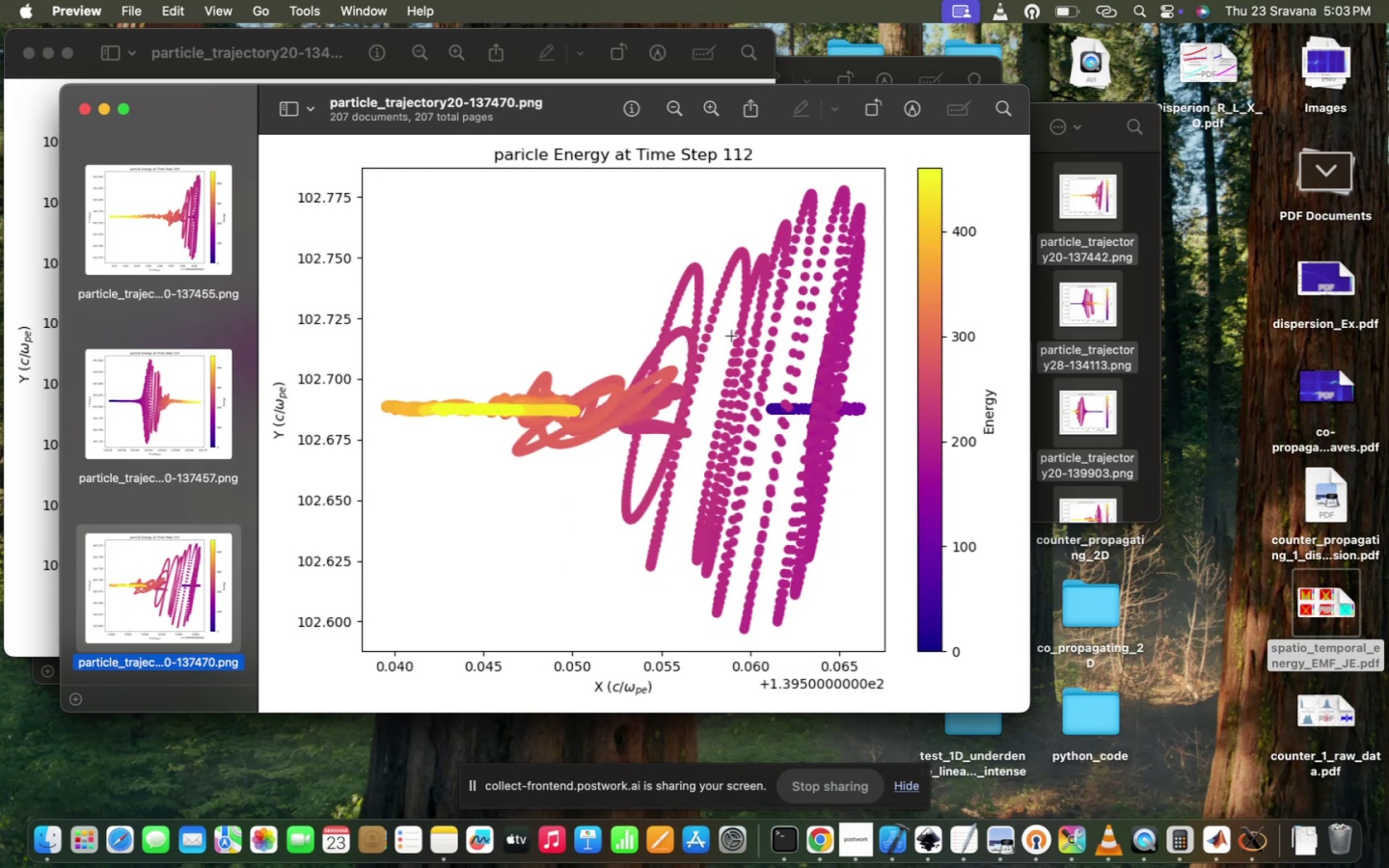 
hold_key(key=ArrowDown, duration=0.3)
 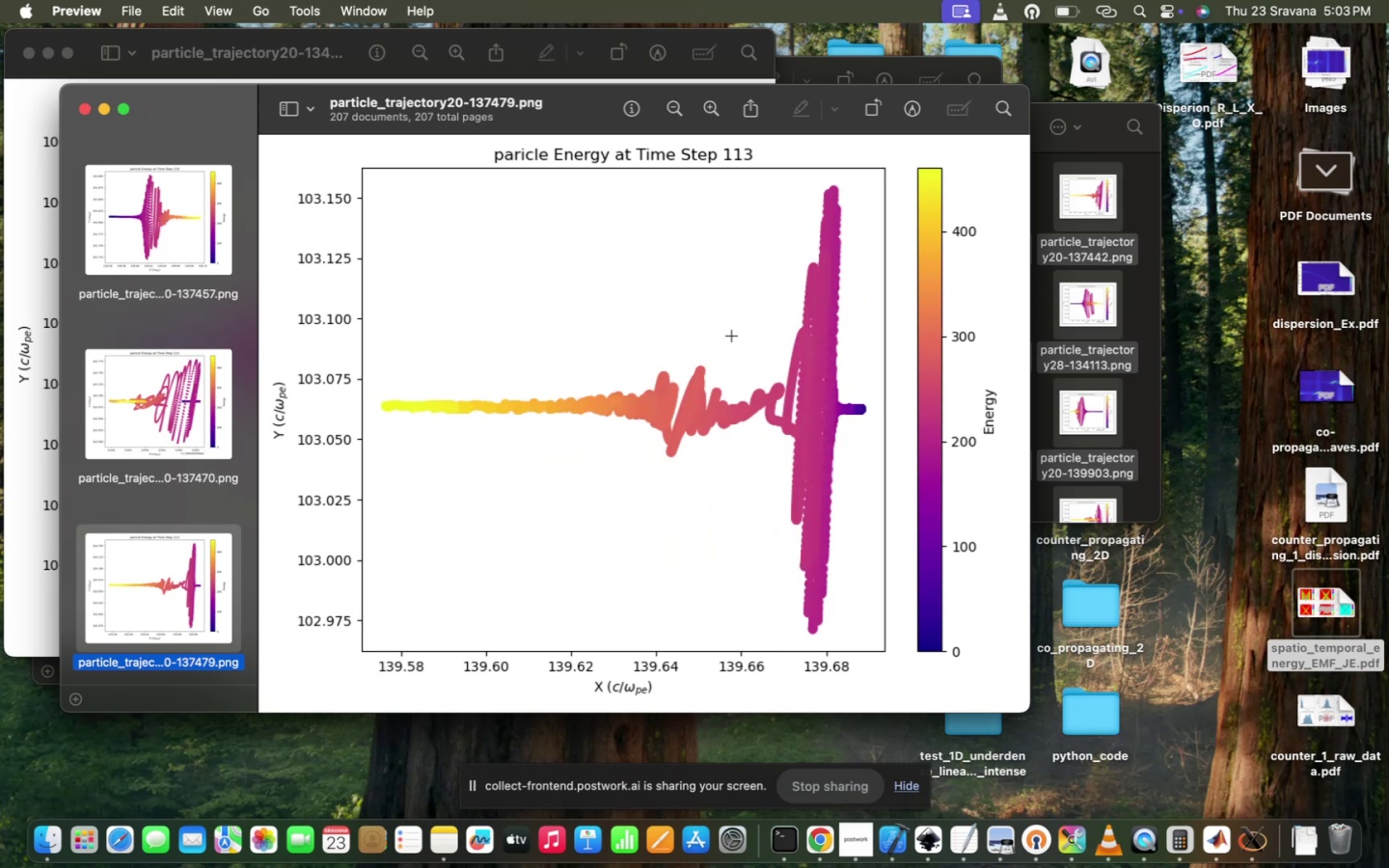 
key(ArrowDown)
 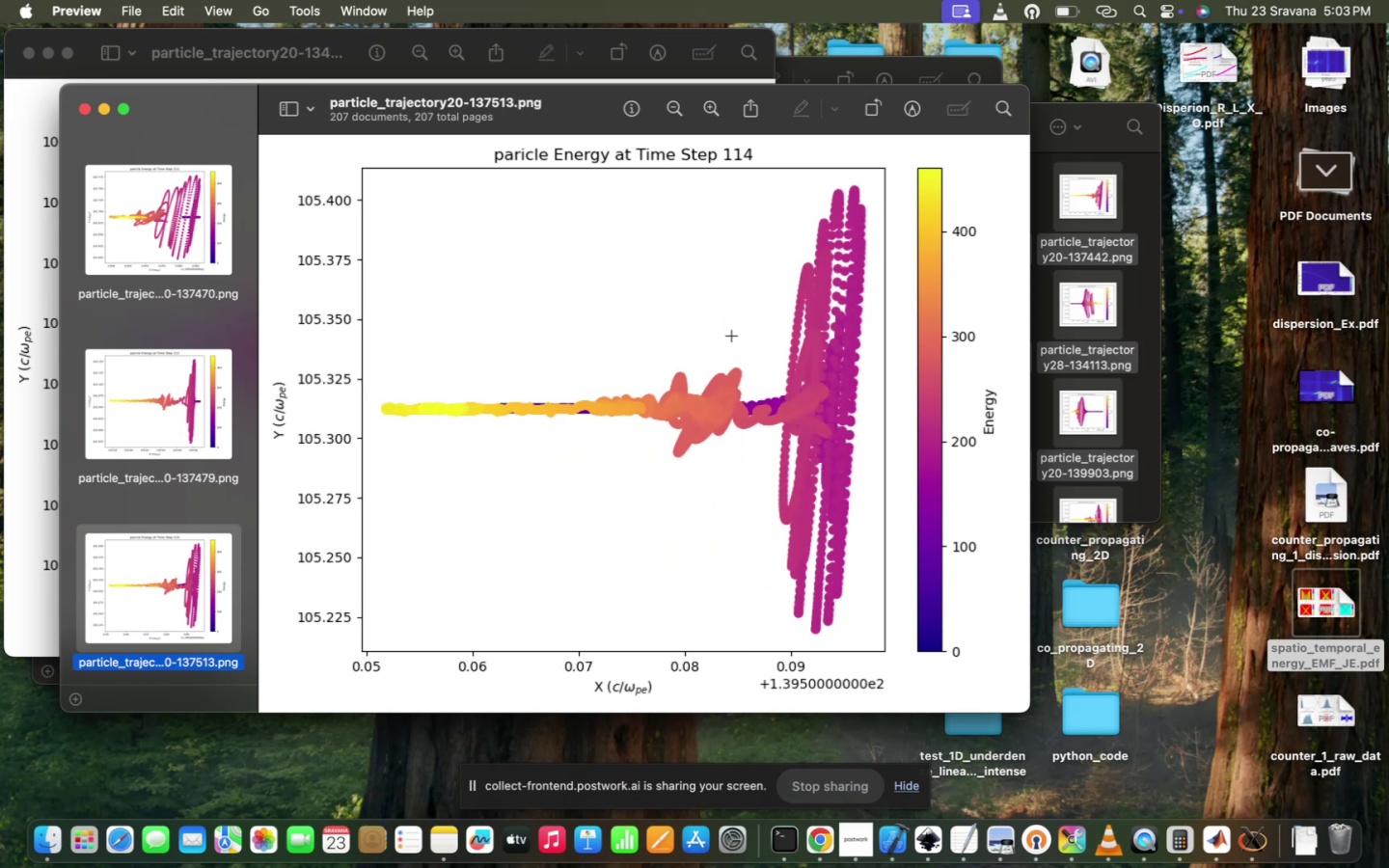 
hold_key(key=ArrowDown, duration=0.42)
 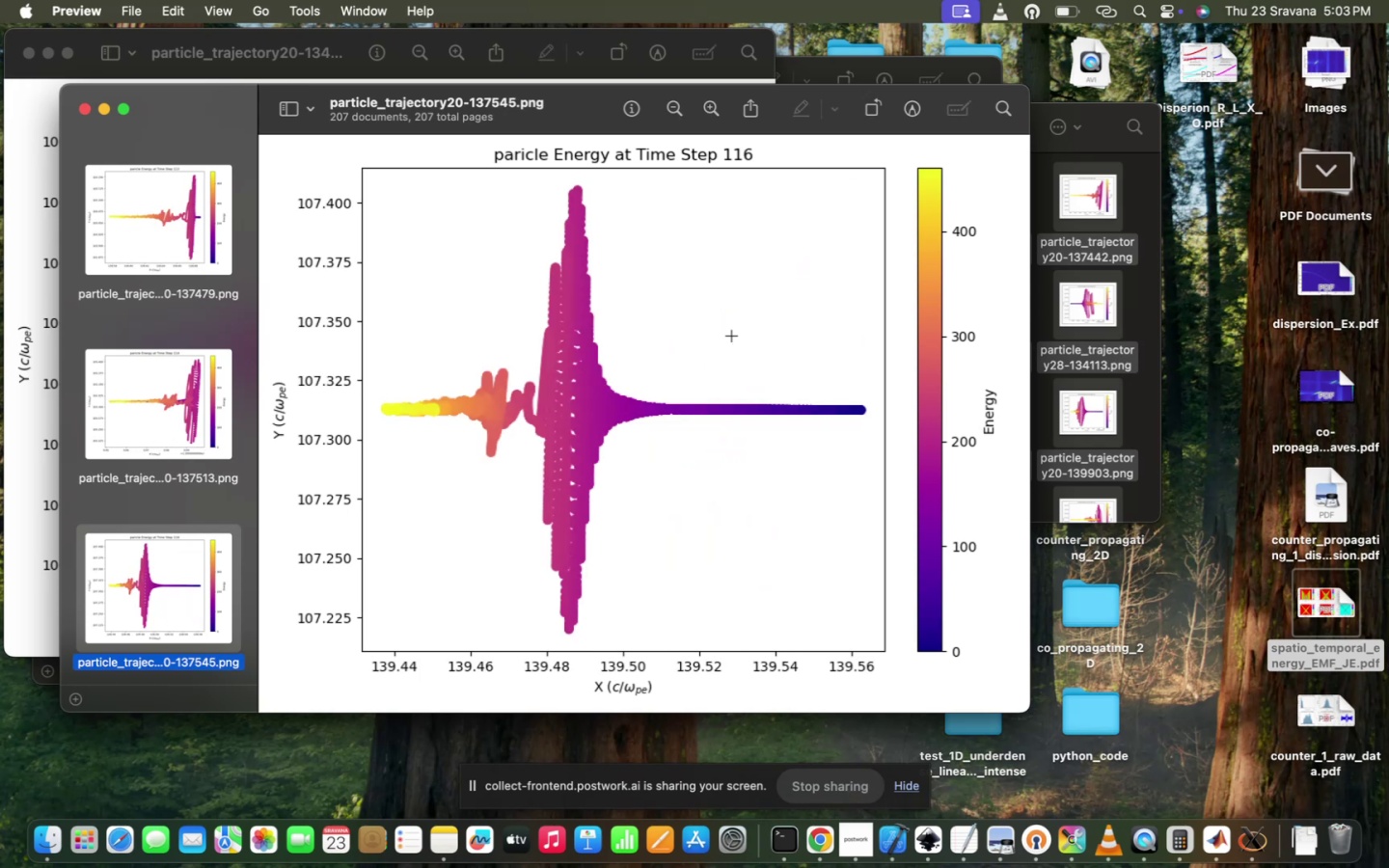 
key(ArrowDown)
 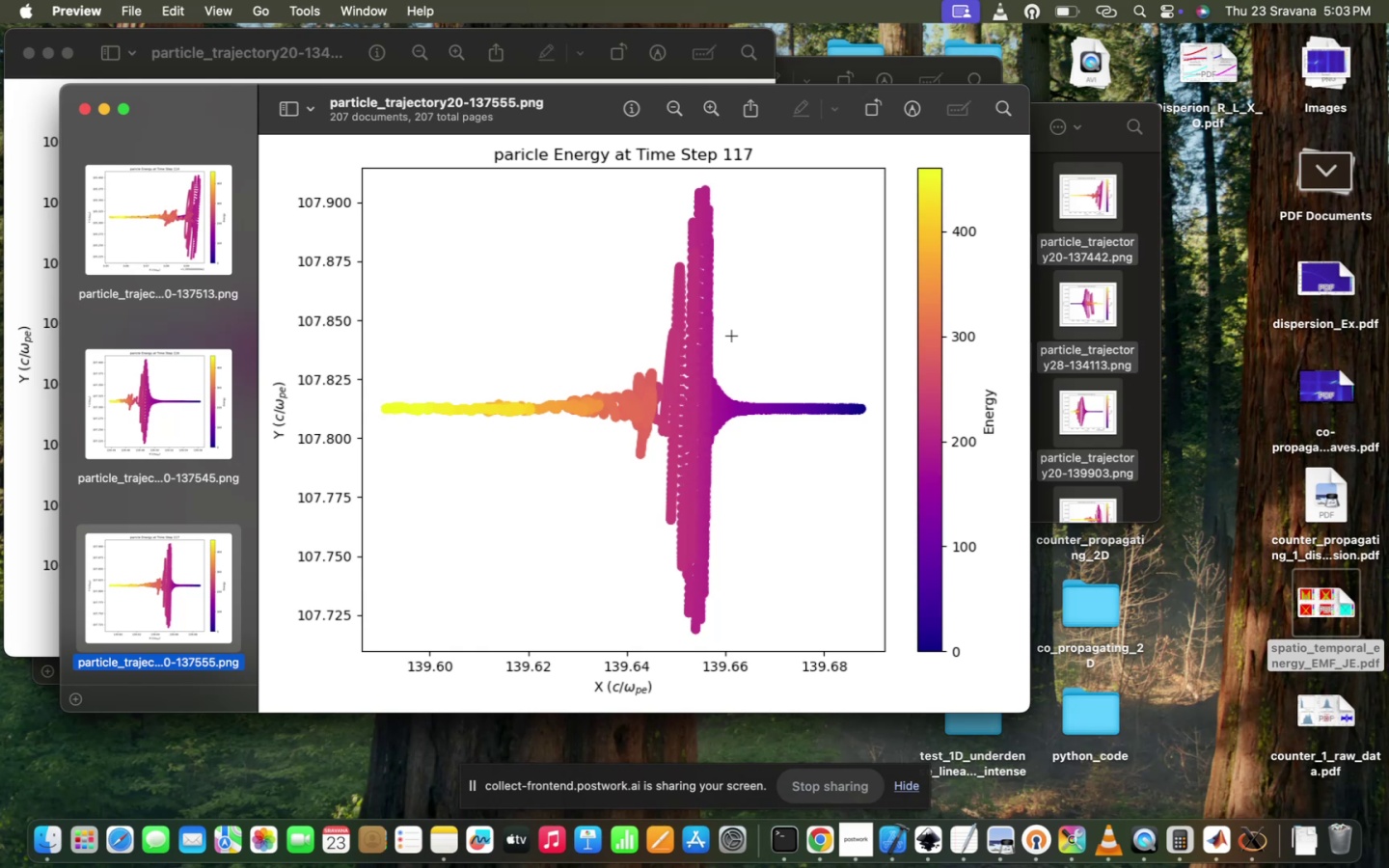 
wait(8.19)
 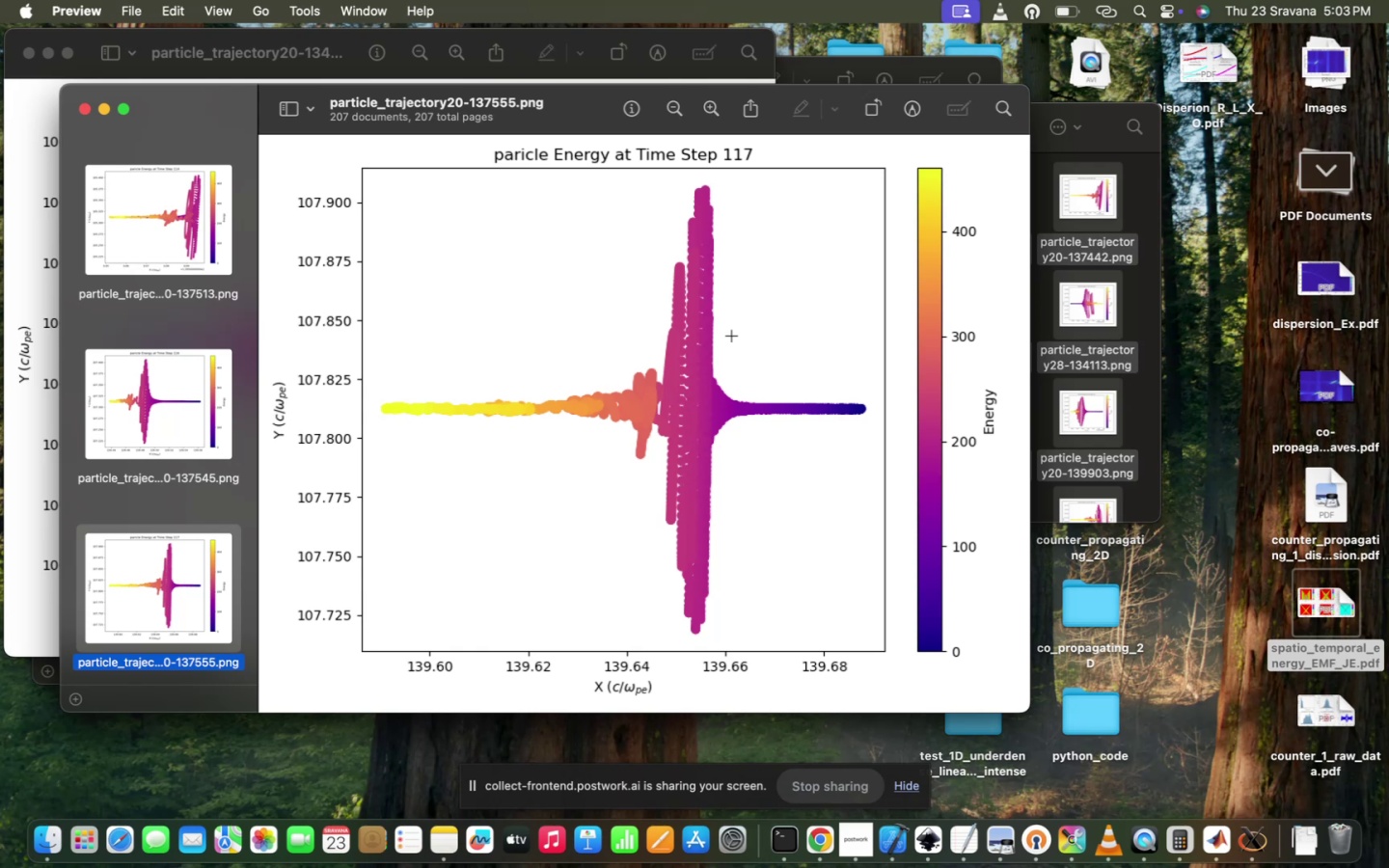 
key(ArrowDown)
 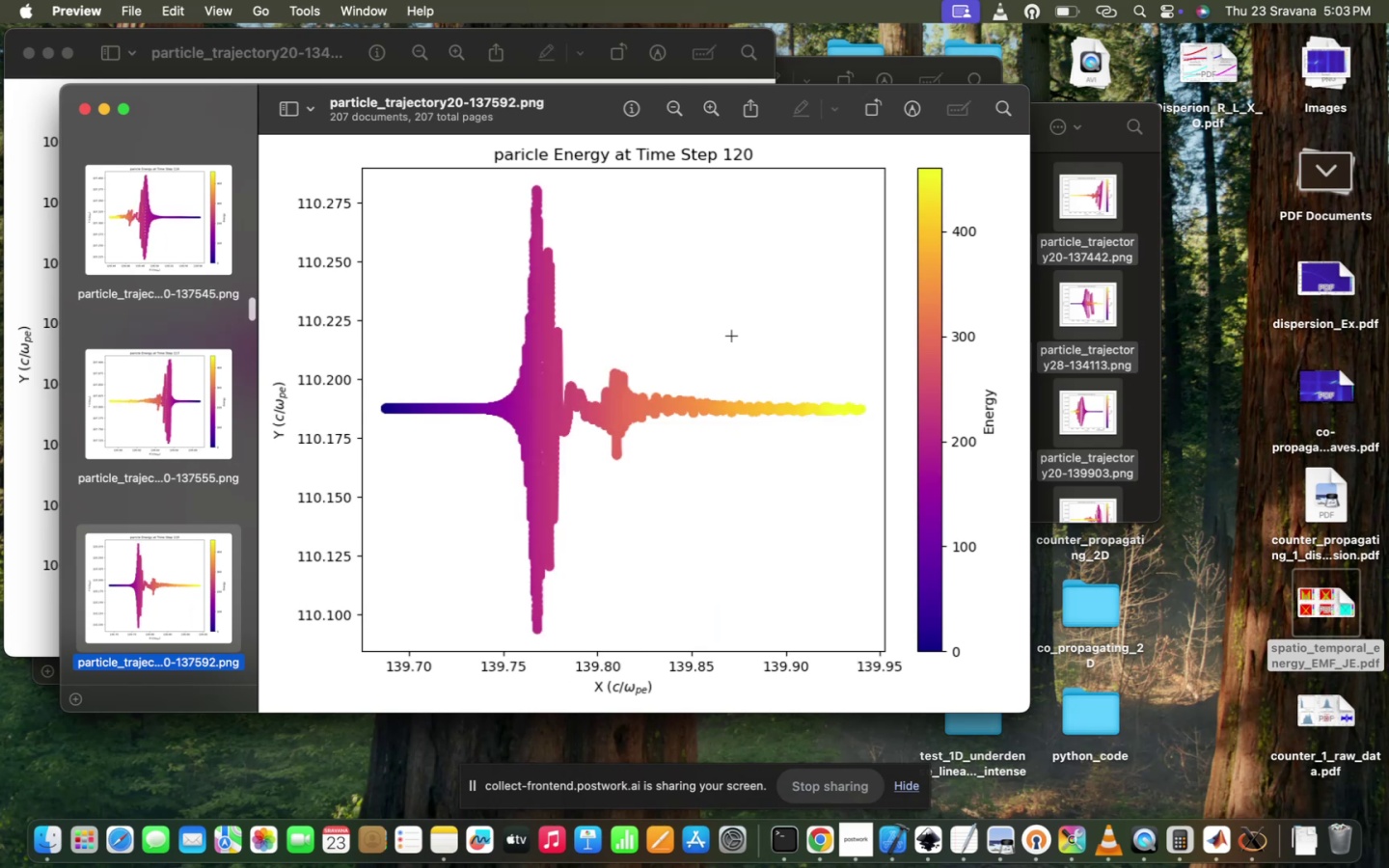 
key(ArrowDown)
 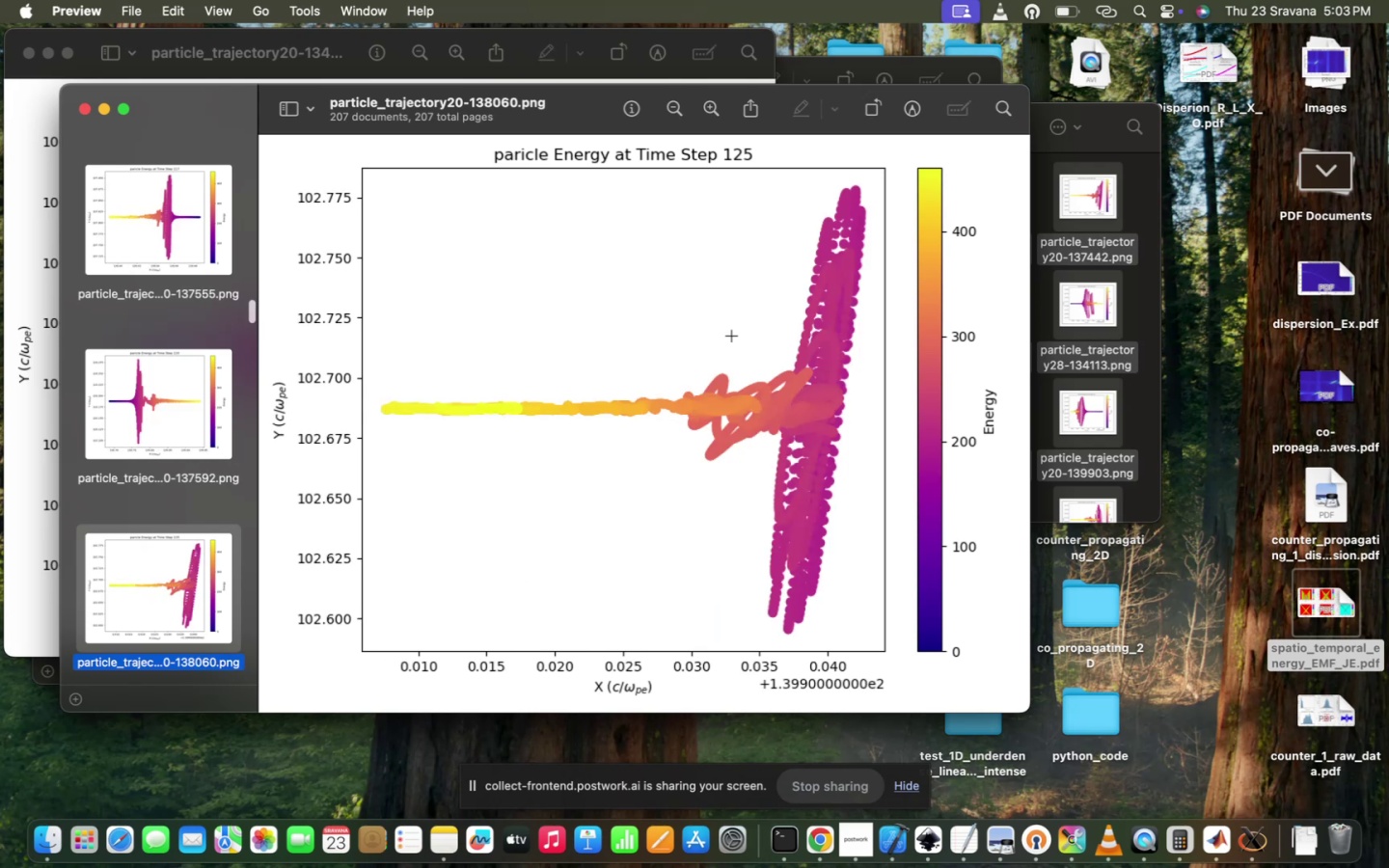 
key(ArrowDown)
 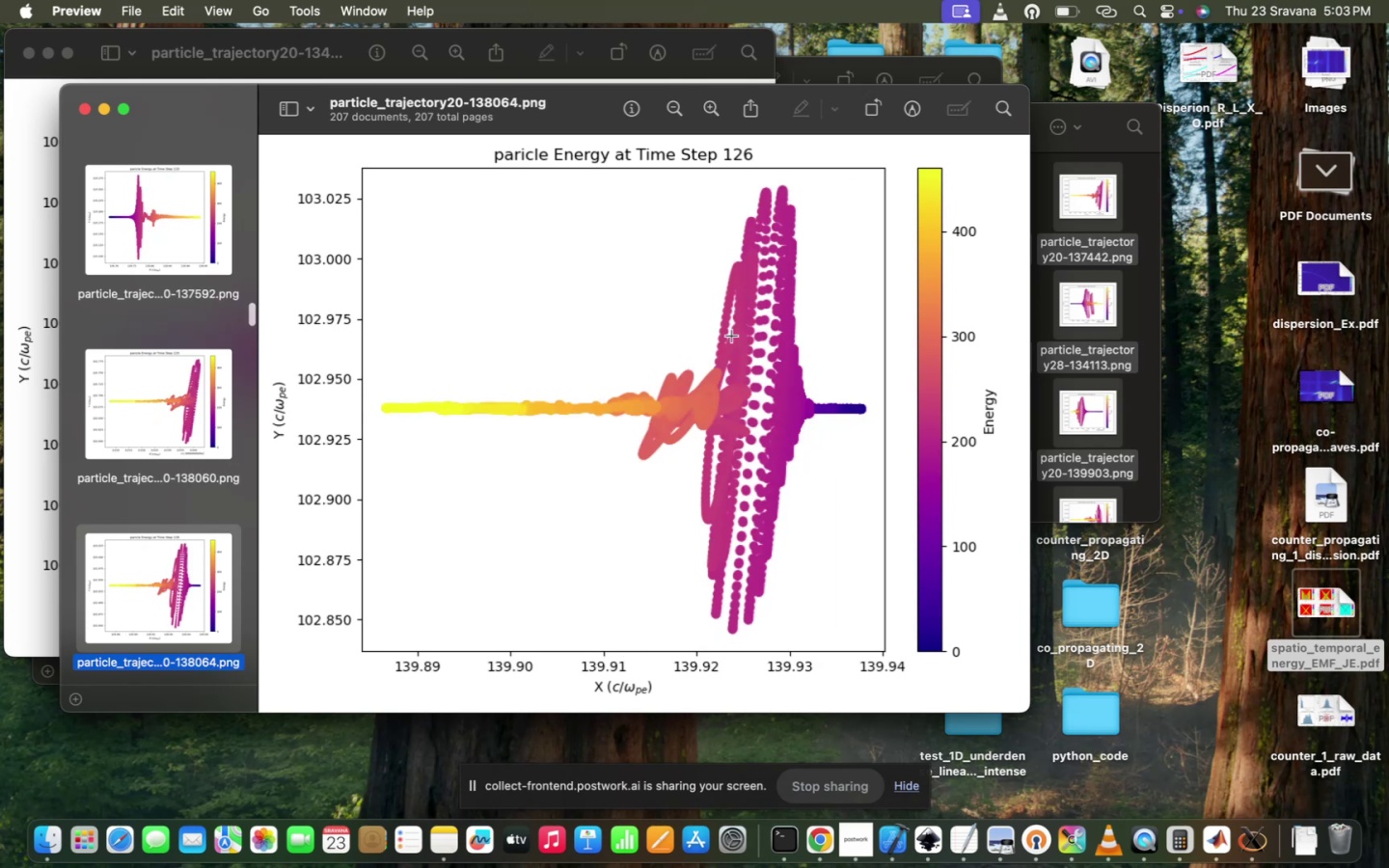 
key(ArrowDown)
 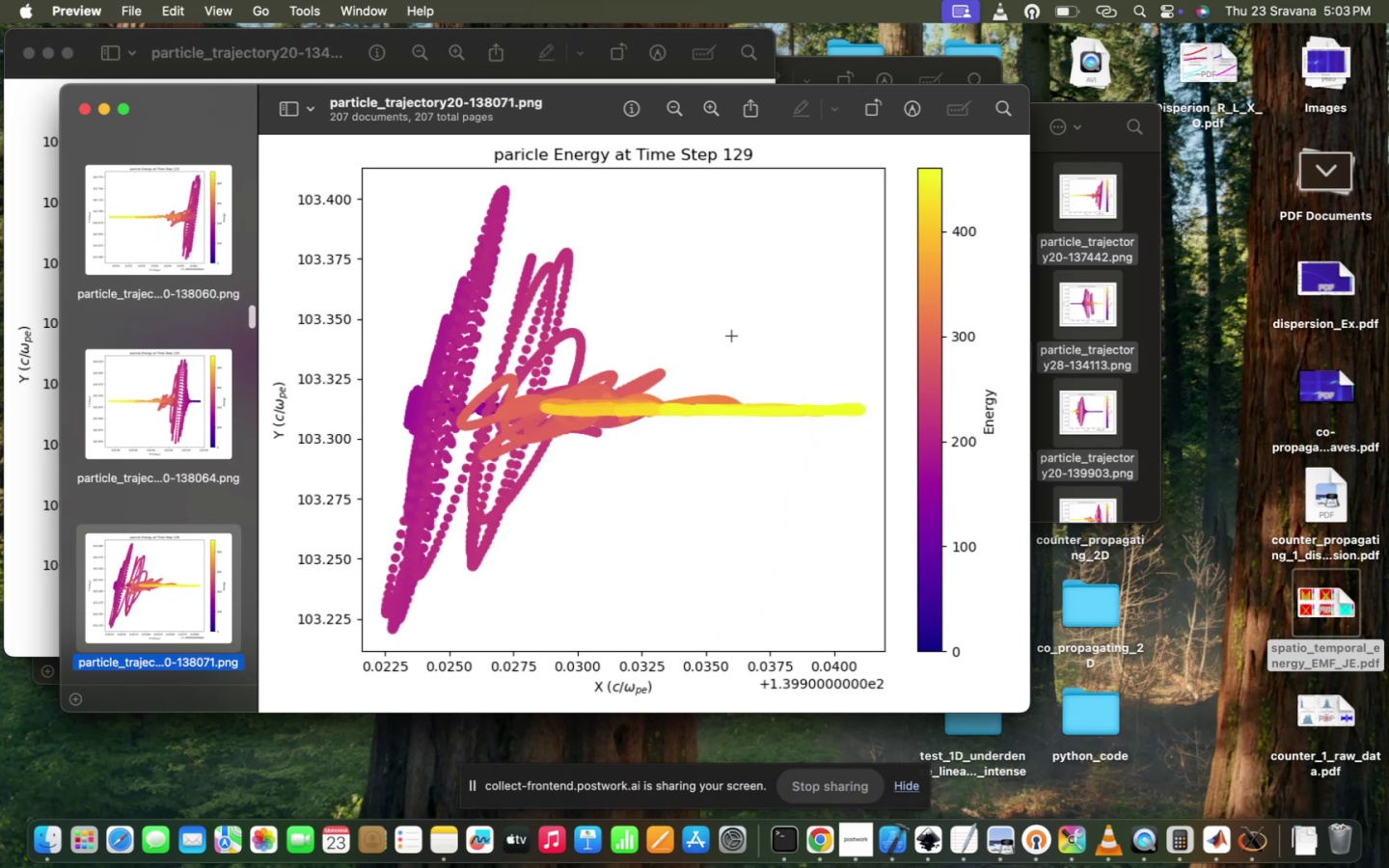 
key(ArrowDown)
 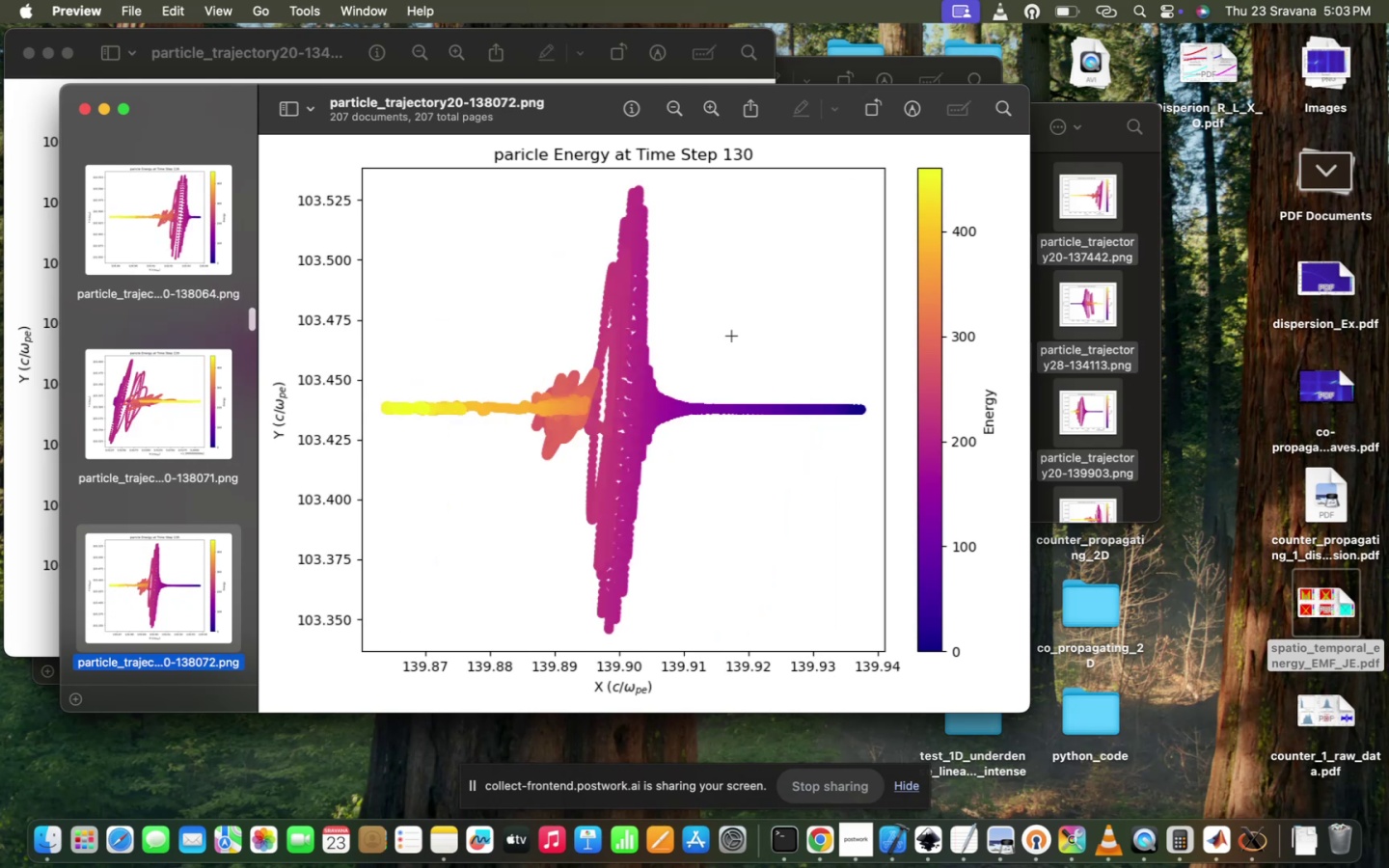 
key(ArrowDown)
 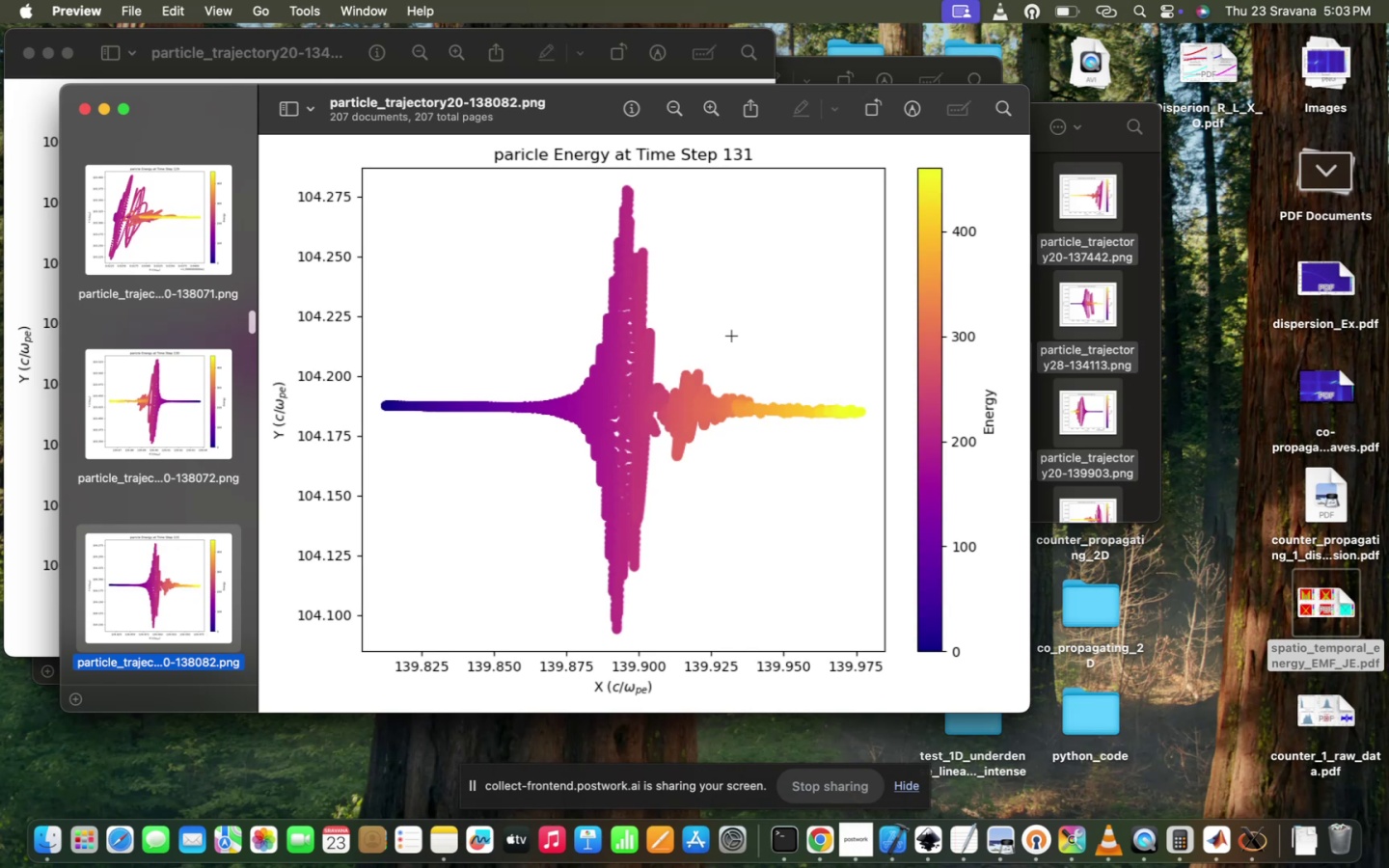 
key(ArrowDown)
 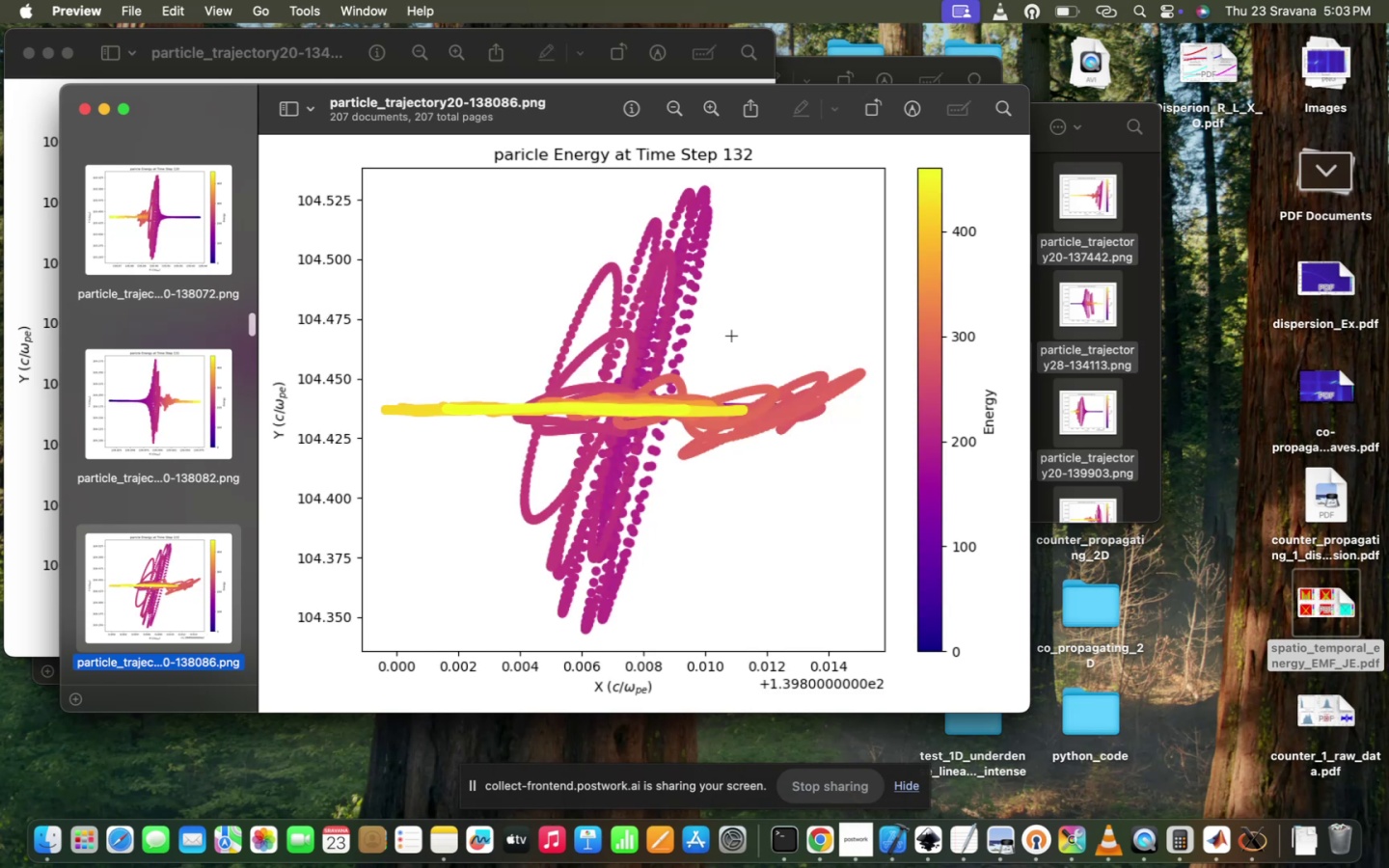 
key(ArrowDown)
 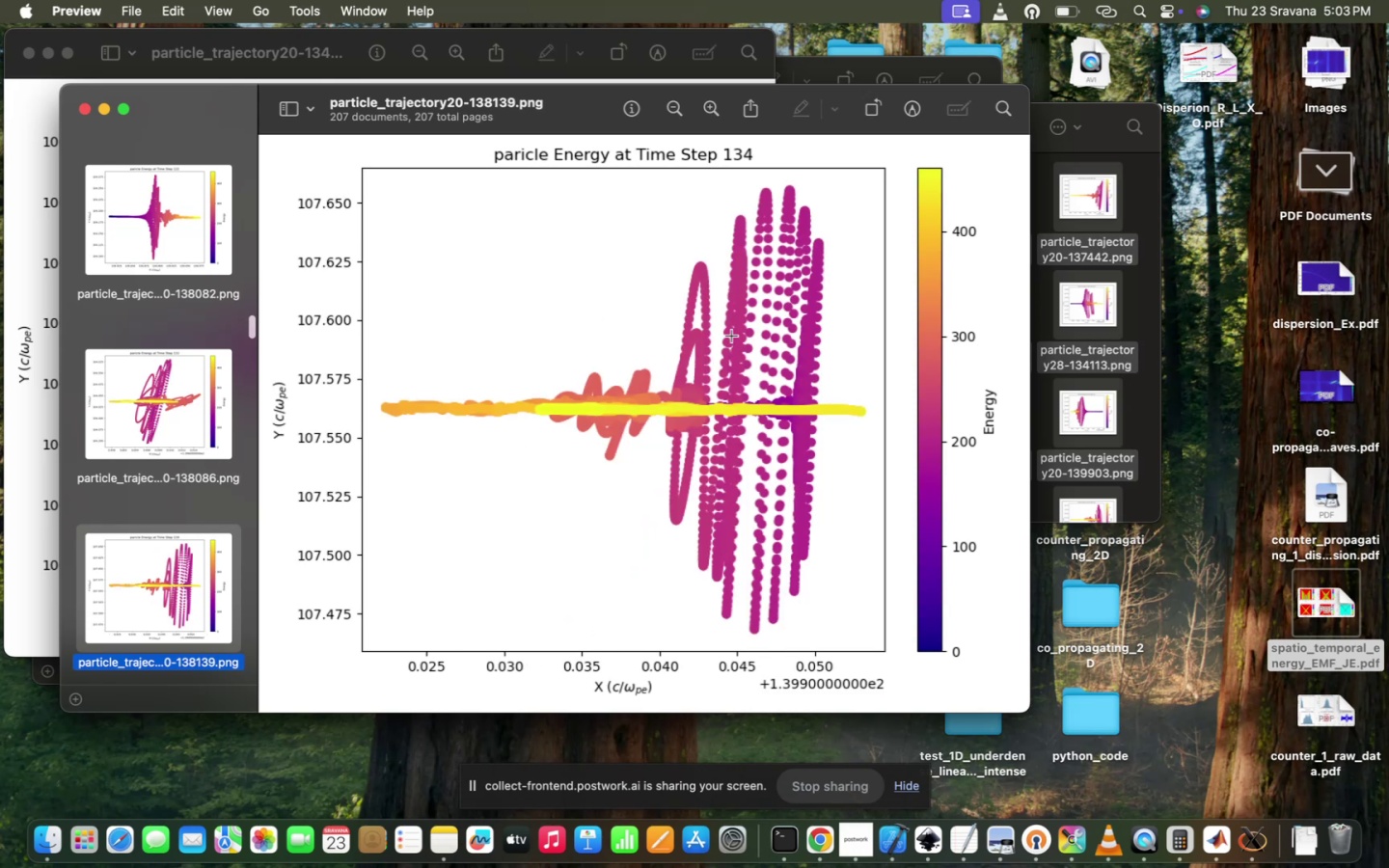 
key(ArrowDown)
 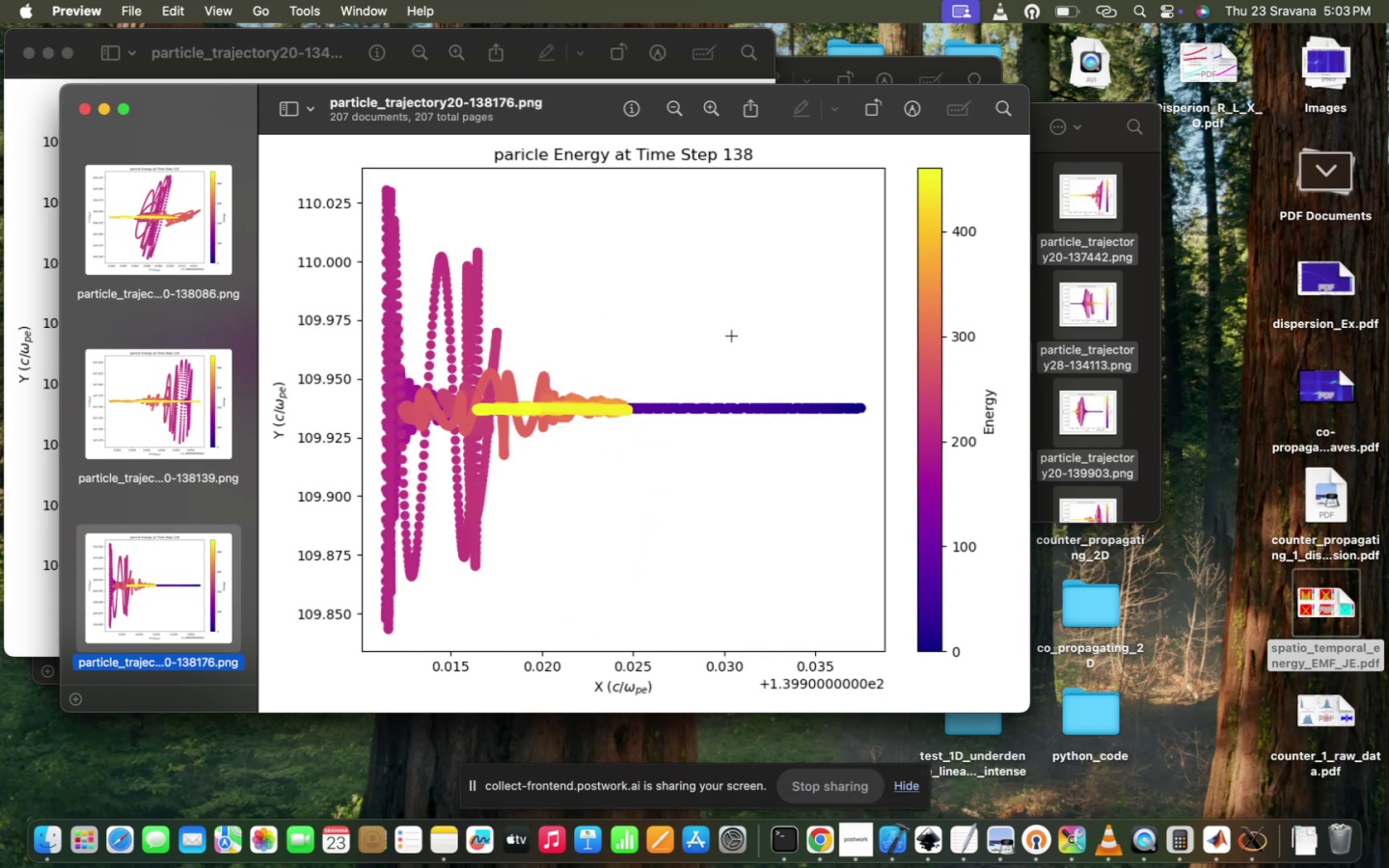 
key(ArrowDown)
 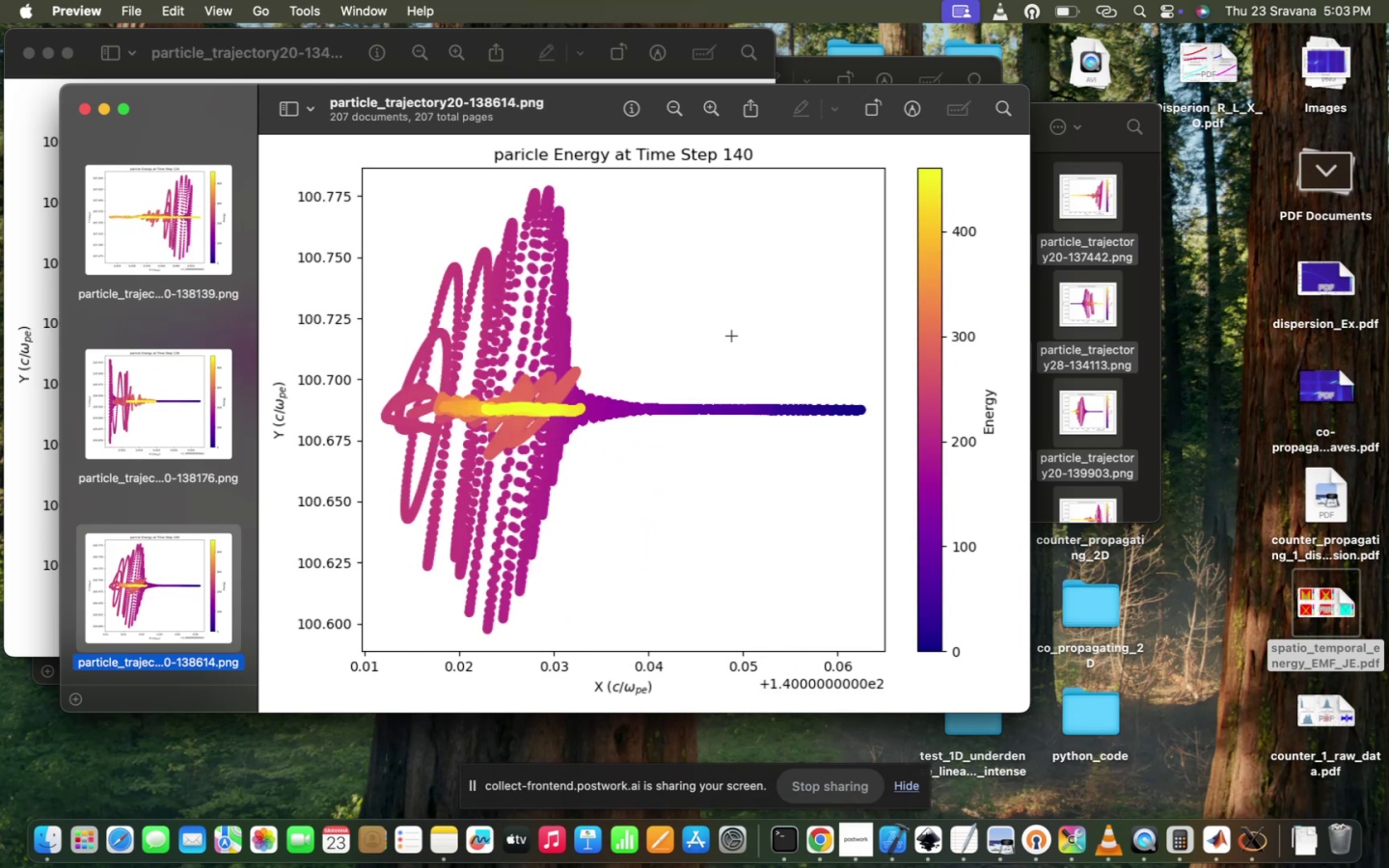 
key(ArrowDown)
 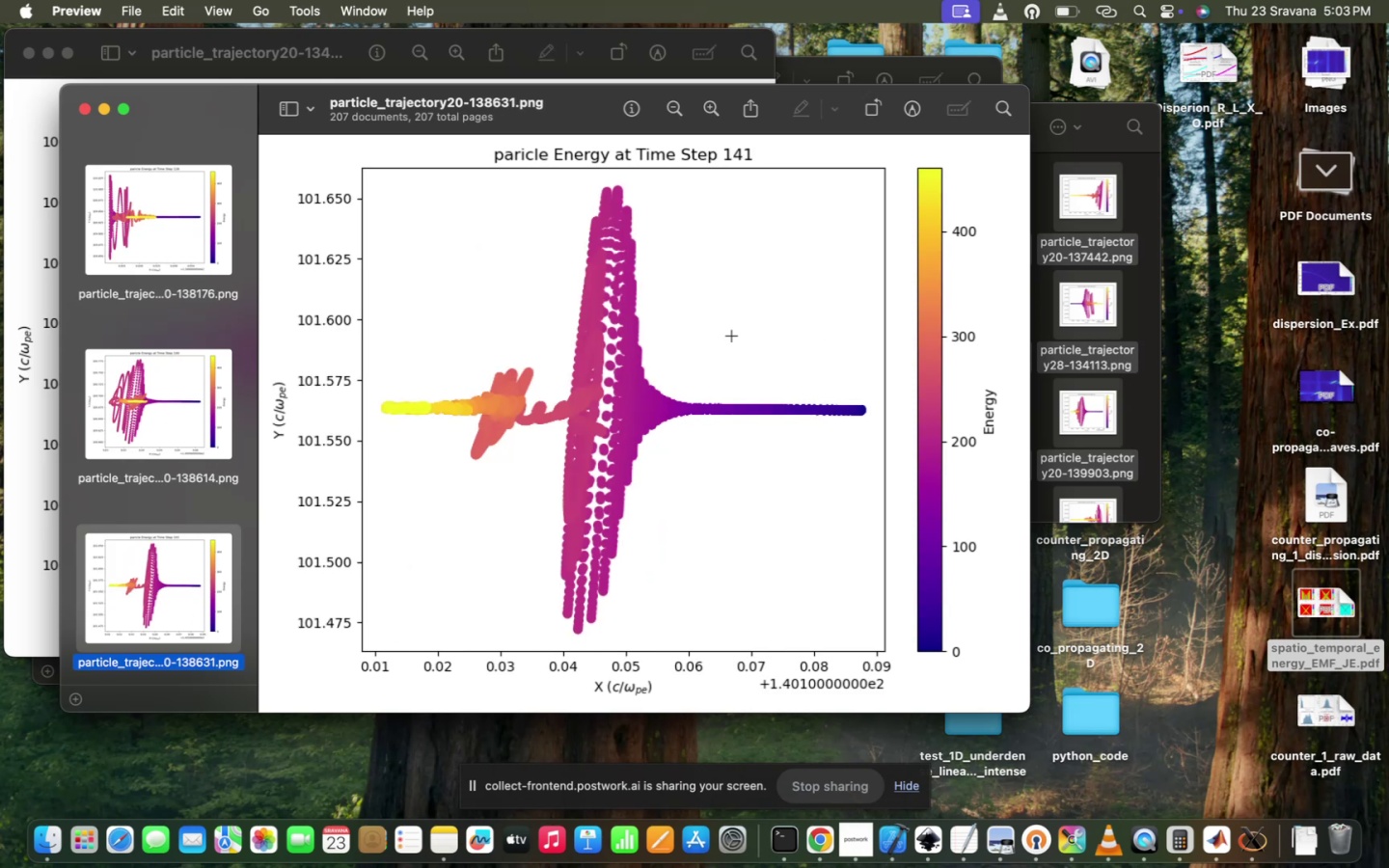 
key(ArrowDown)
 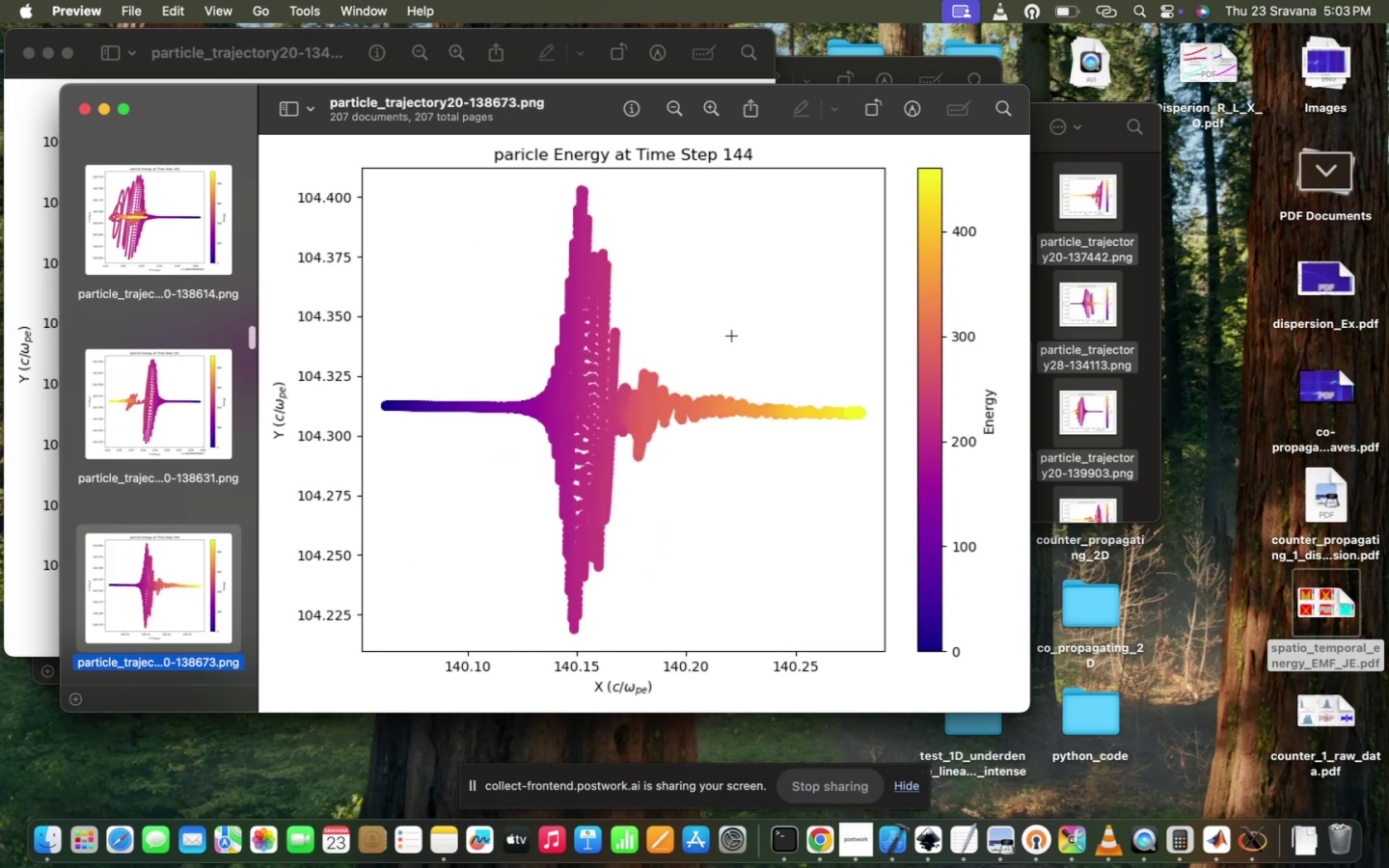 
key(ArrowDown)
 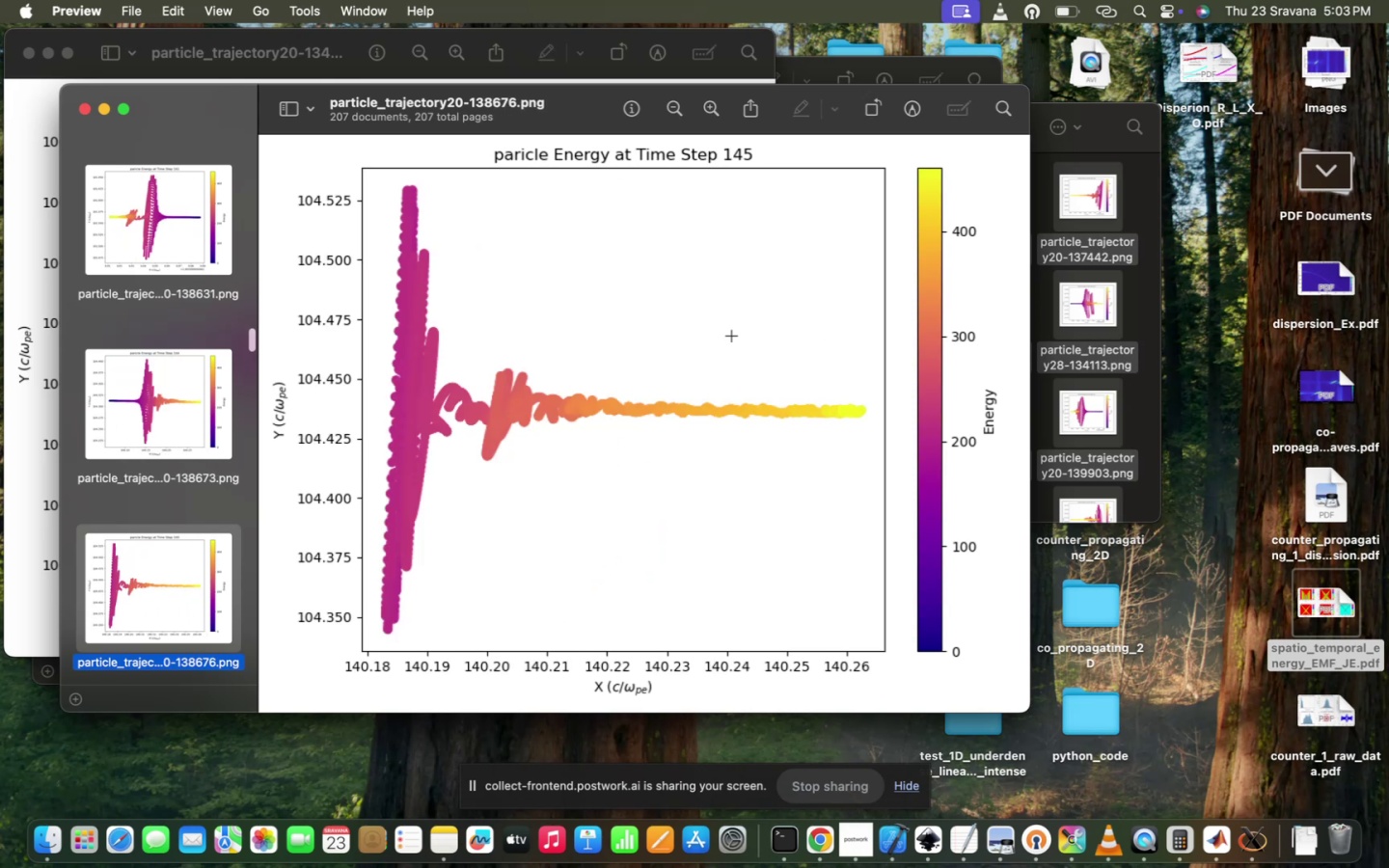 
key(ArrowDown)
 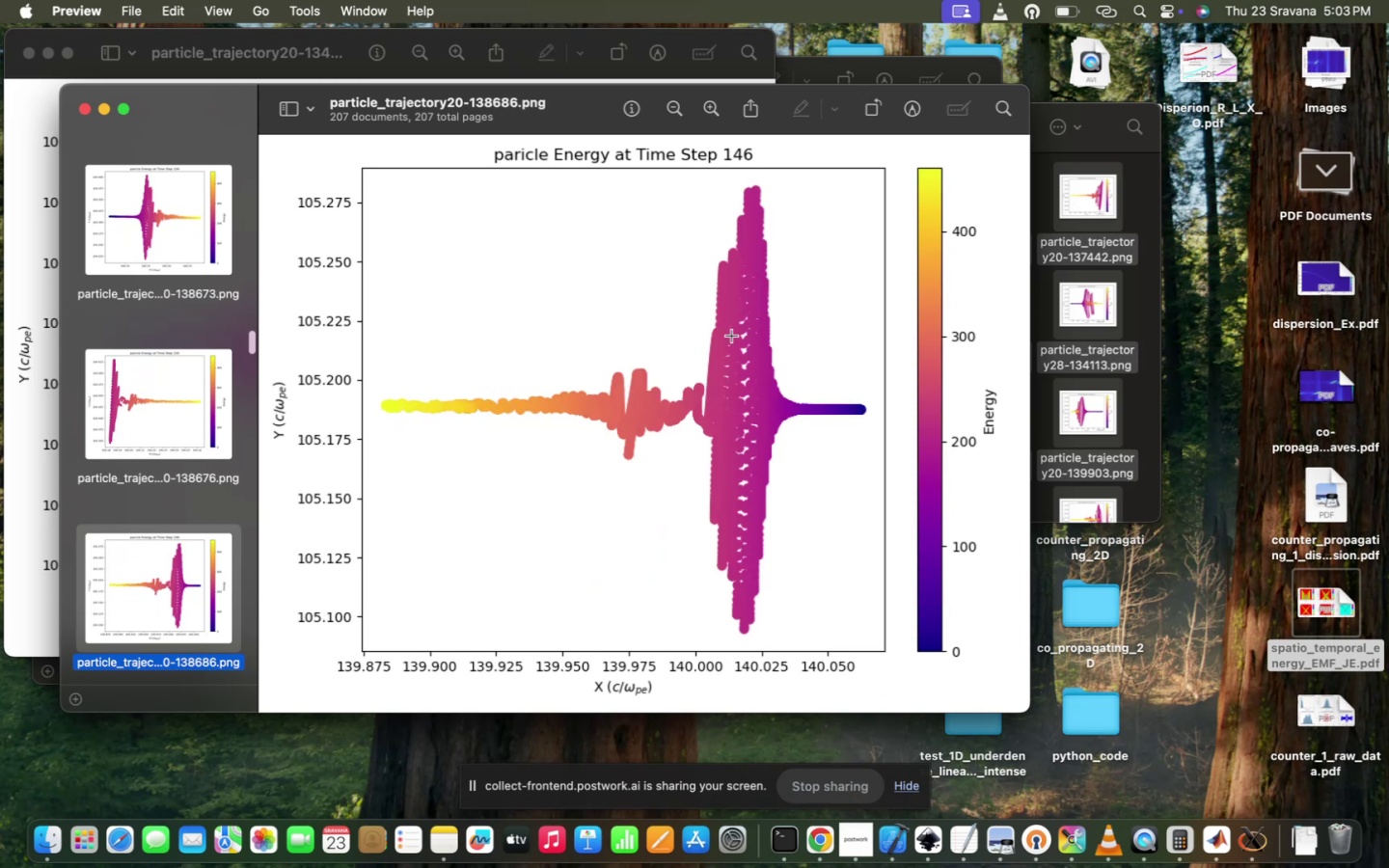 
key(ArrowDown)
 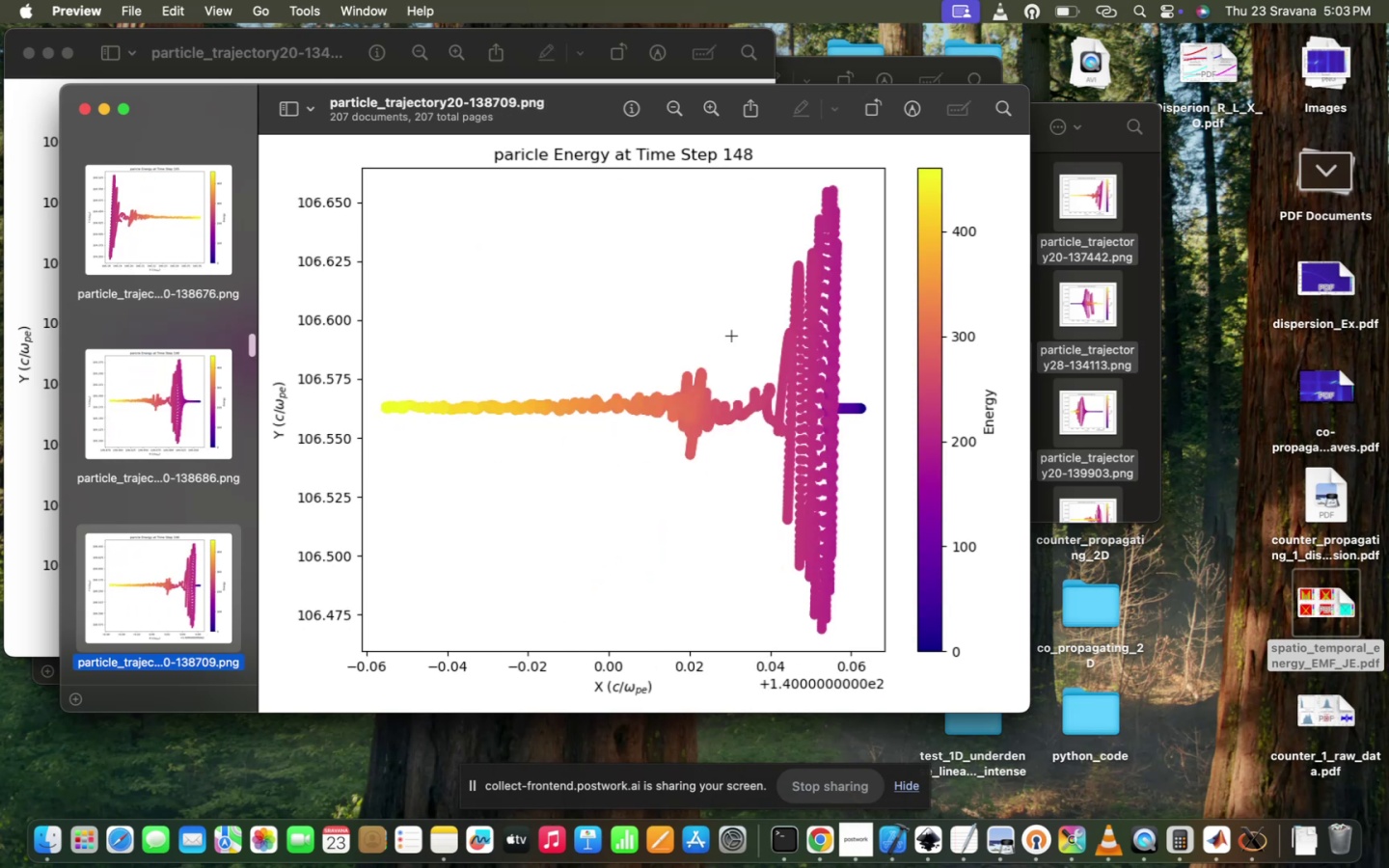 
key(ArrowDown)
 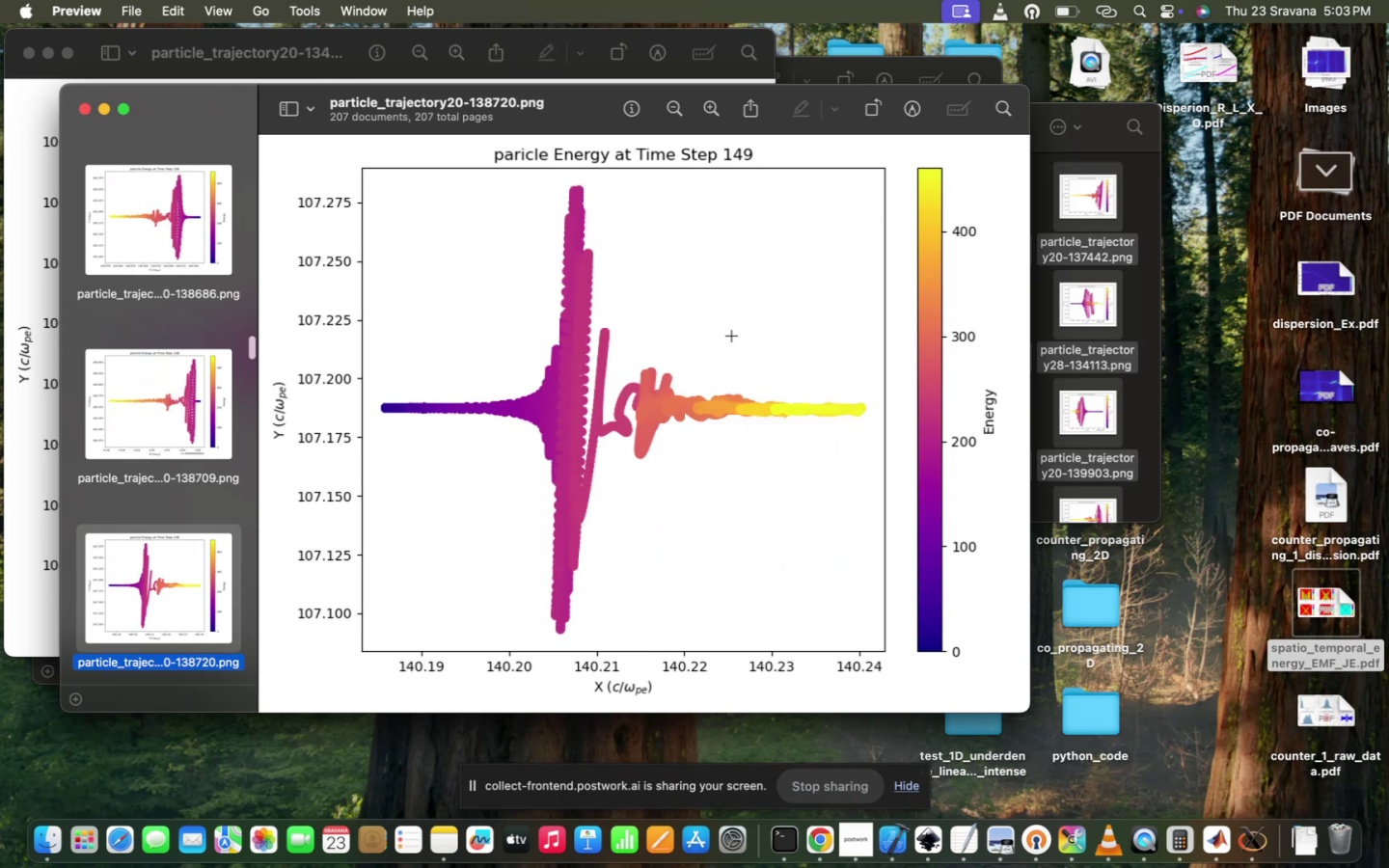 
key(ArrowDown)
 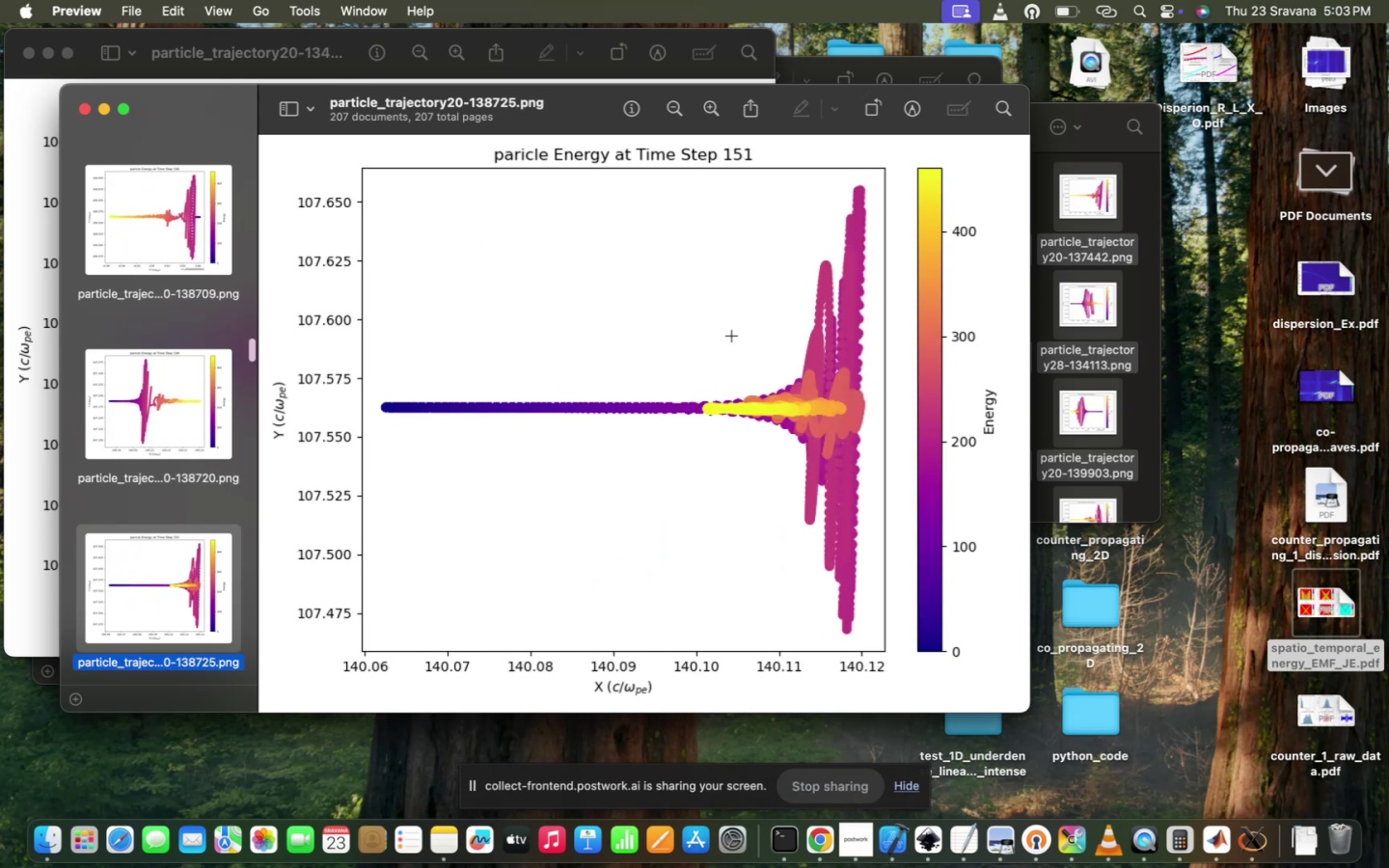 
key(ArrowDown)
 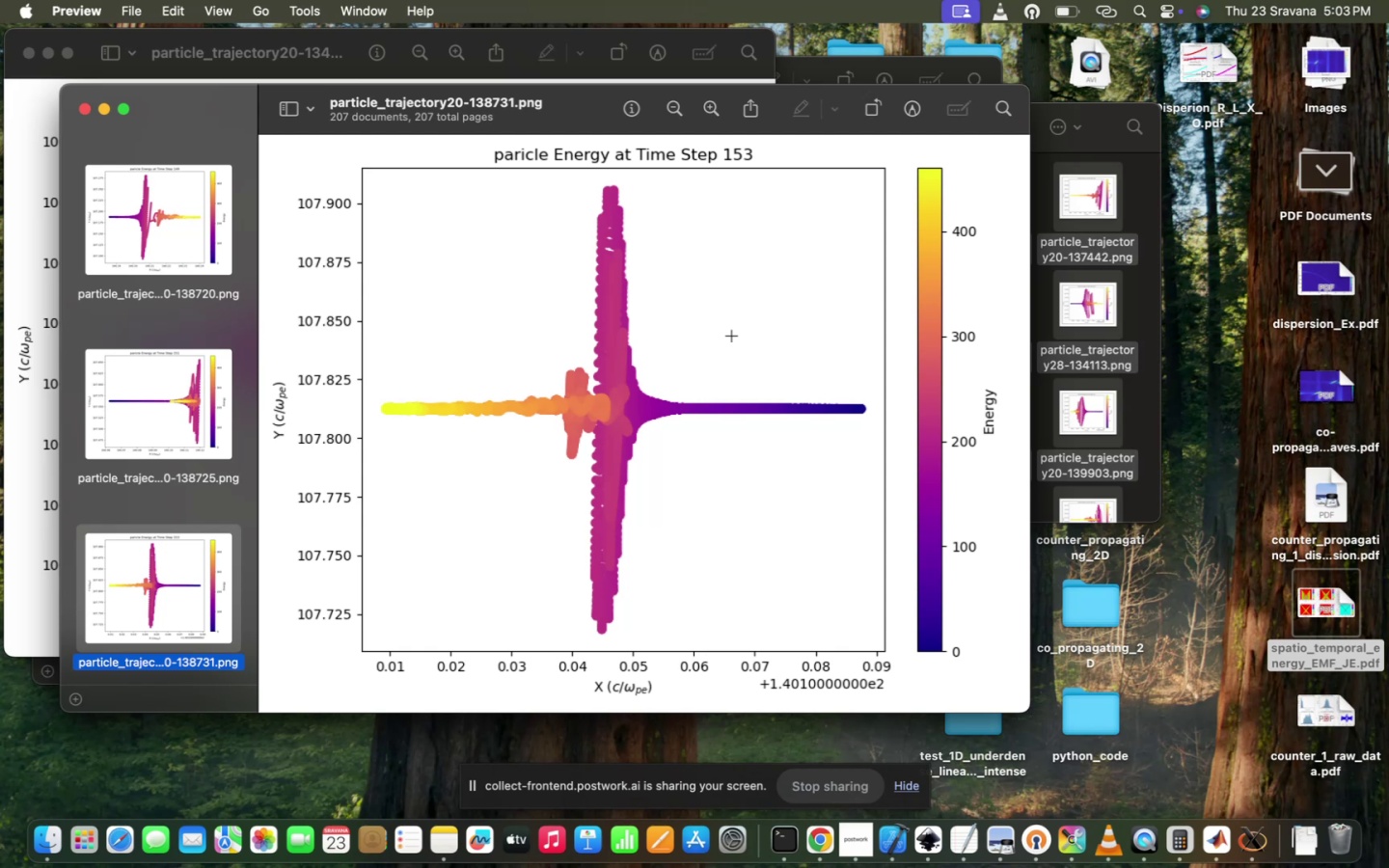 
key(ArrowDown)
 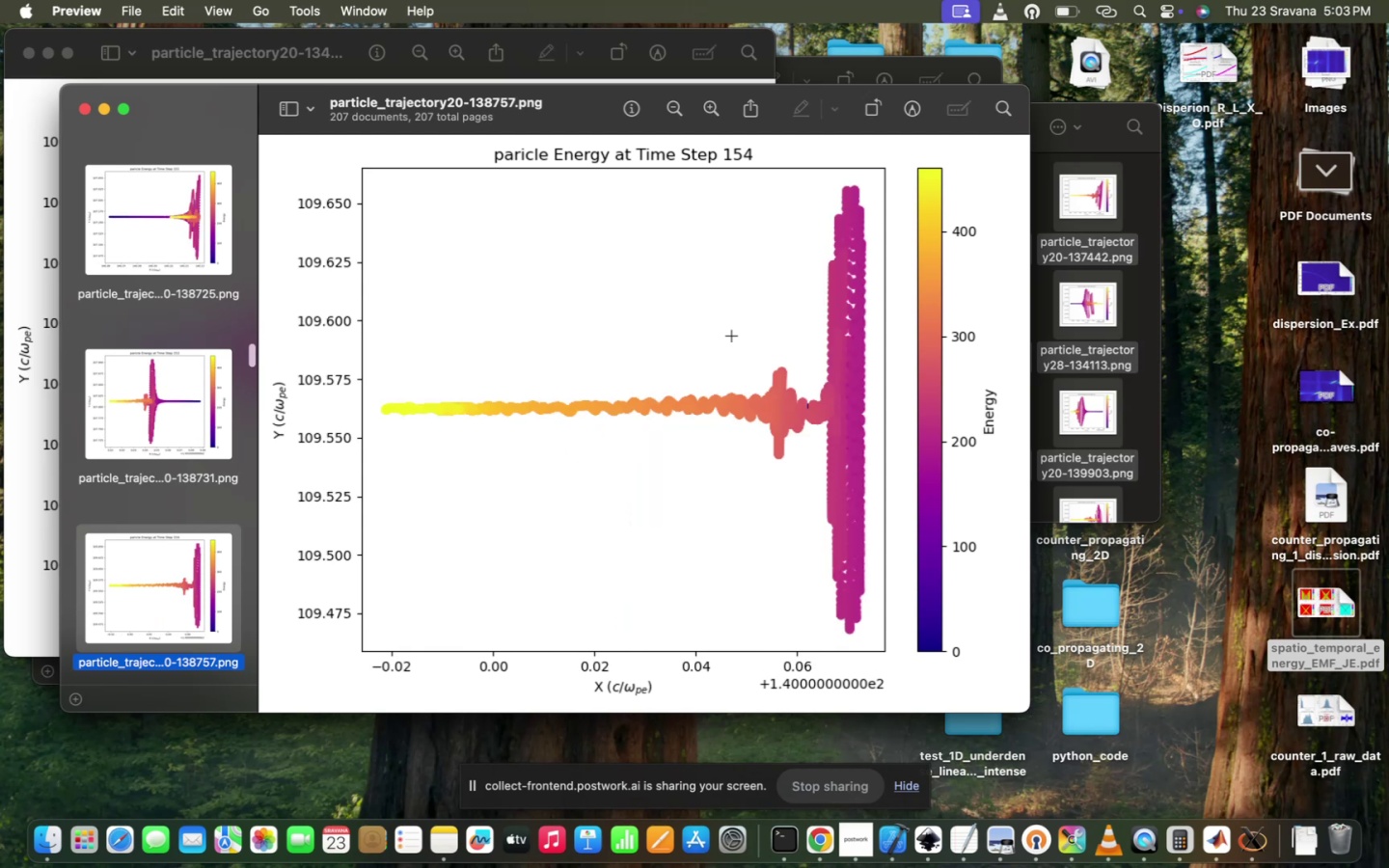 
key(ArrowDown)
 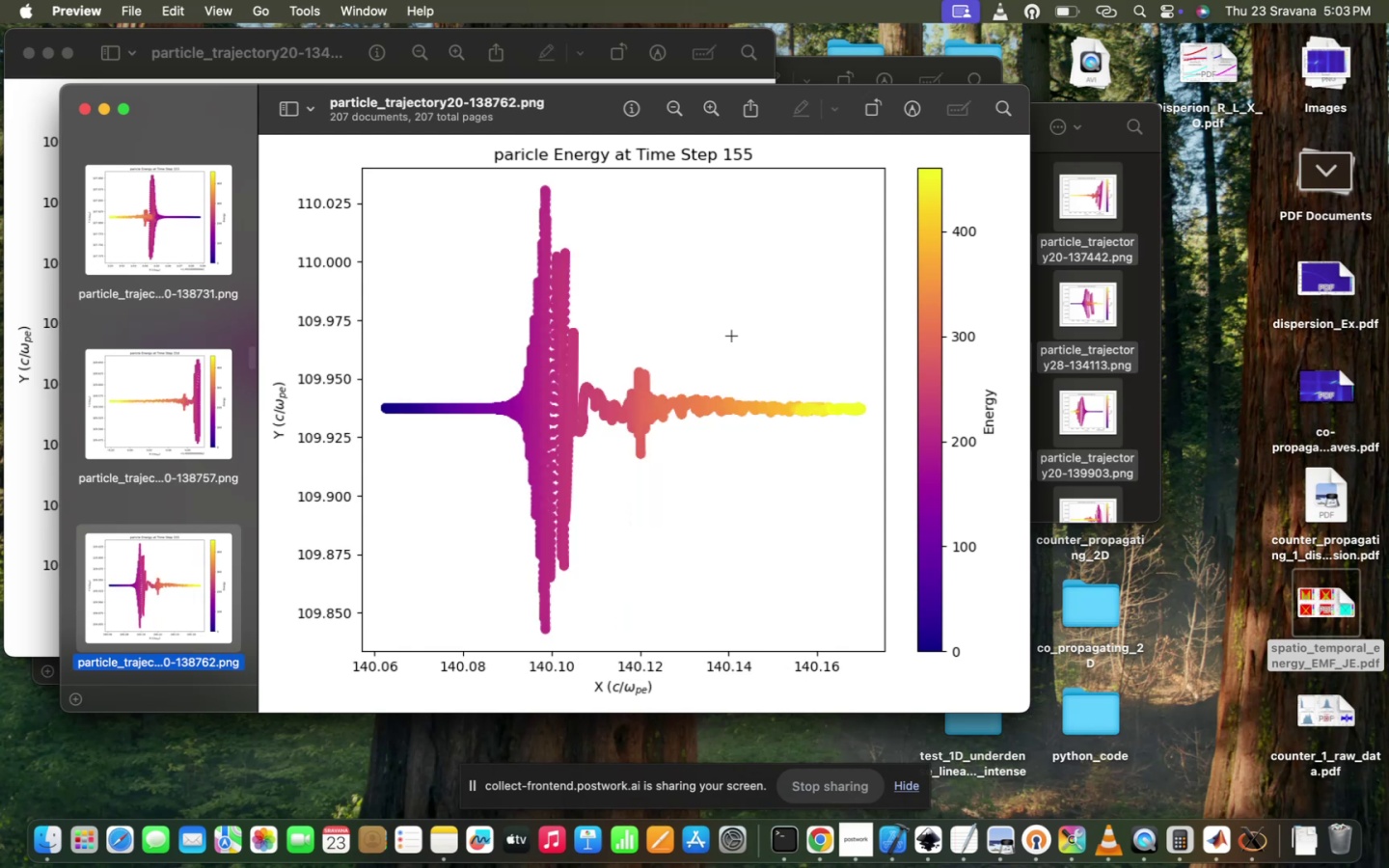 
key(ArrowDown)
 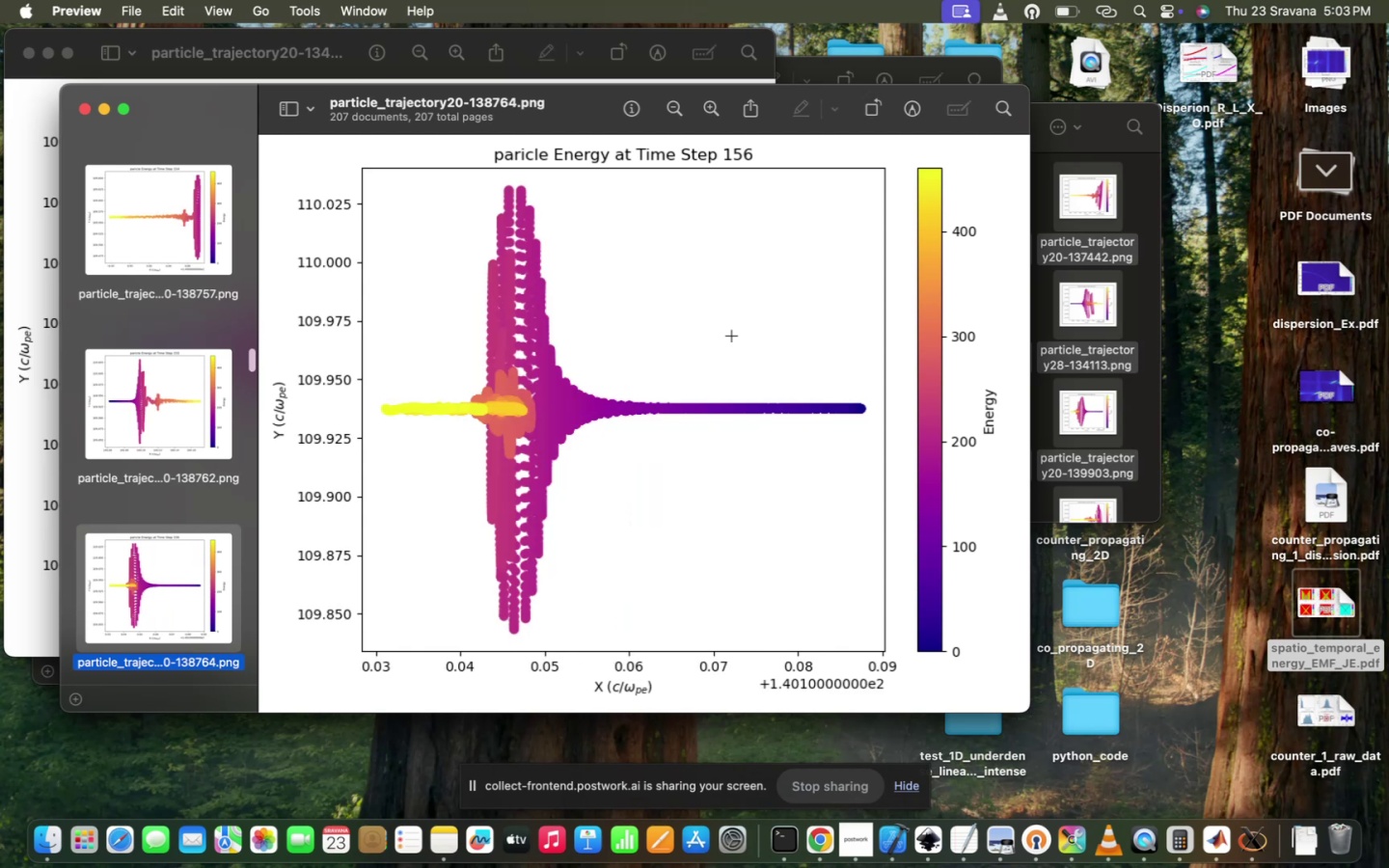 
key(ArrowDown)
 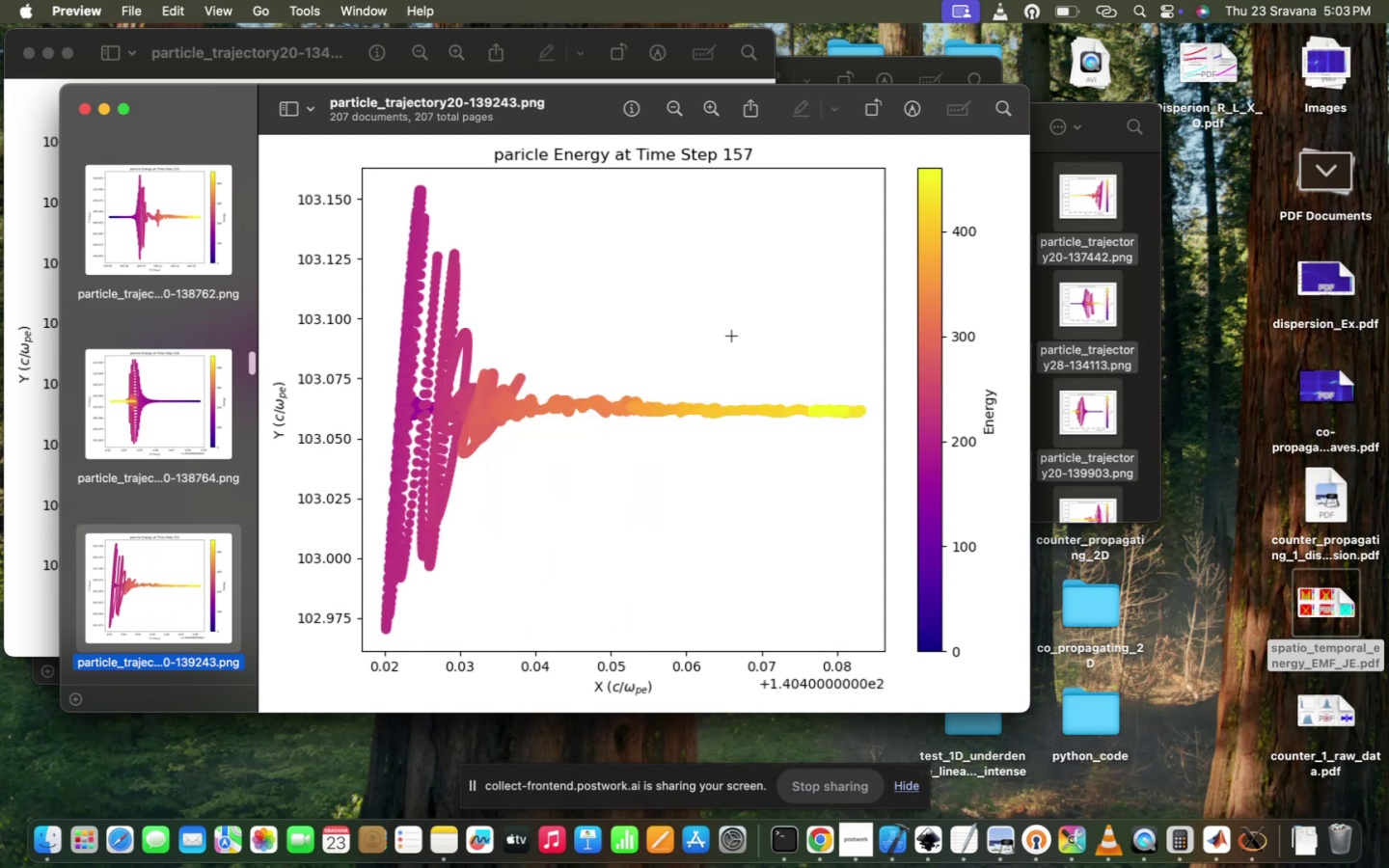 
key(ArrowDown)
 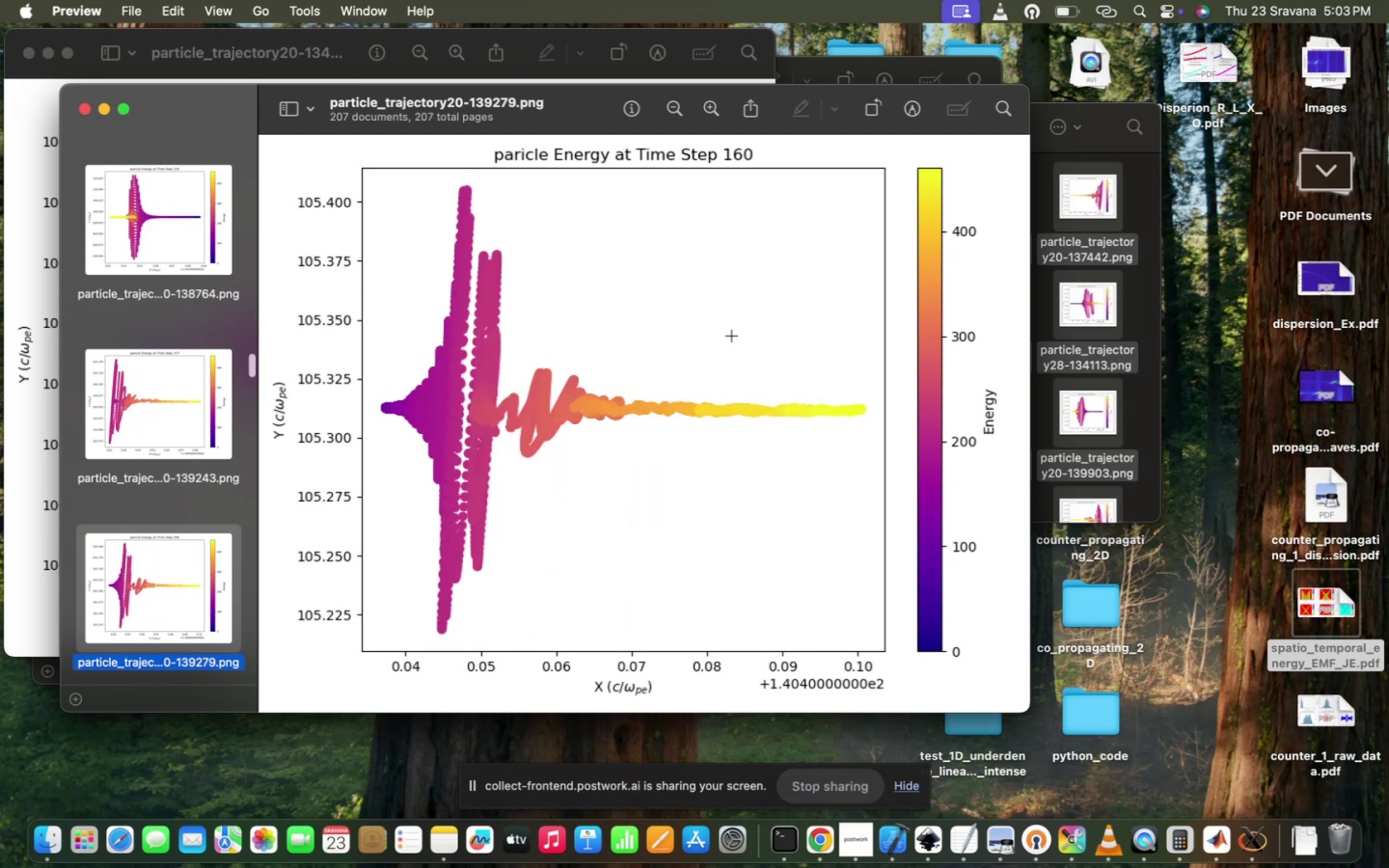 
key(ArrowDown)
 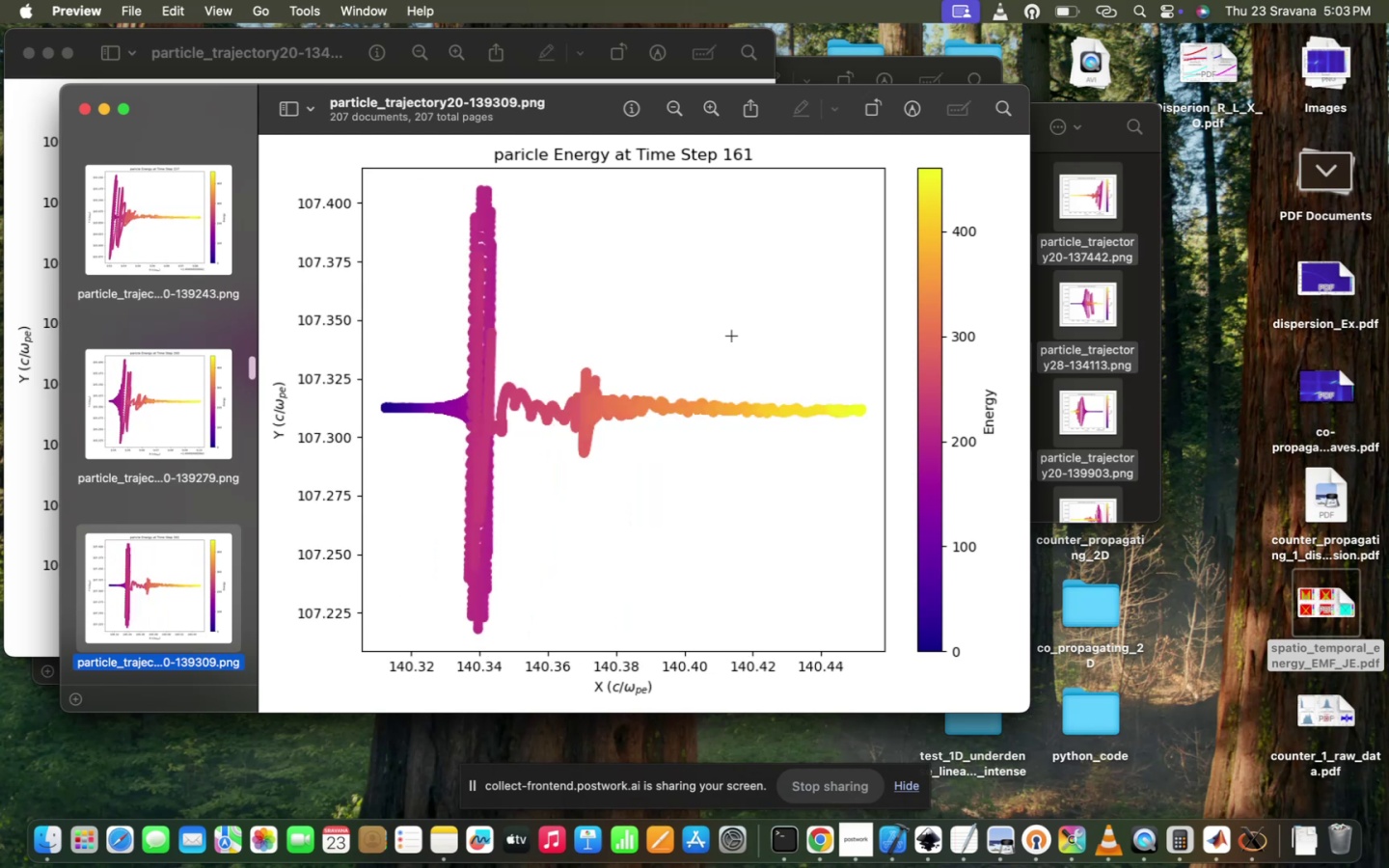 
key(ArrowDown)
 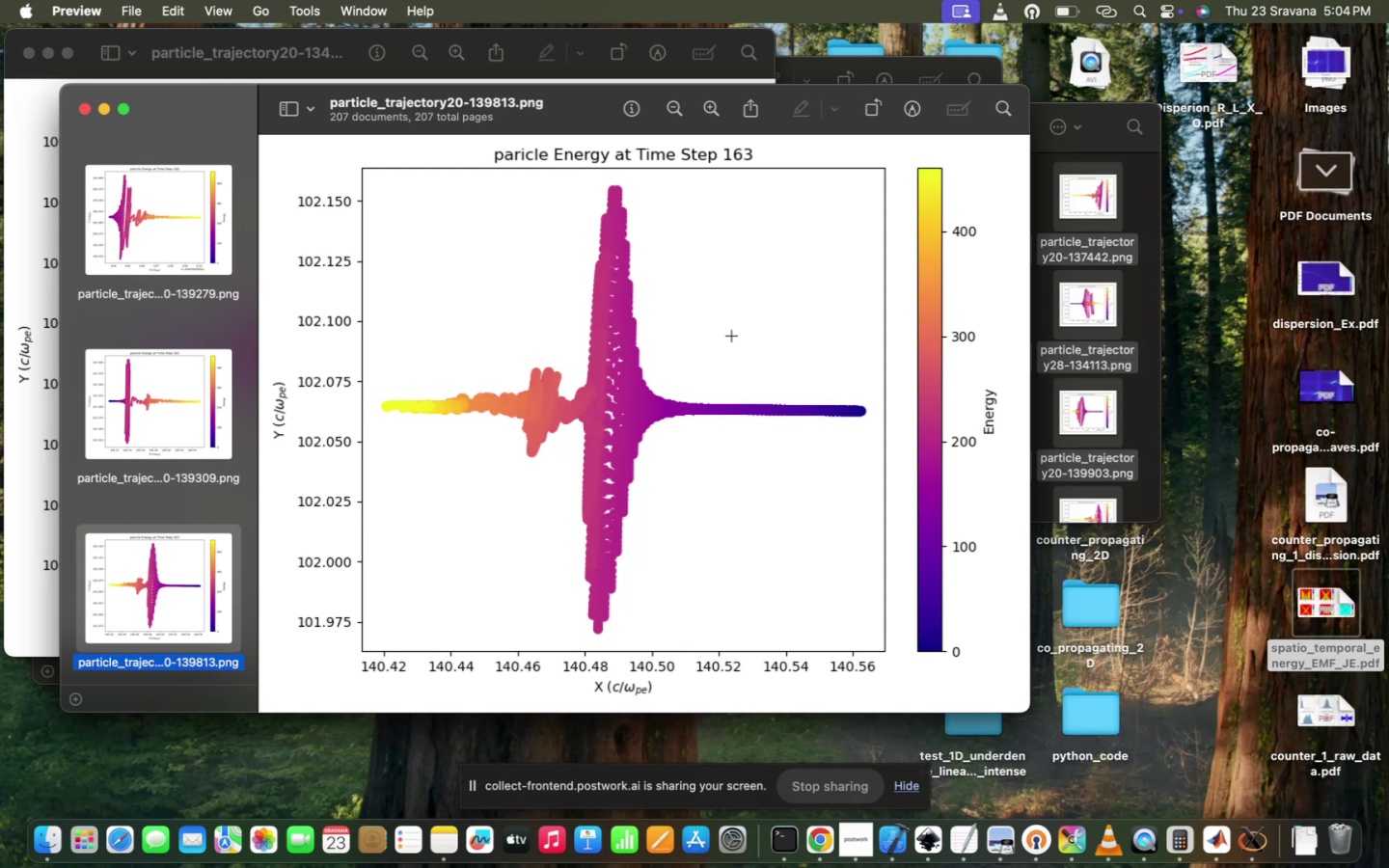 
wait(17.6)
 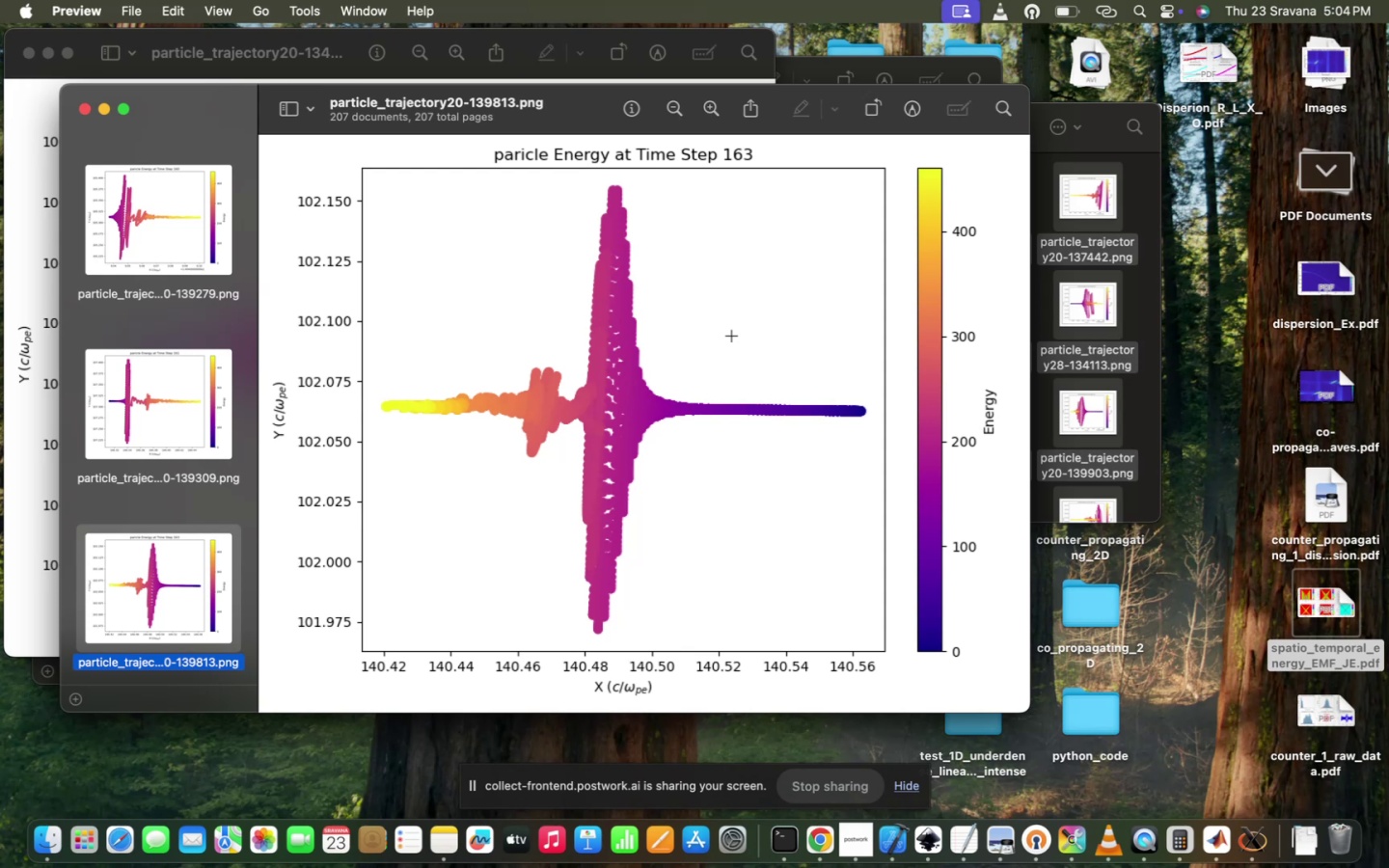 
scroll: coordinate [656, 357], scroll_direction: up, amount: 201.0
 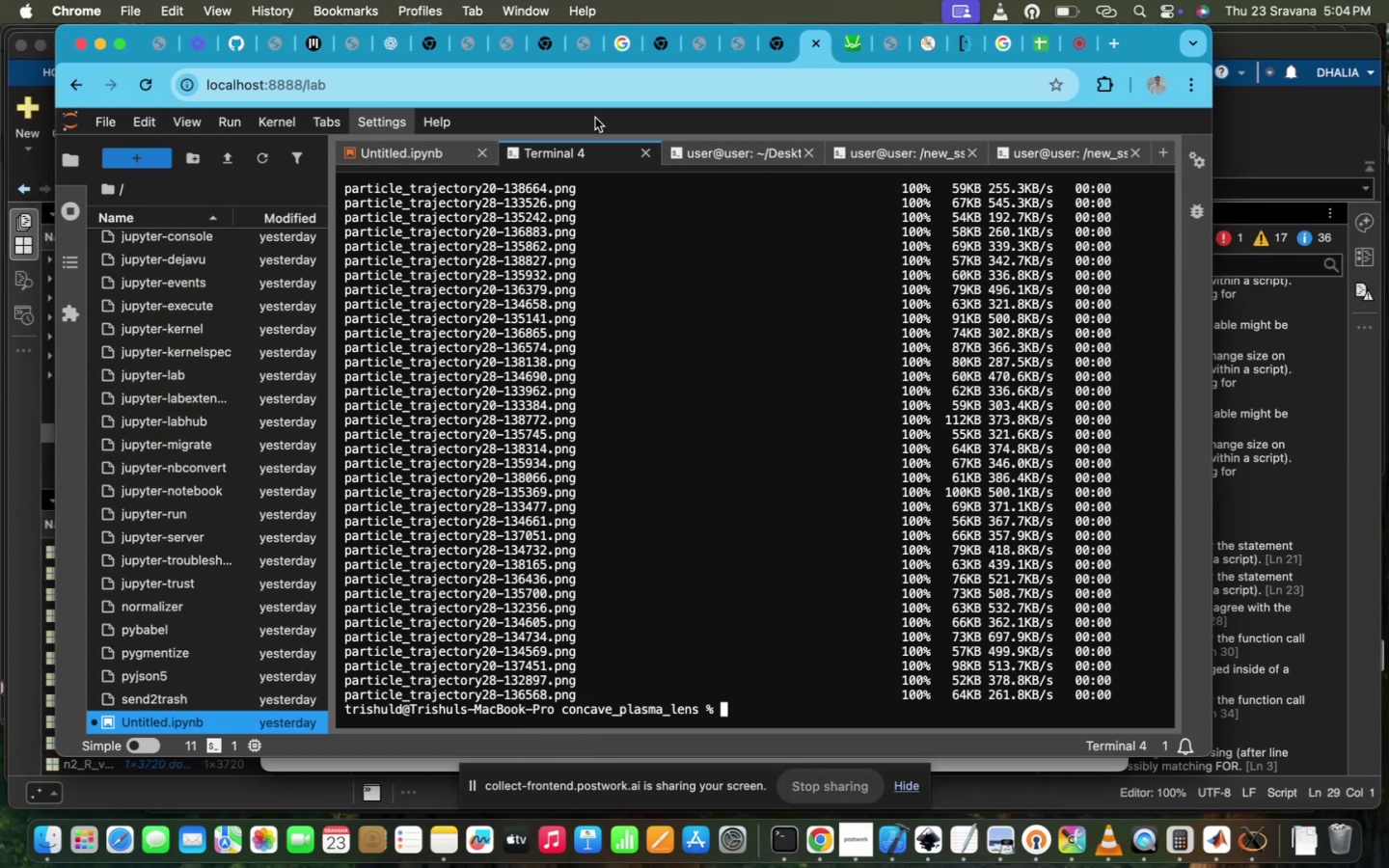 
left_click([732, 158])
 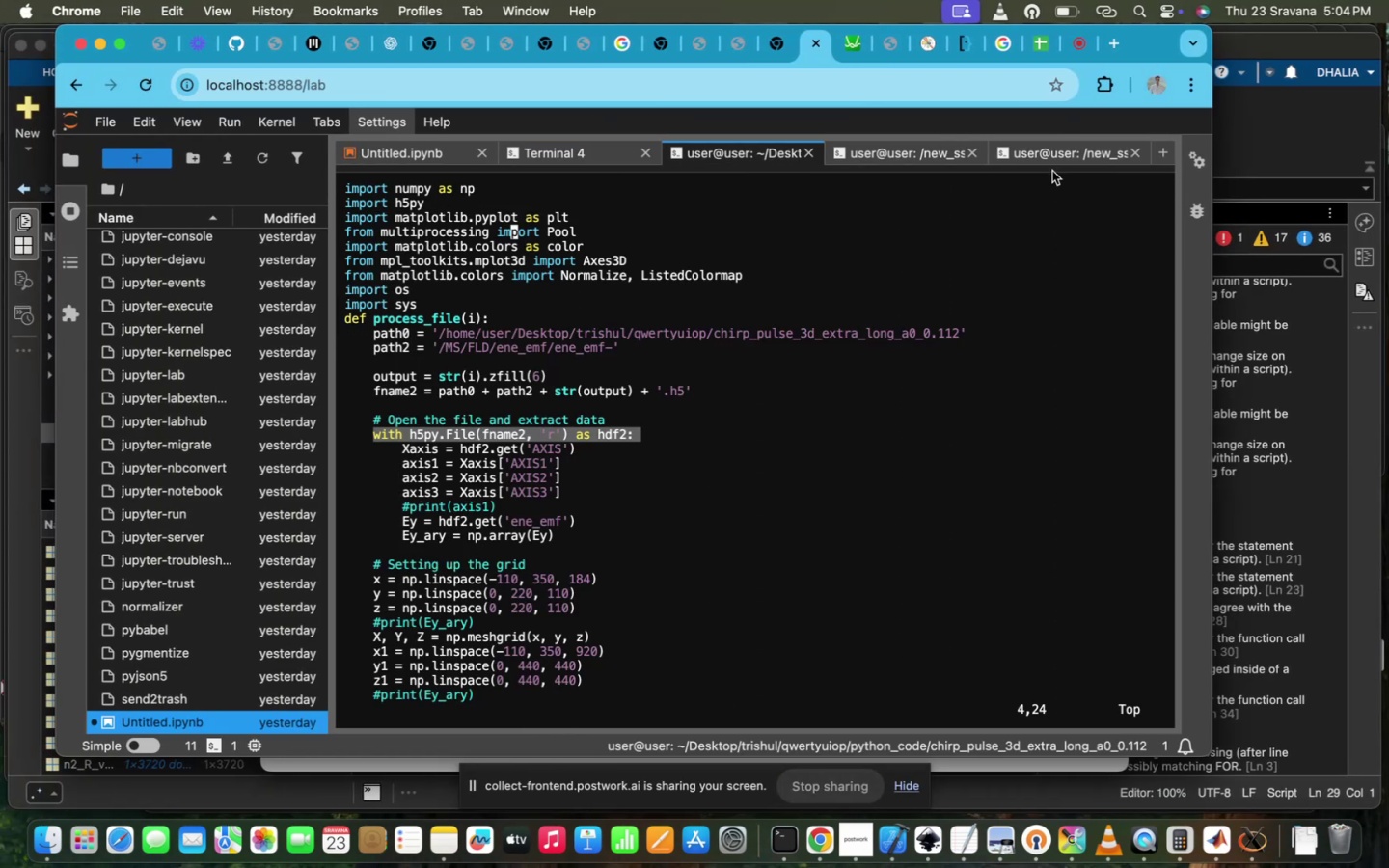 
left_click([1052, 164])
 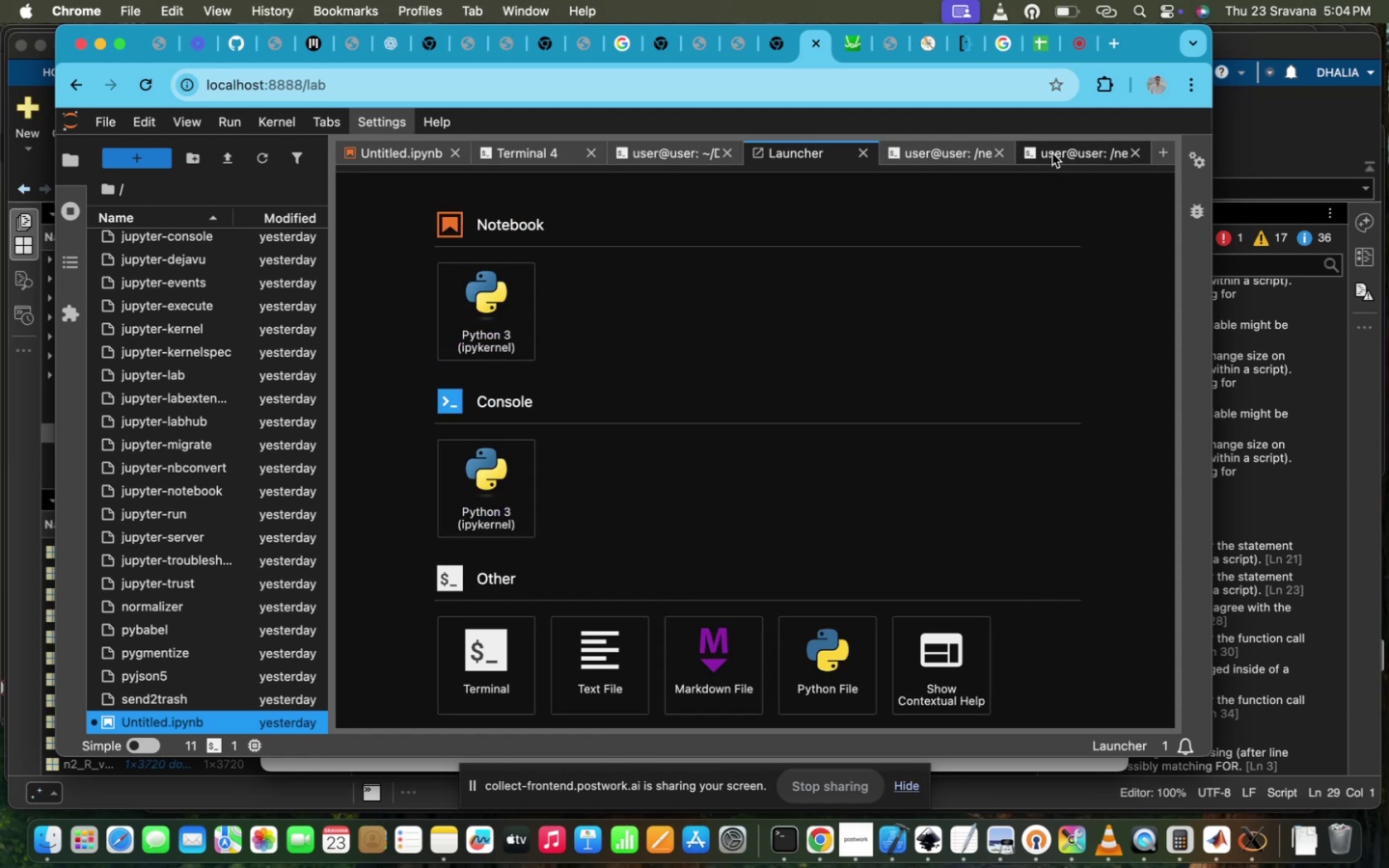 
left_click([1052, 153])
 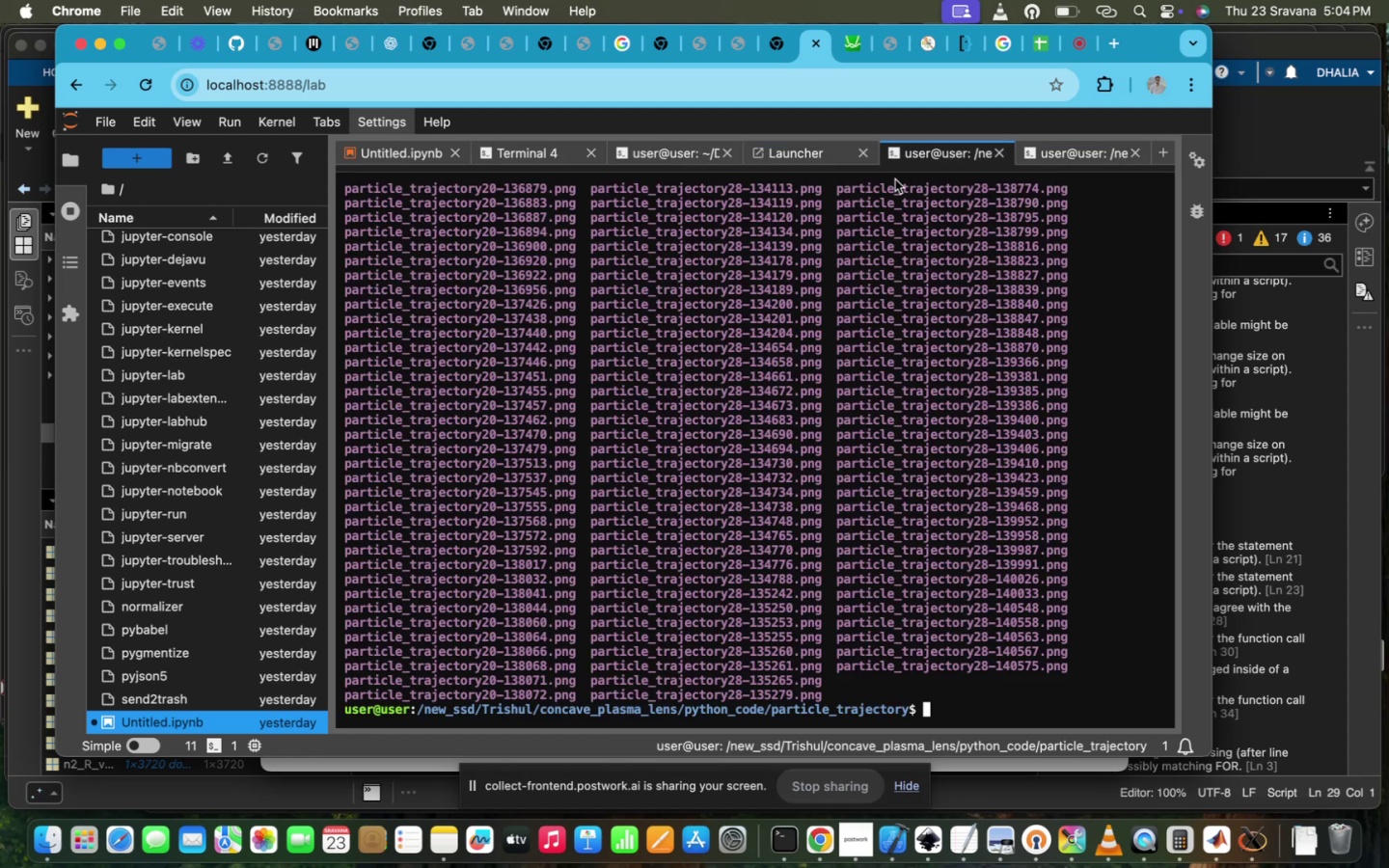 
type(cd ../ls)
 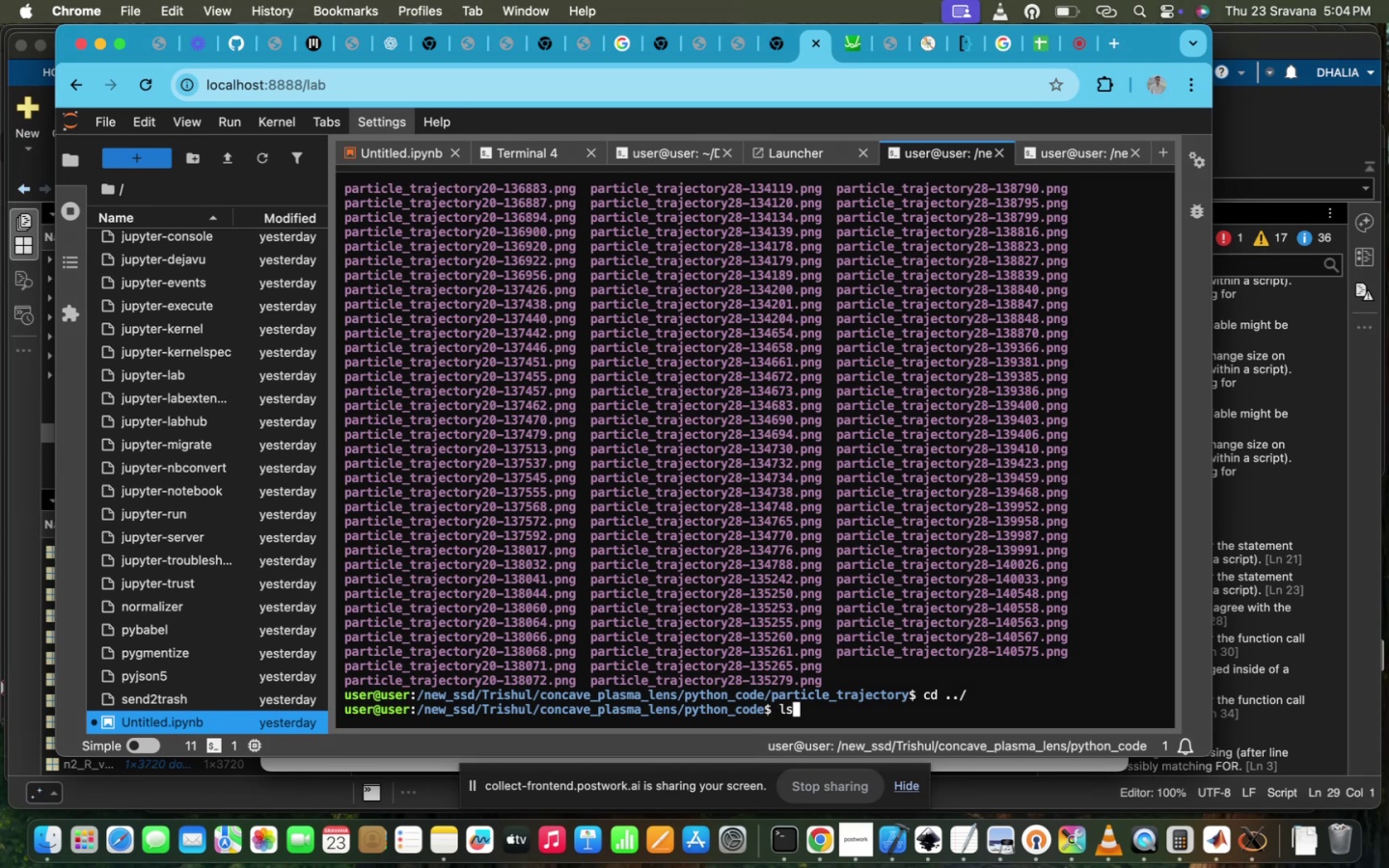 
hold_key(key=Enter, duration=0.3)
 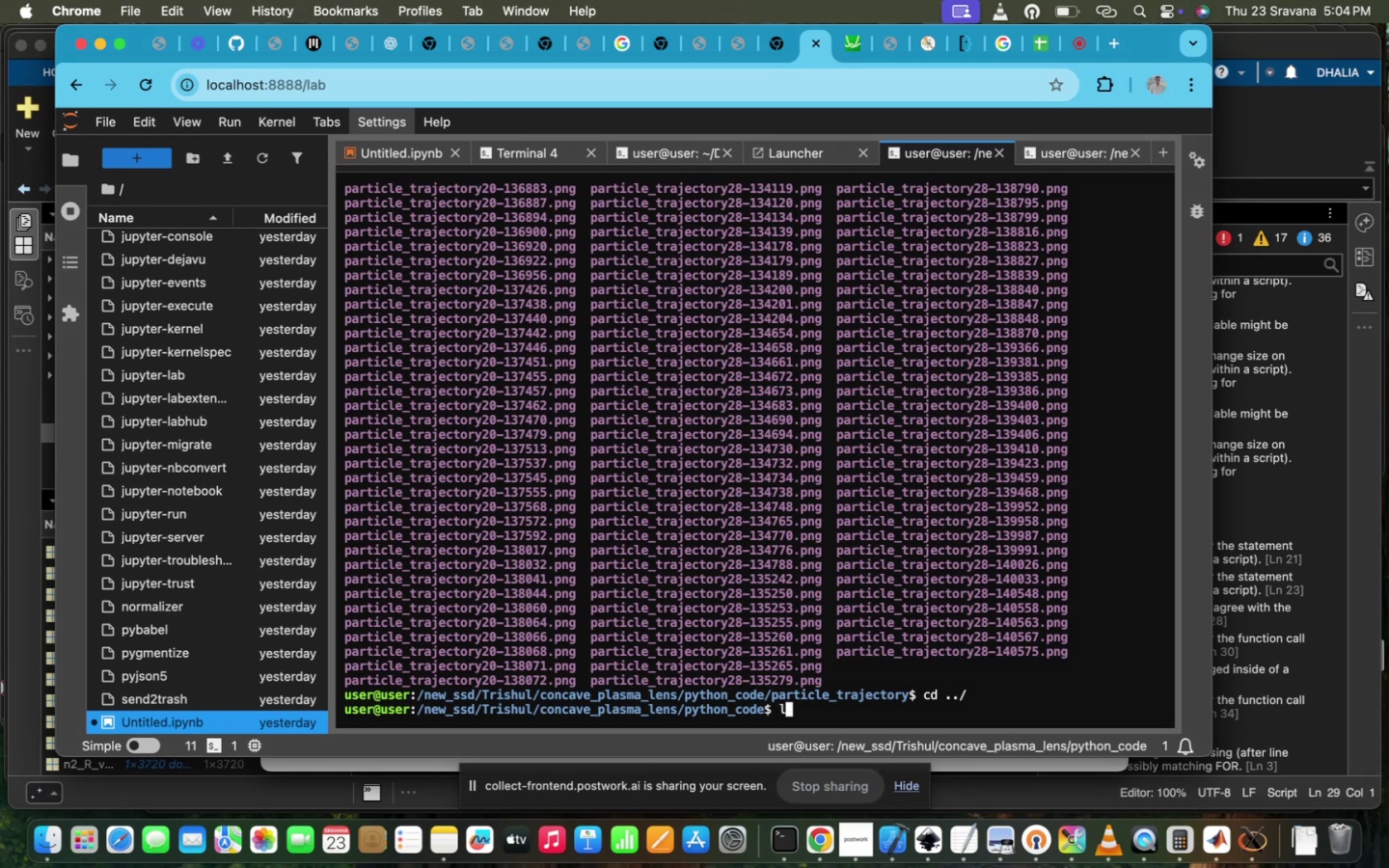 
key(Enter)
 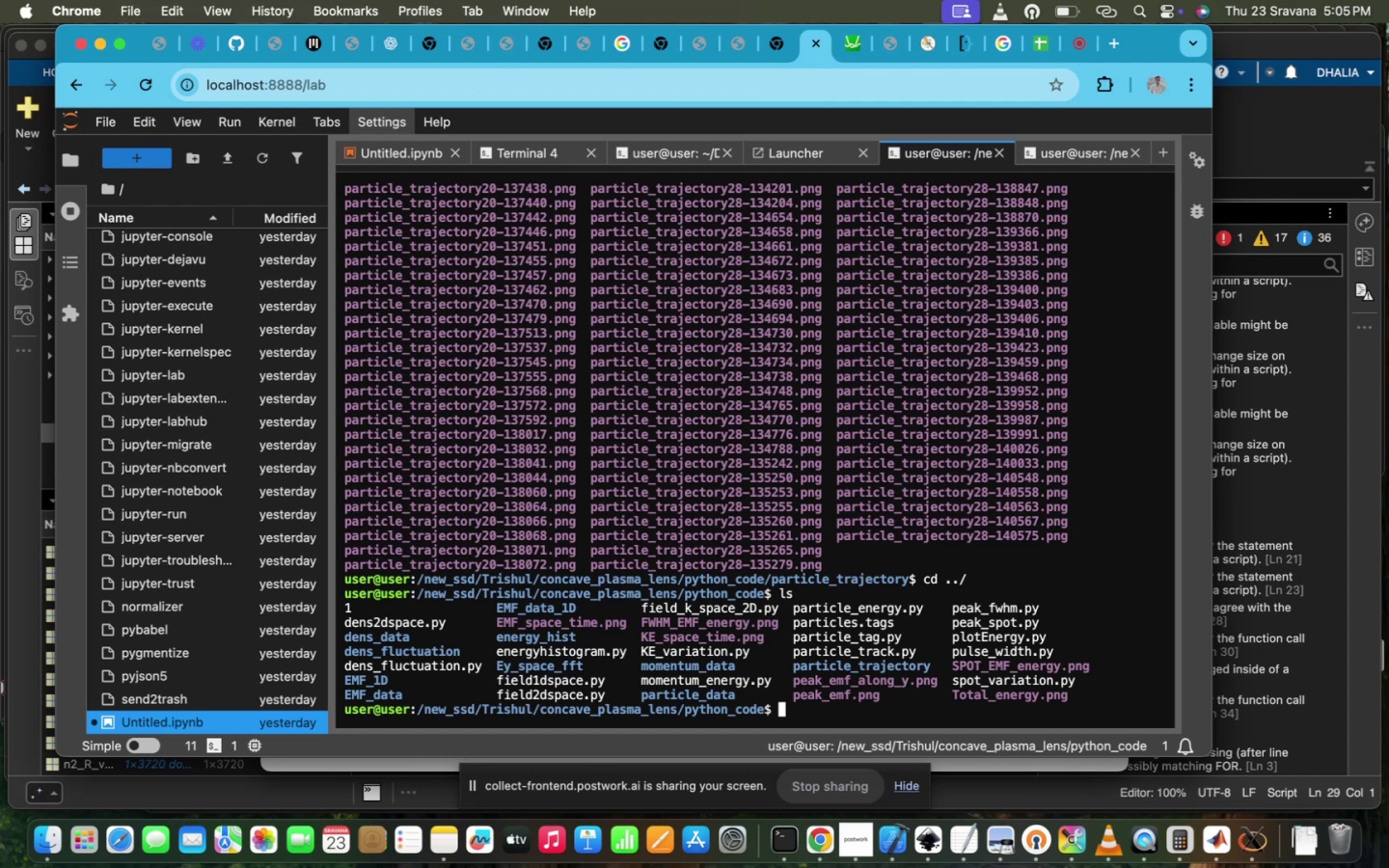 
wait(35.49)
 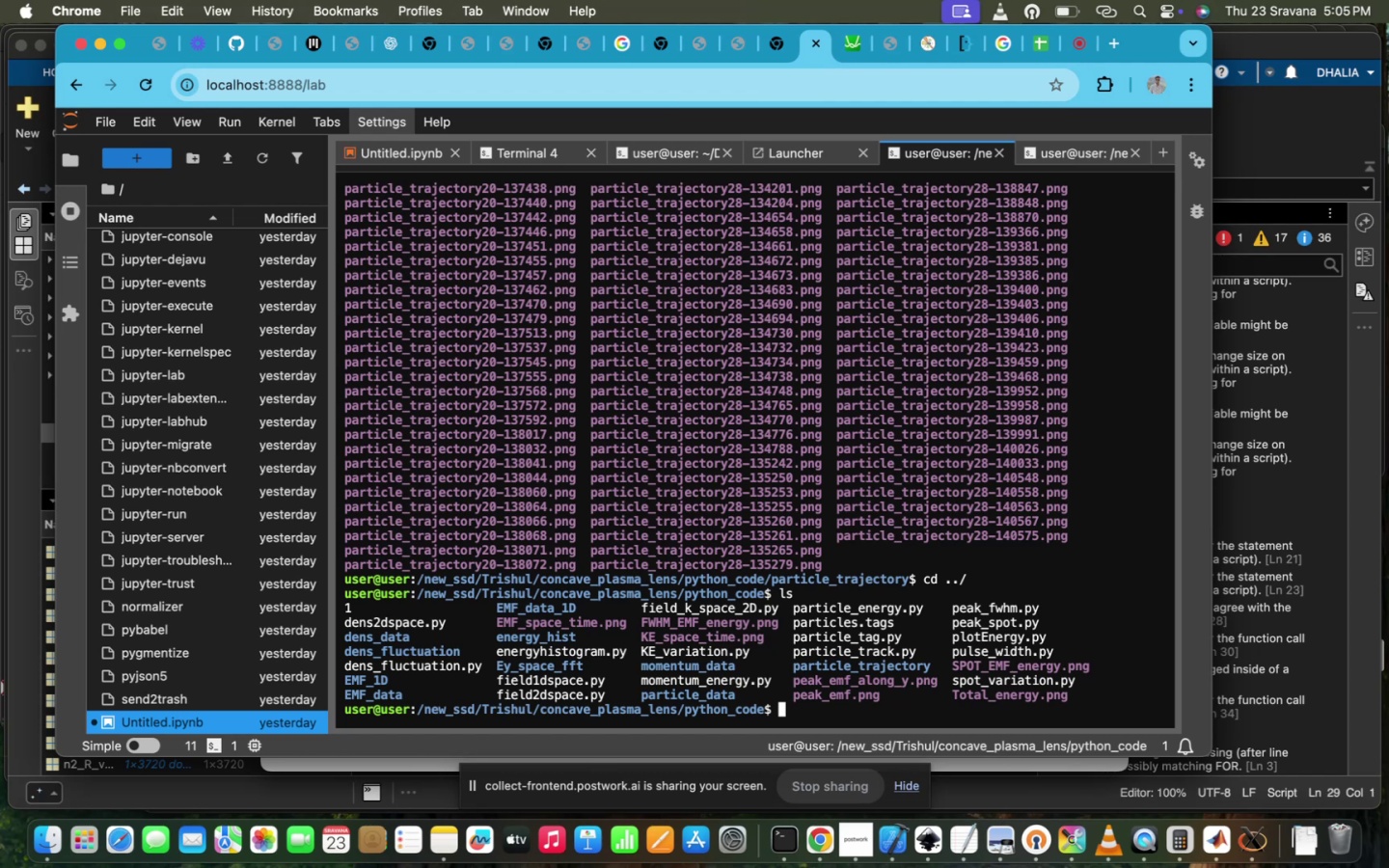 
type(cp p)
key(Tab)
type(a_)
key(Tab)
type(t)
key(Tab)
key(Tab)
type(r)
key(Tab)
key(Tab)
key(Tab)
type(c)
key(Tab)
 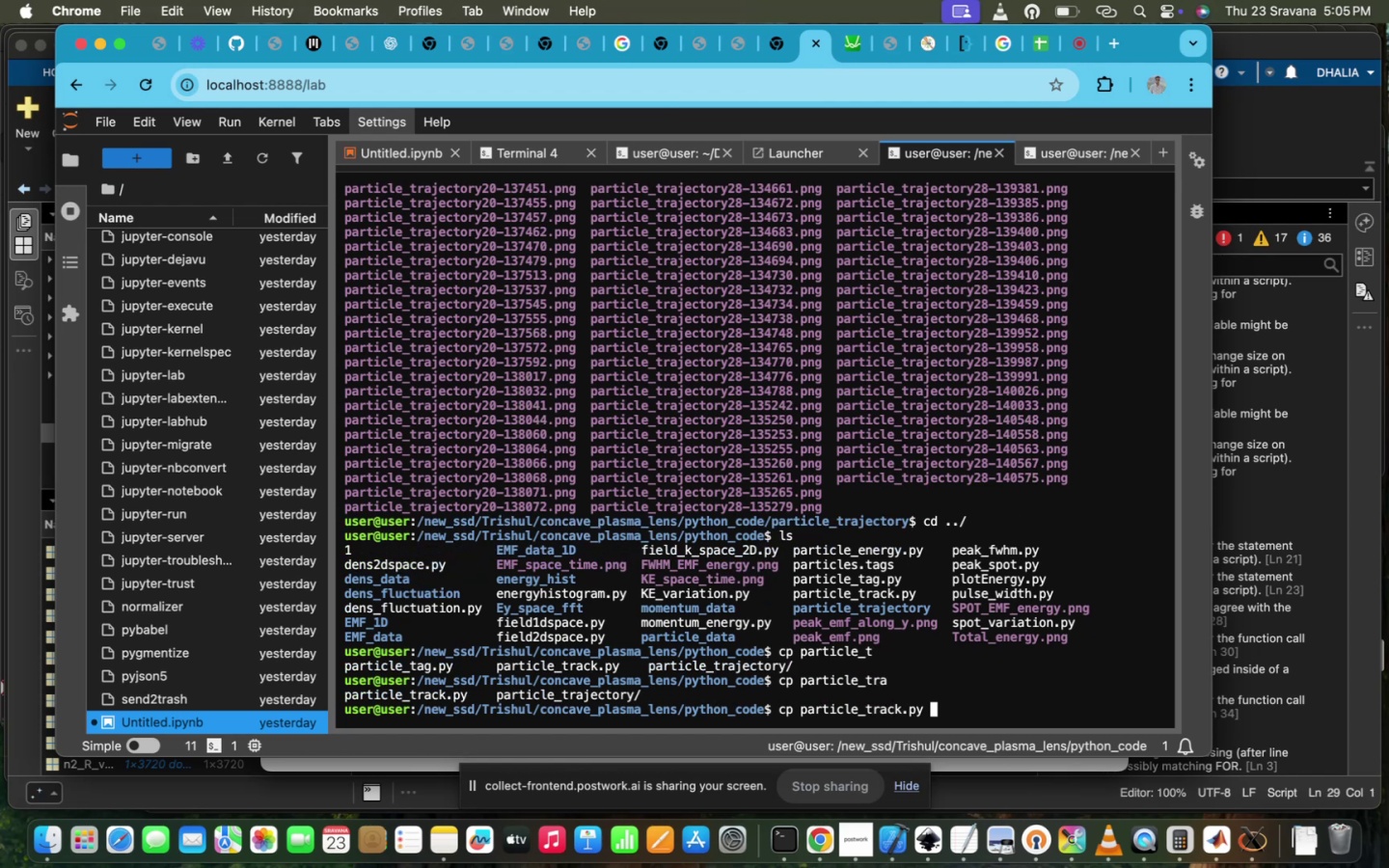 
type(mom)
key(Tab)
type(track)
key(Tab)
type(.py)
key(Tab)
 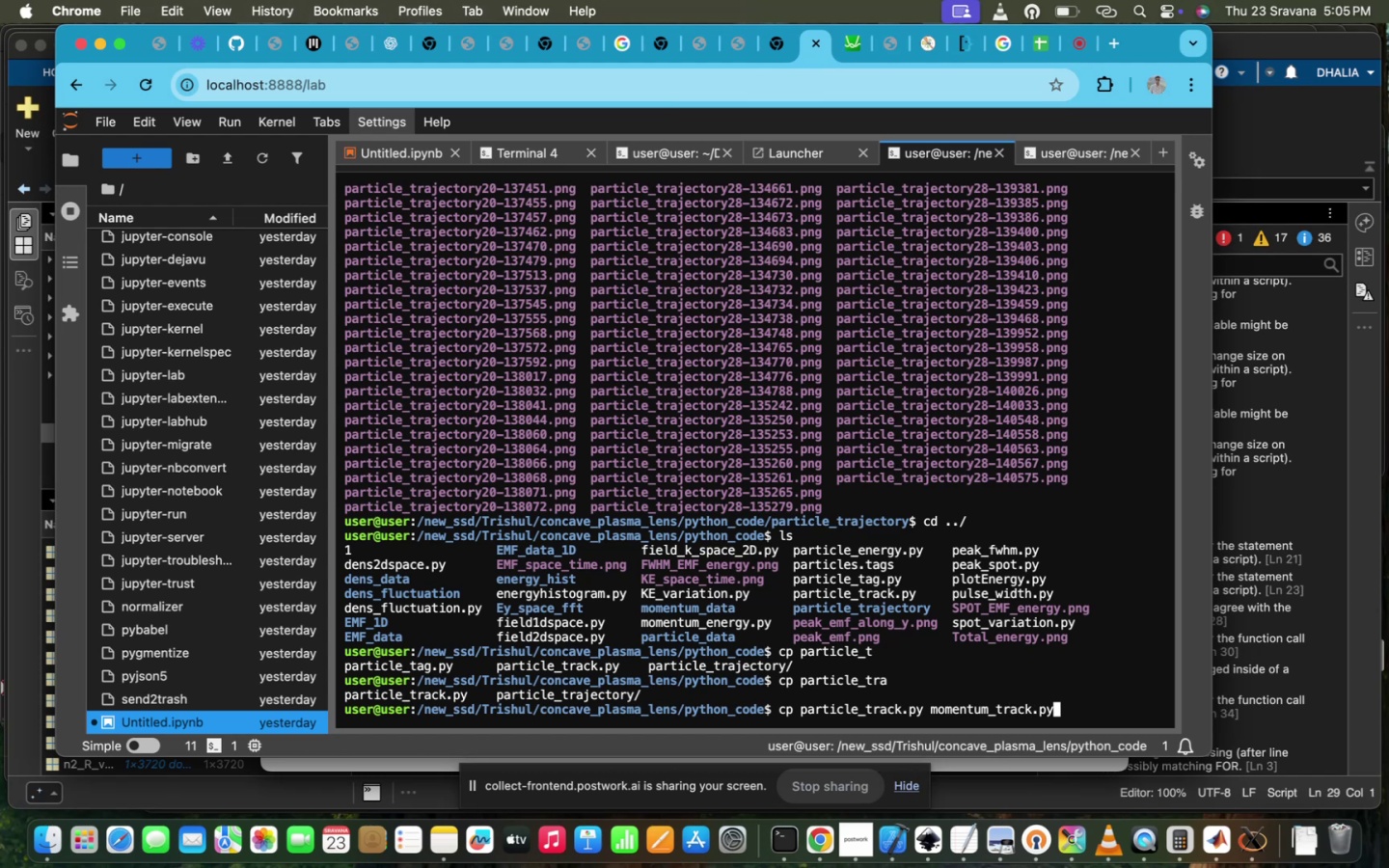 
key(Enter)
 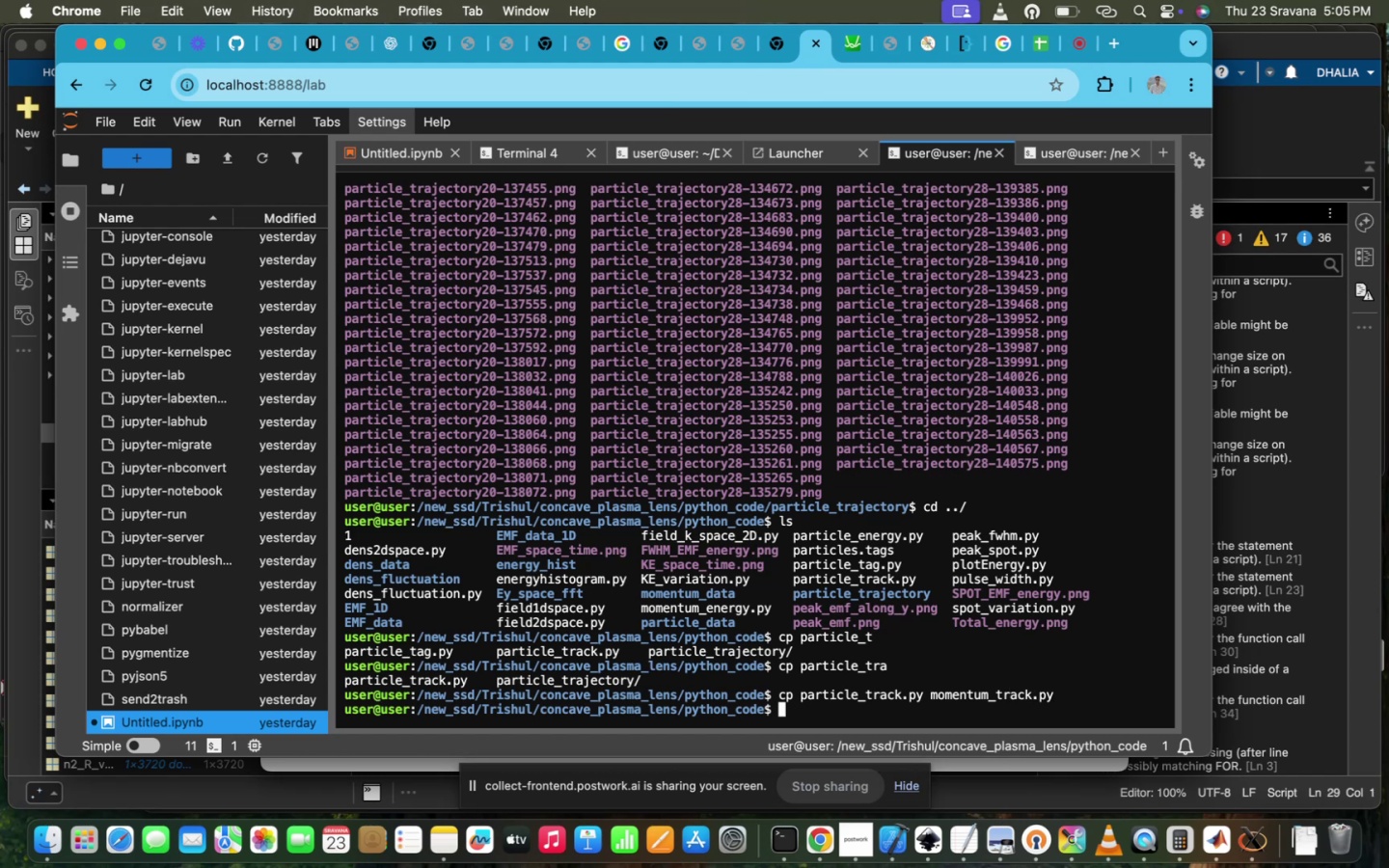 
type(vi mom)
key(Tab)
type(tra)
key(Tab)
 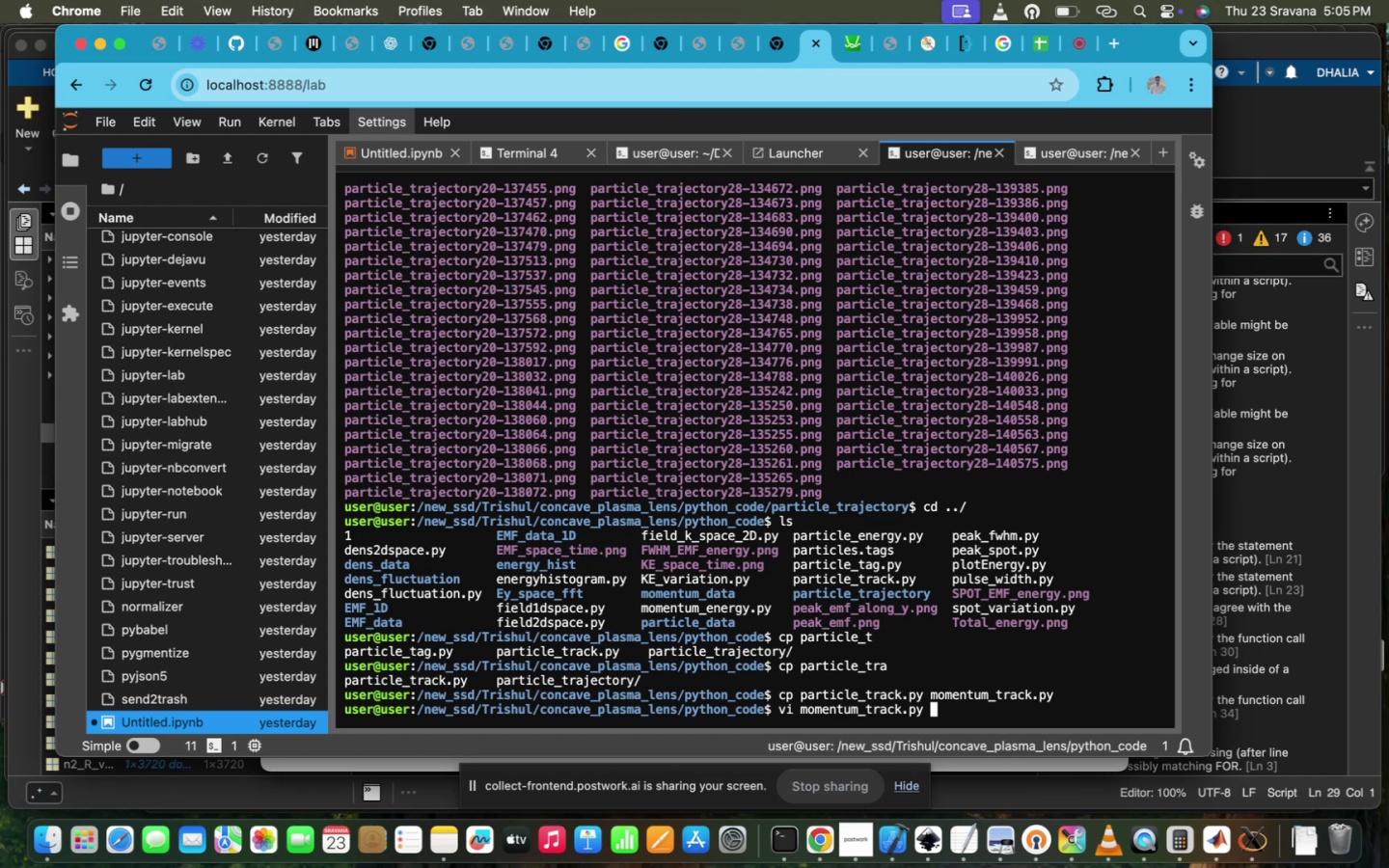 
hold_key(key=Enter, duration=0.7)
 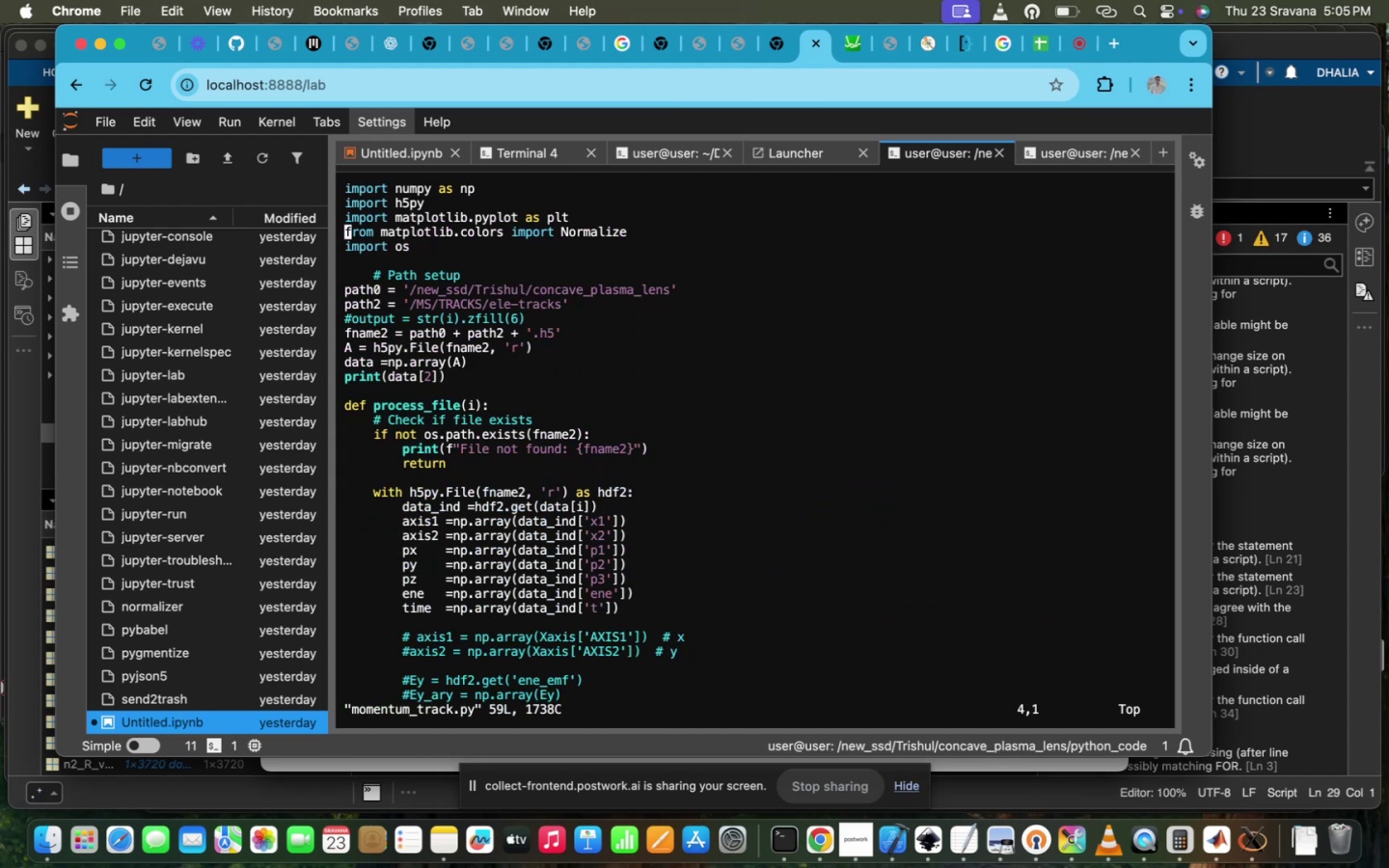 
scroll: coordinate [766, 373], scroll_direction: down, amount: 133.0
 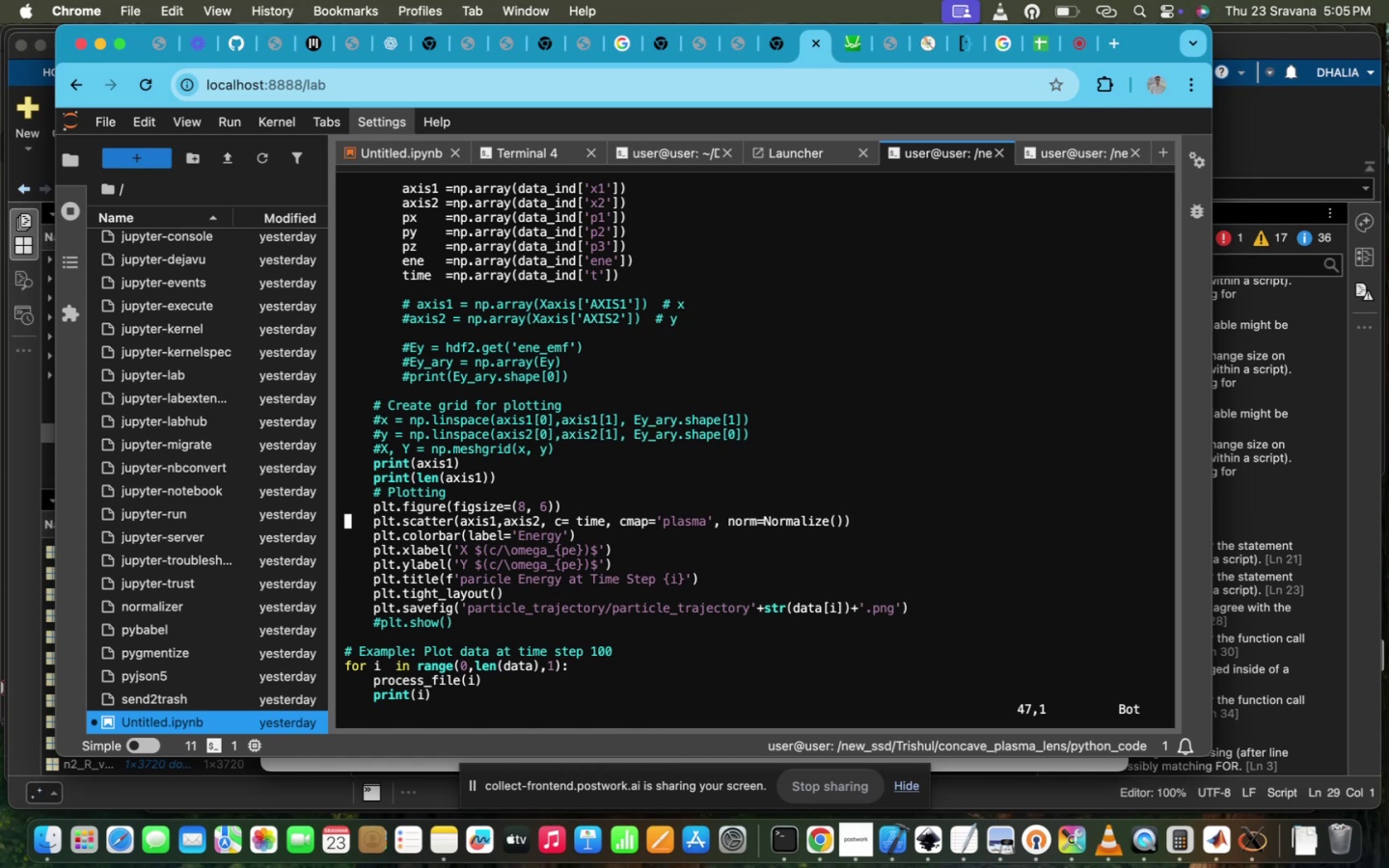 
scroll: coordinate [766, 373], scroll_direction: up, amount: 26.0
 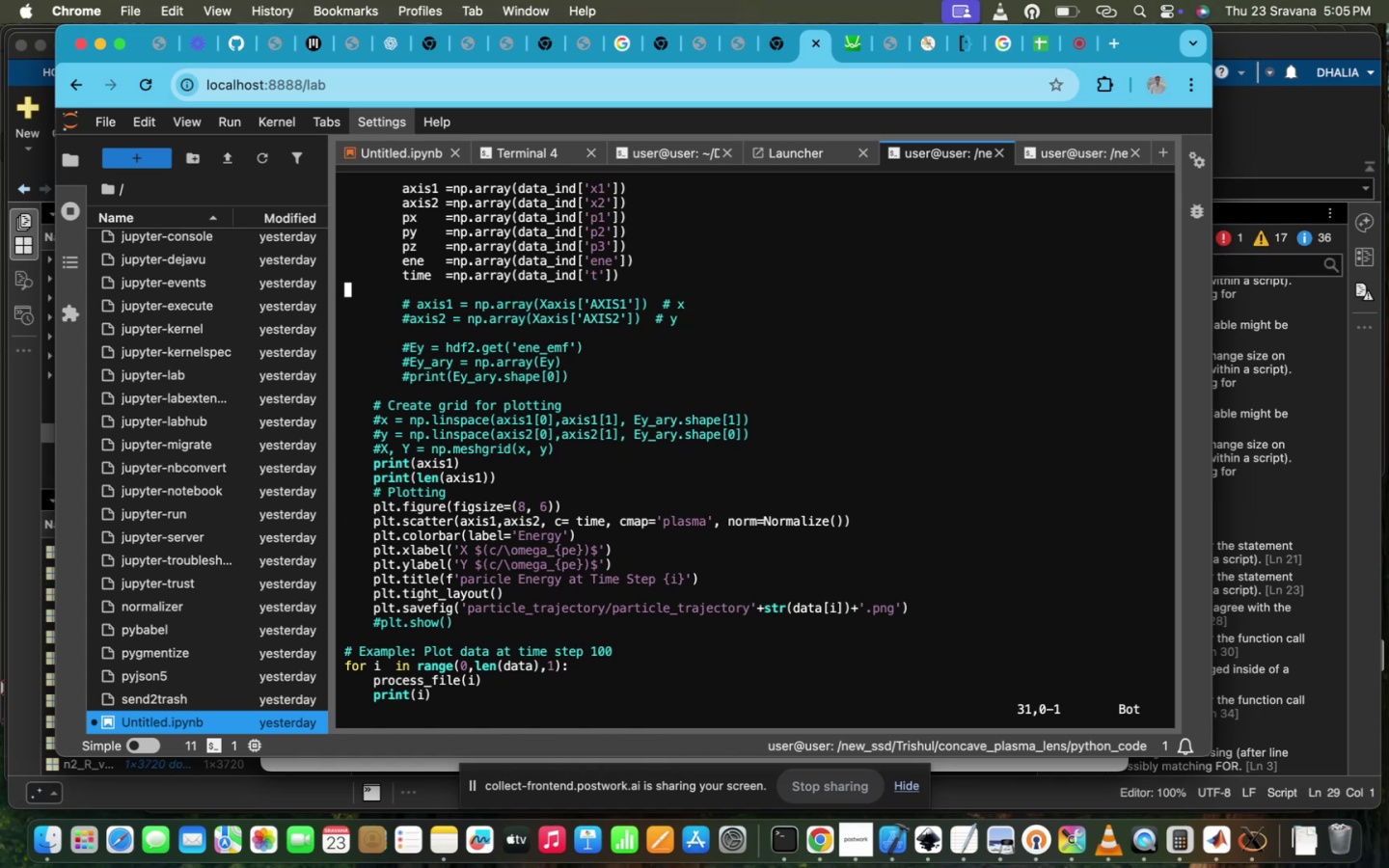 
scroll: coordinate [766, 373], scroll_direction: down, amount: 27.0
 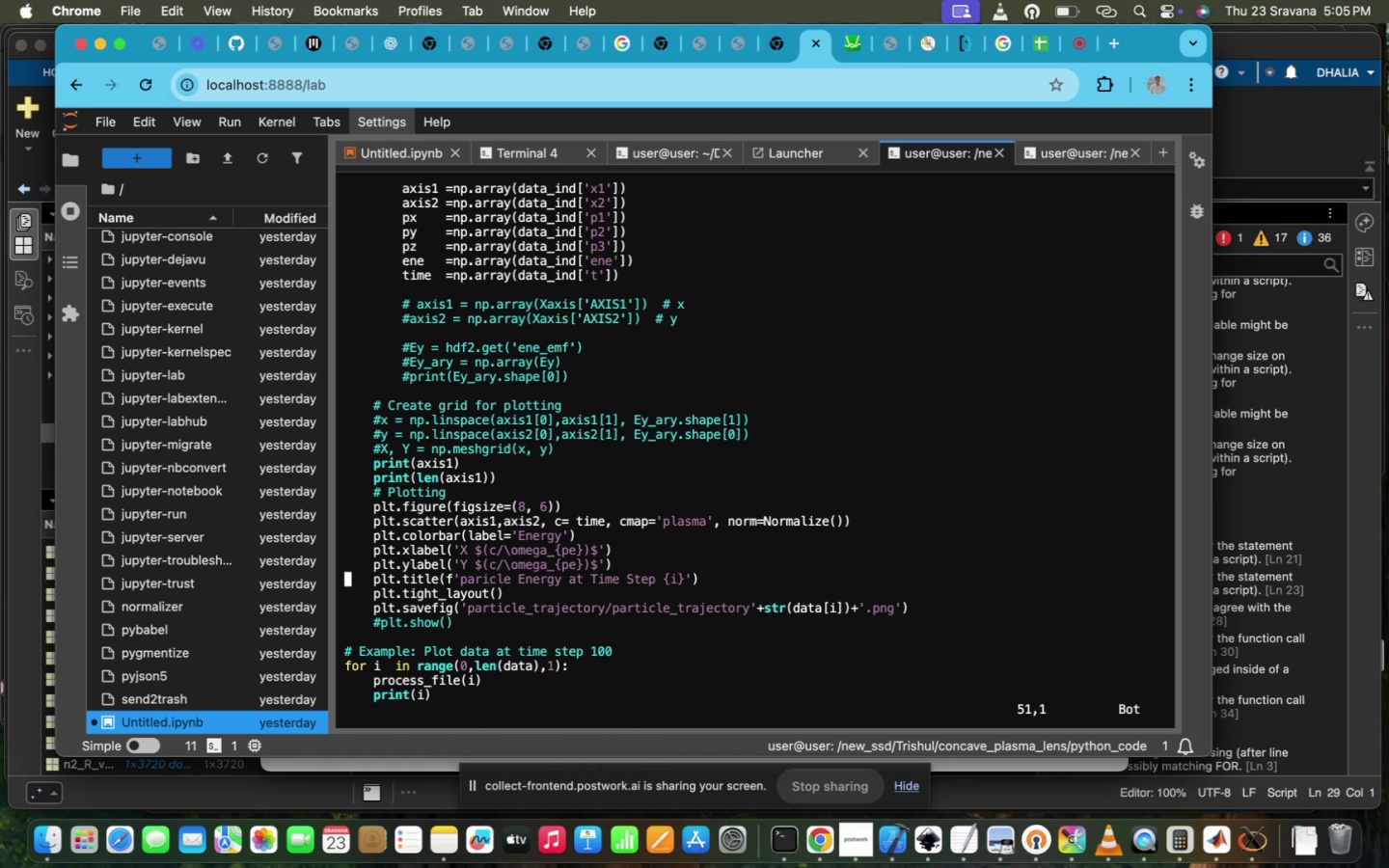 
key(ArrowDown)
 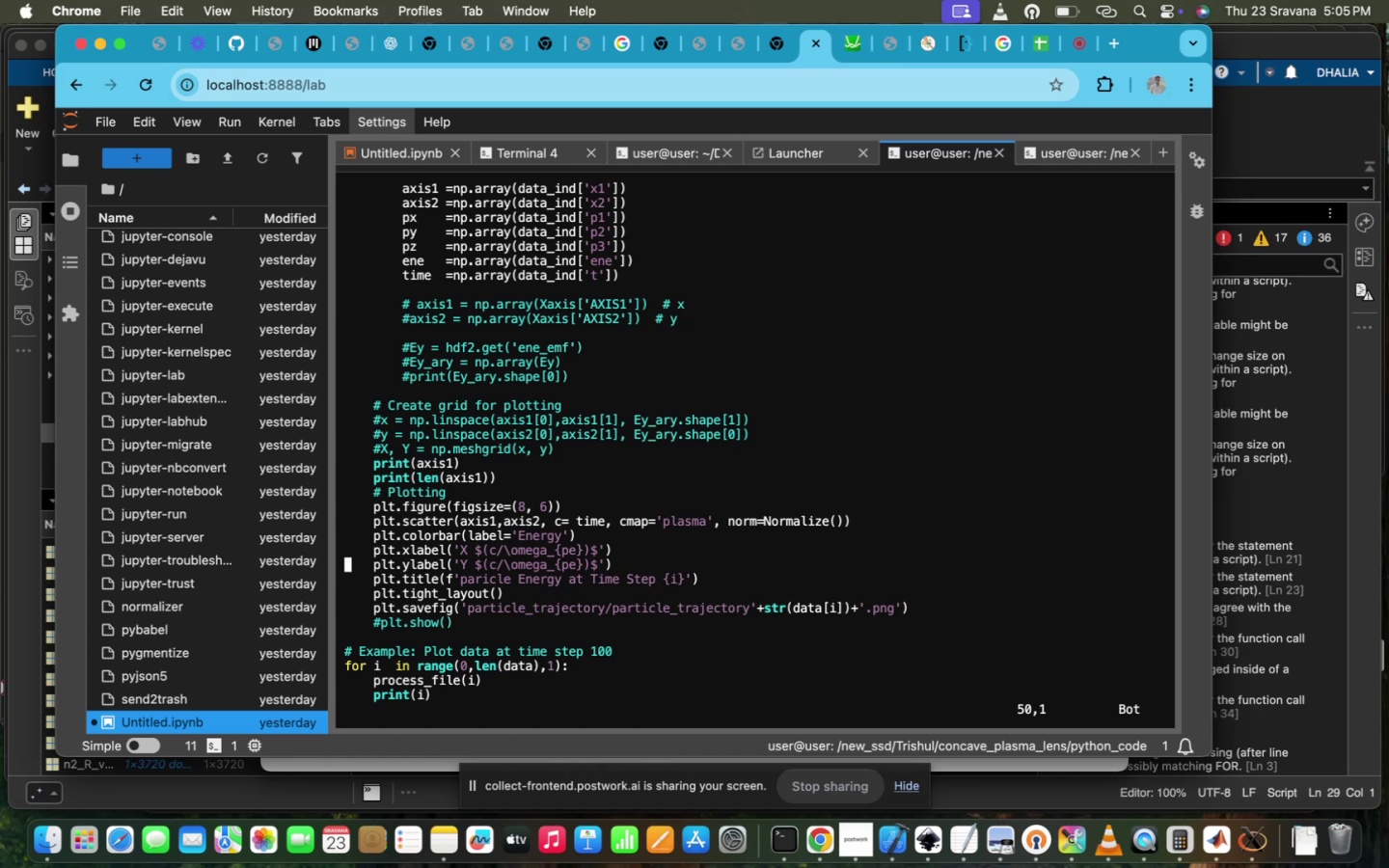 
hold_key(key=ArrowRight, duration=1.5)
 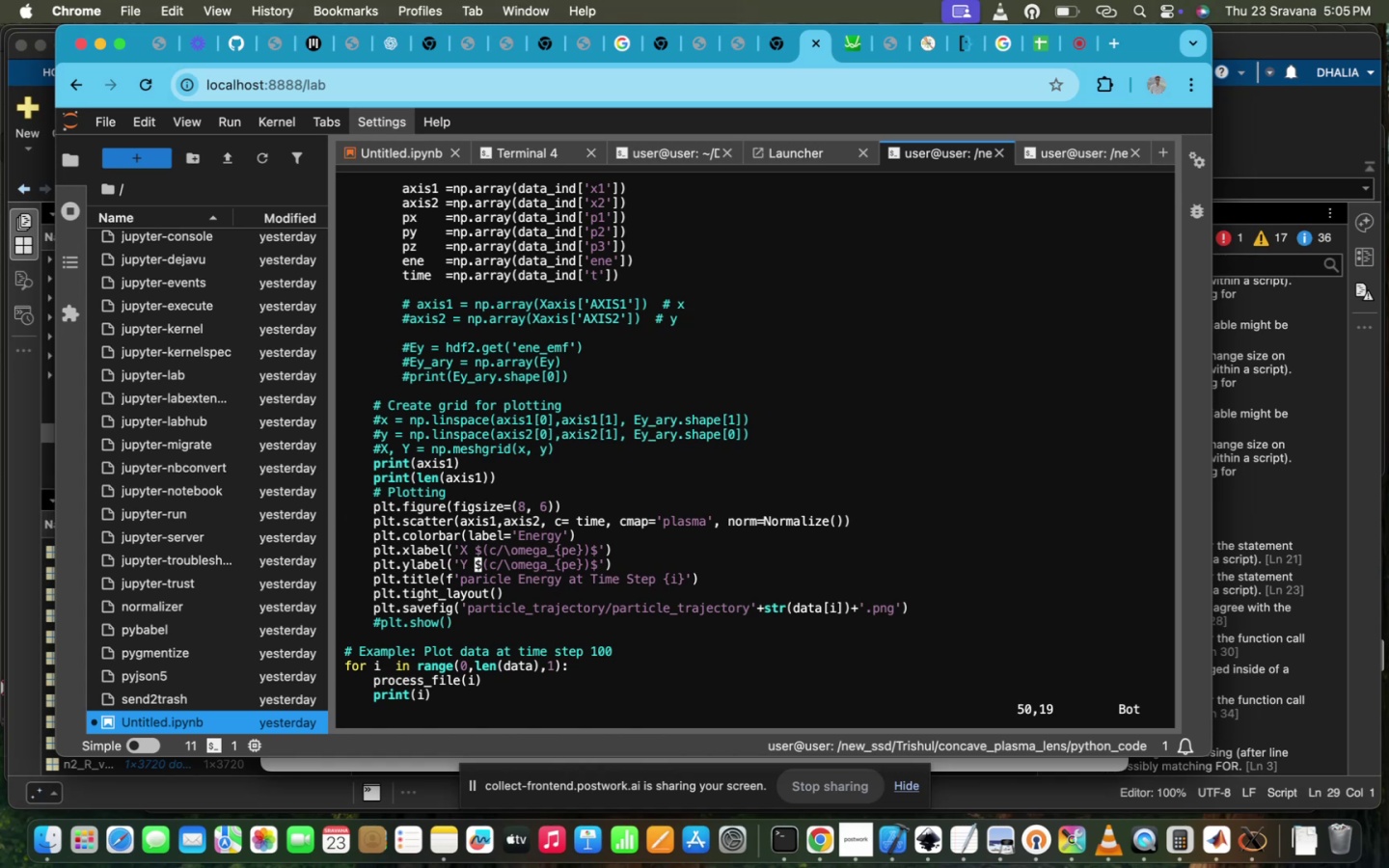 
hold_key(key=ArrowRight, duration=1.5)
 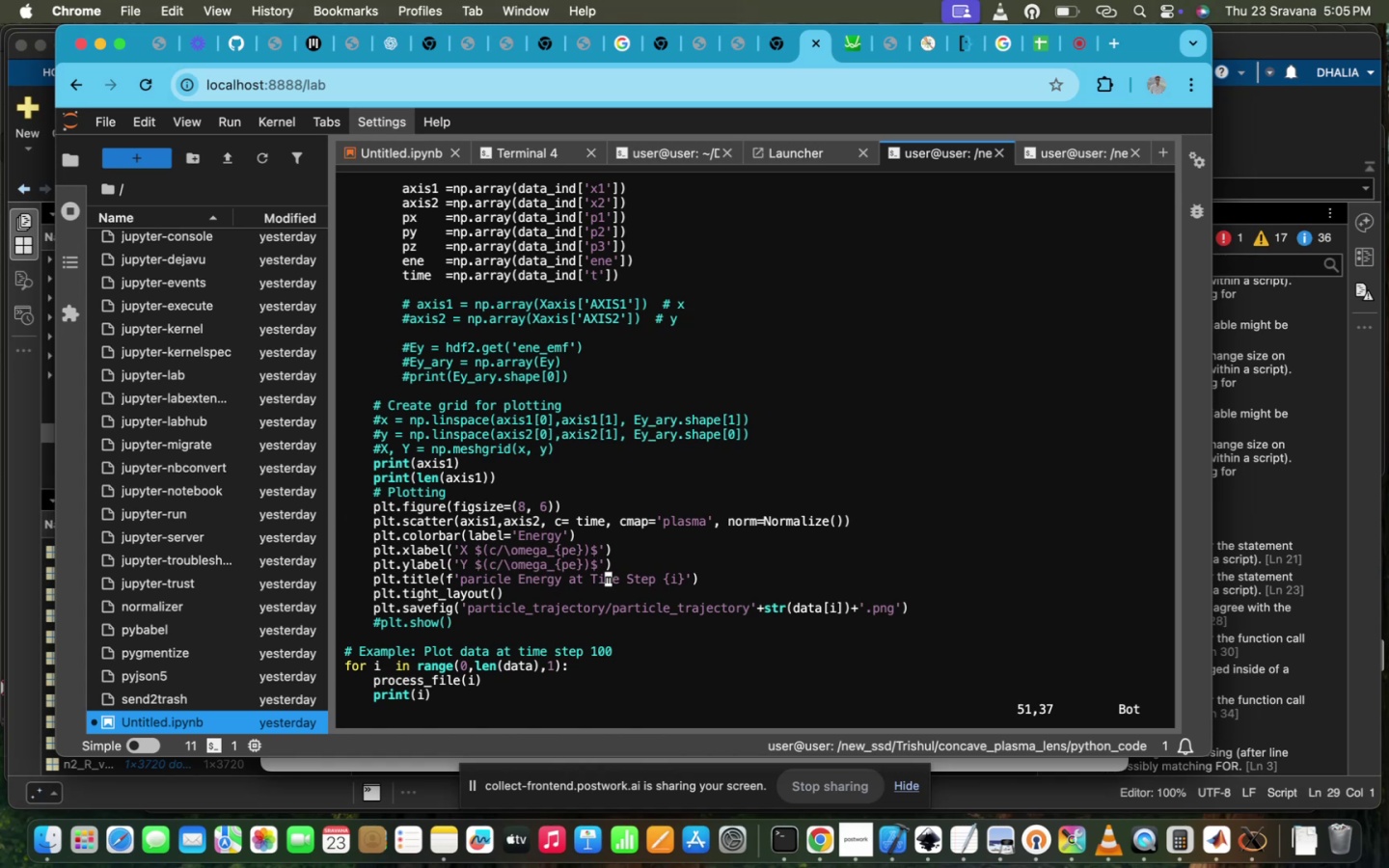 
hold_key(key=ArrowRight, duration=0.55)
 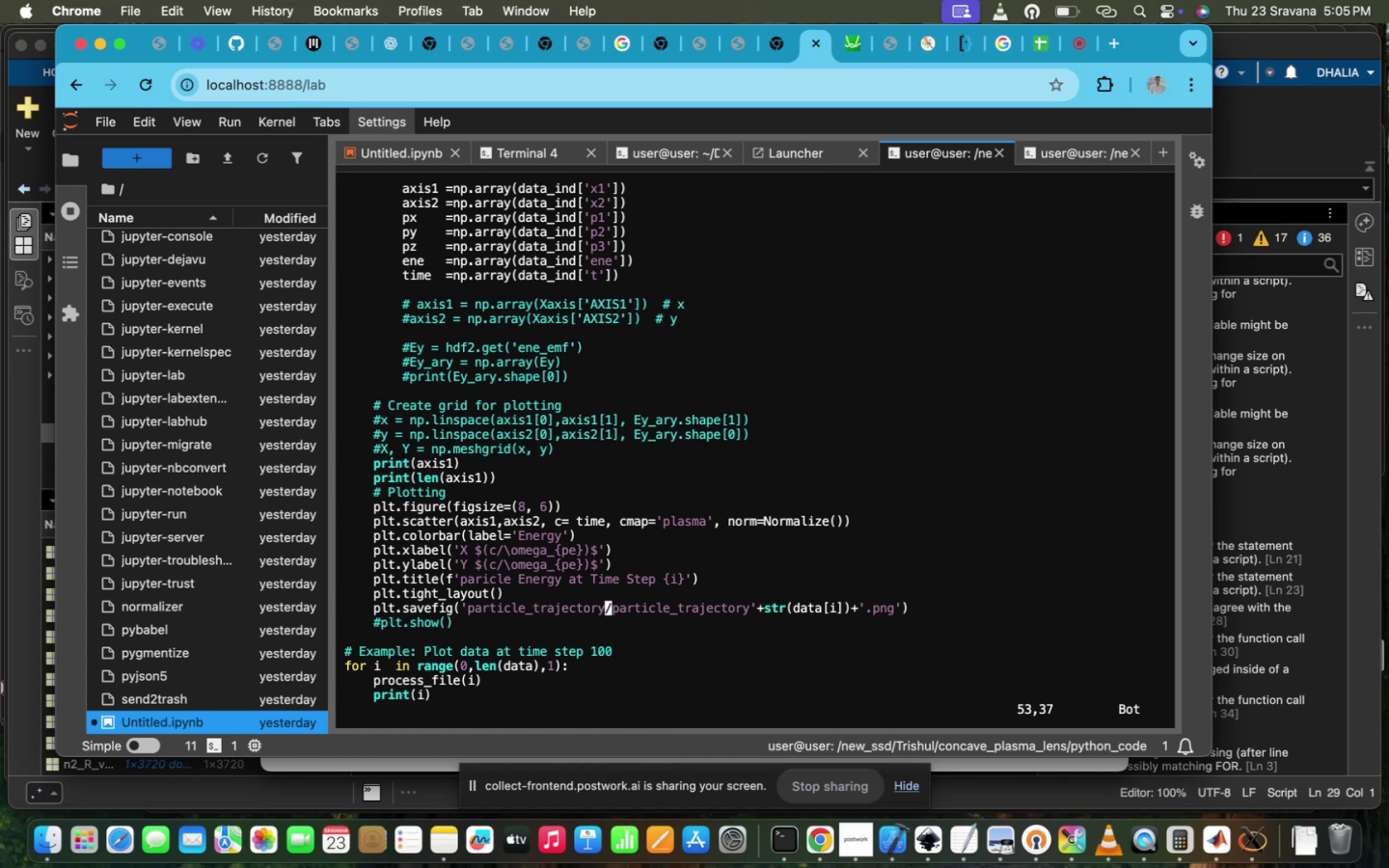 
hold_key(key=ArrowDown, duration=0.62)
 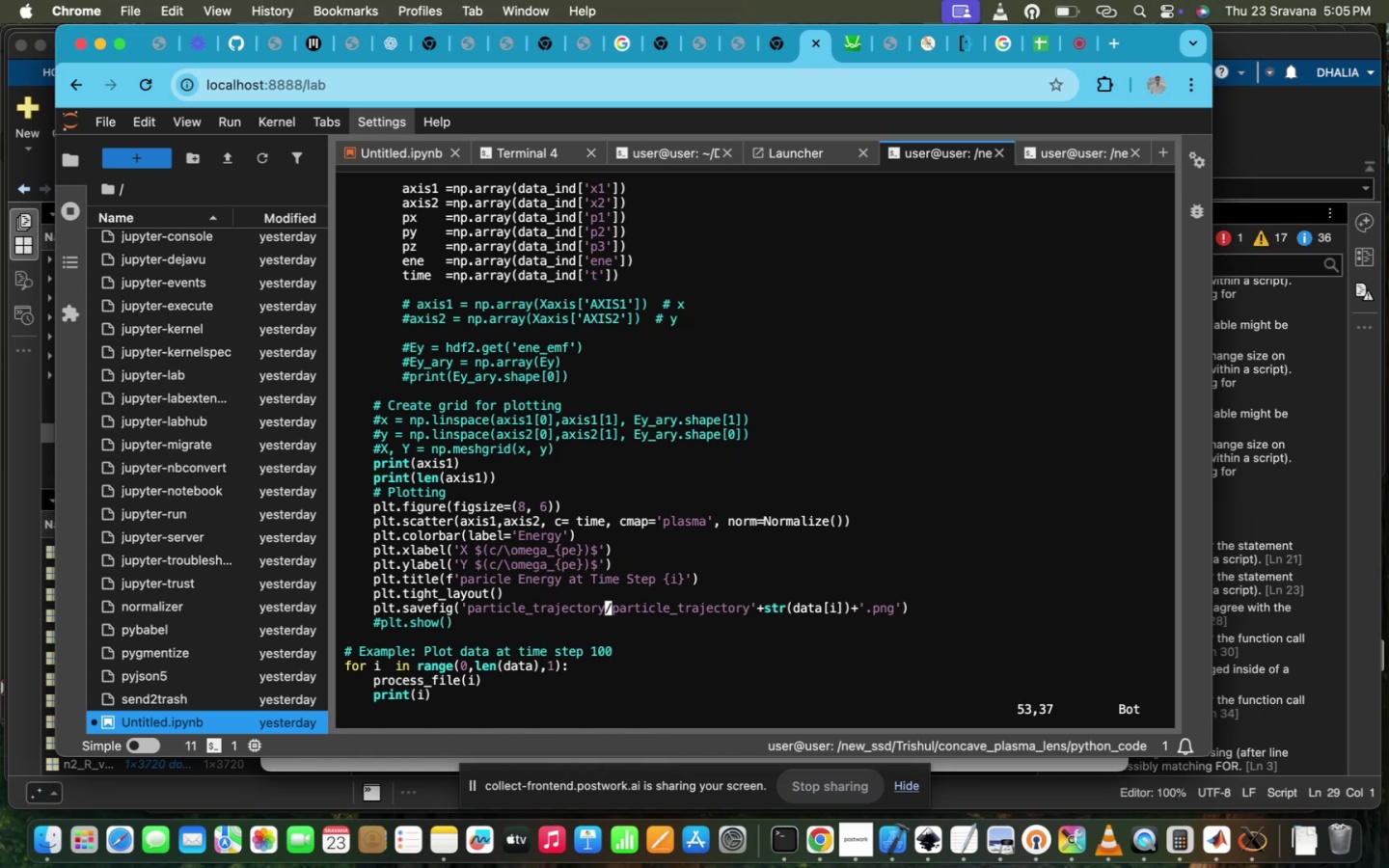 
key(Backspace)
 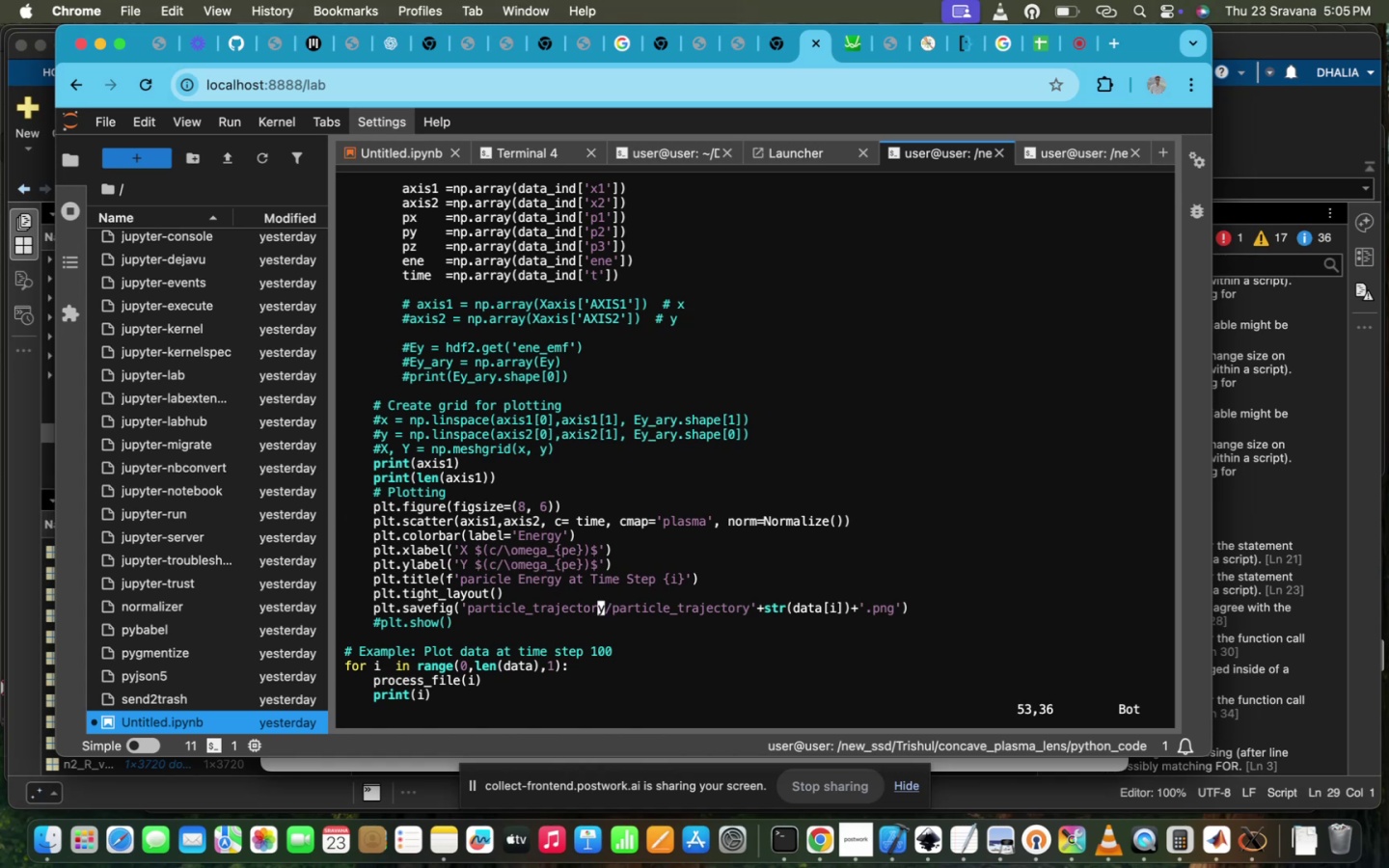 
key(Backspace)
 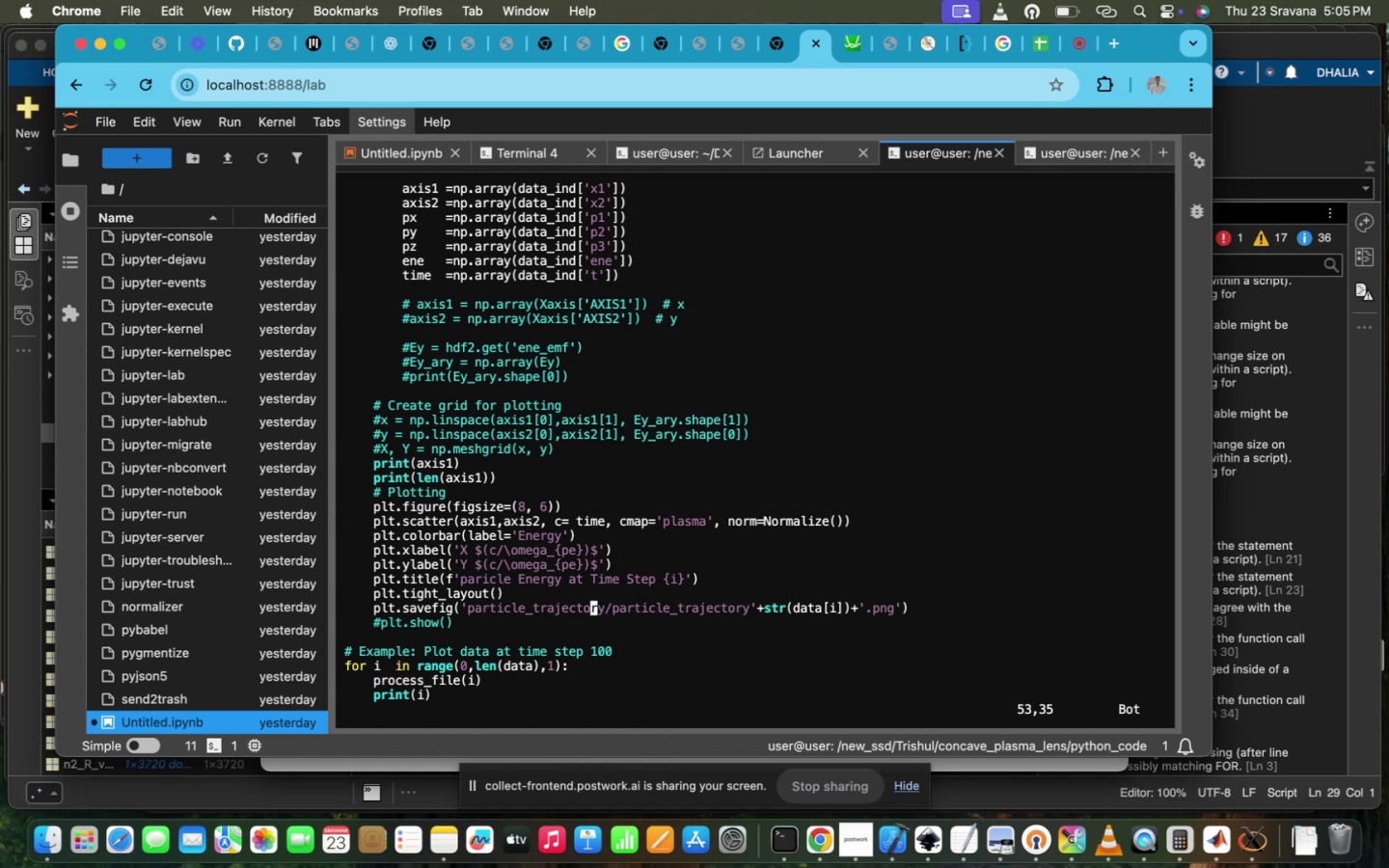 
key(Backspace)
 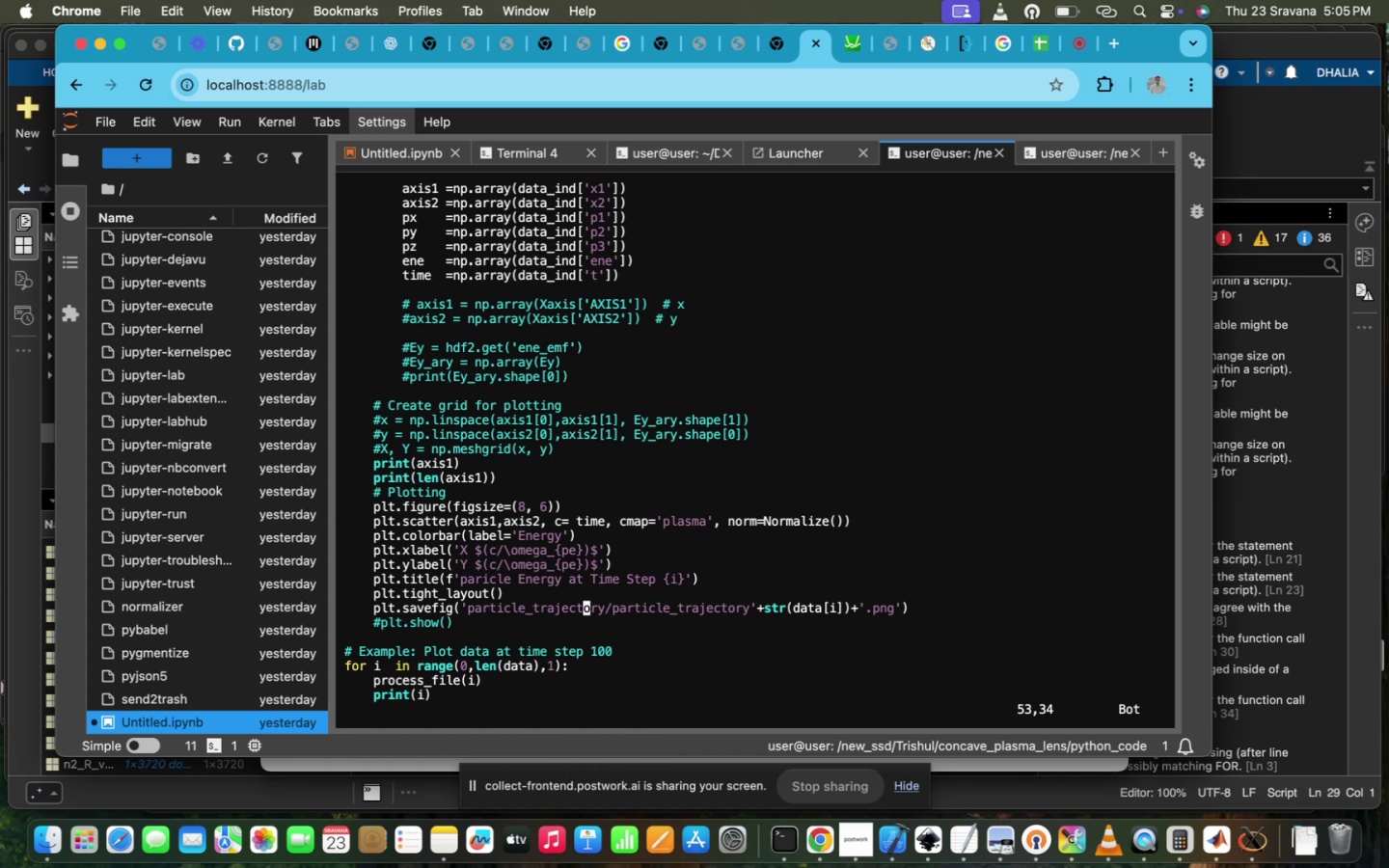 
key(Backspace)
 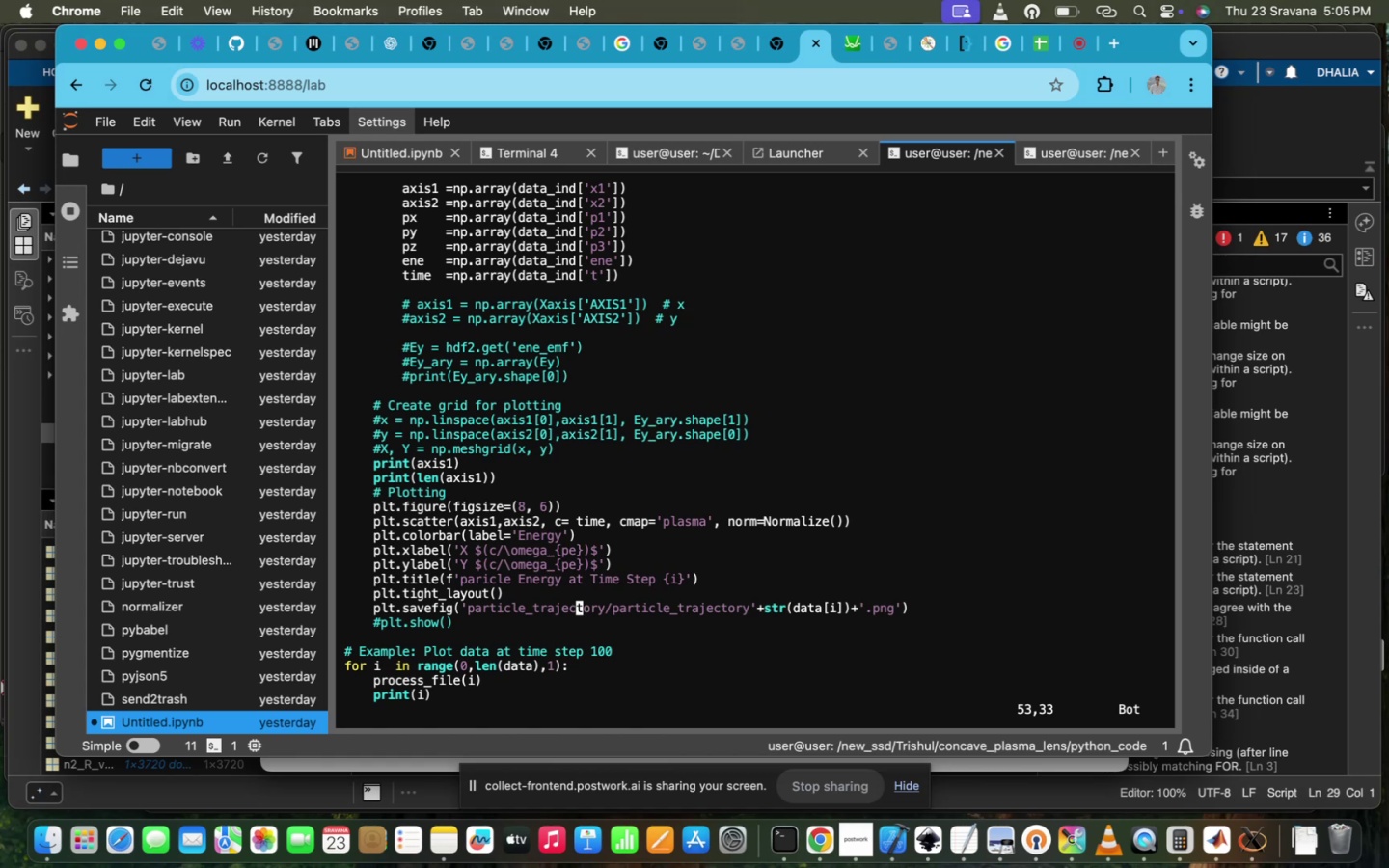 
key(Backspace)
 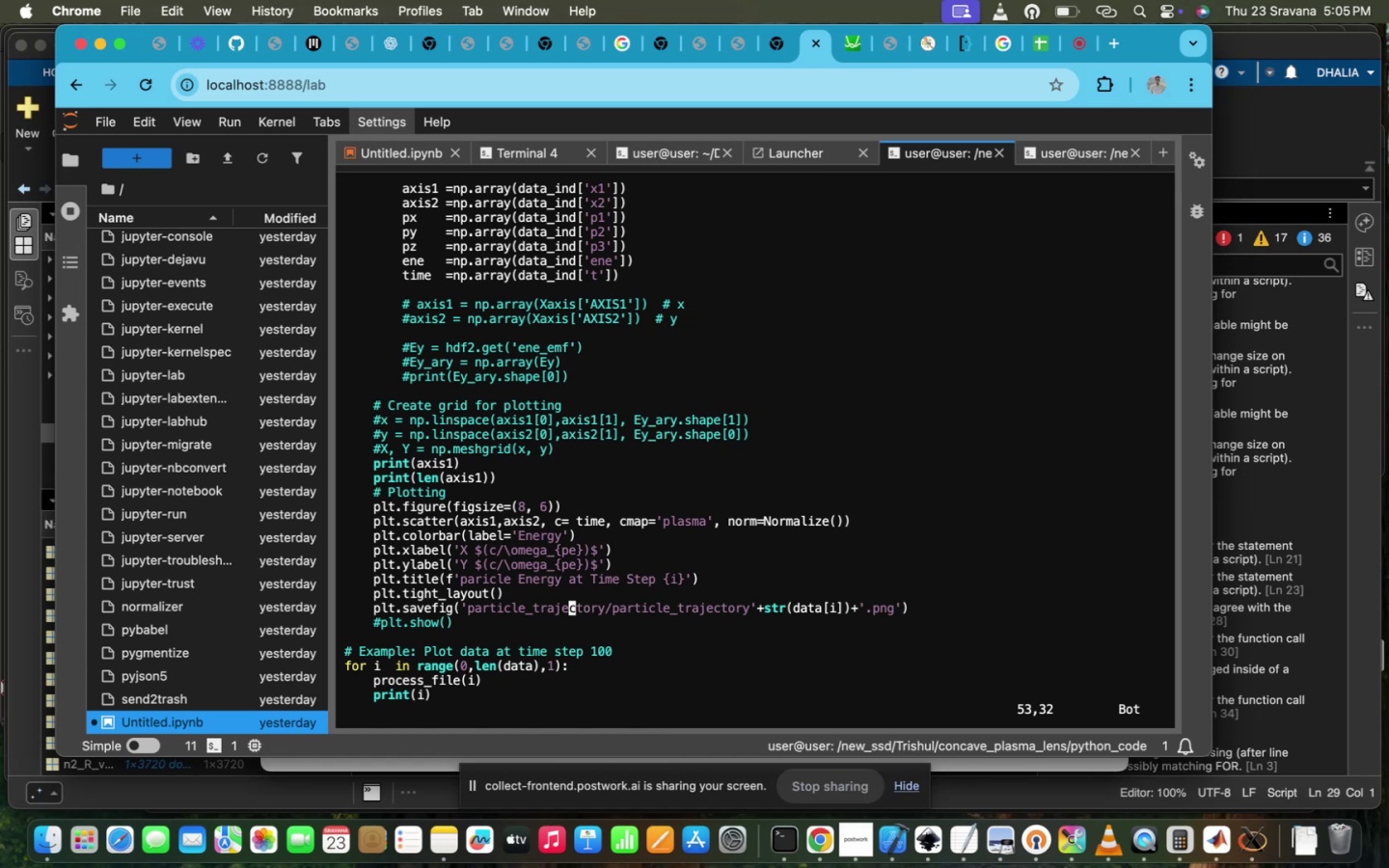 
key(I)
 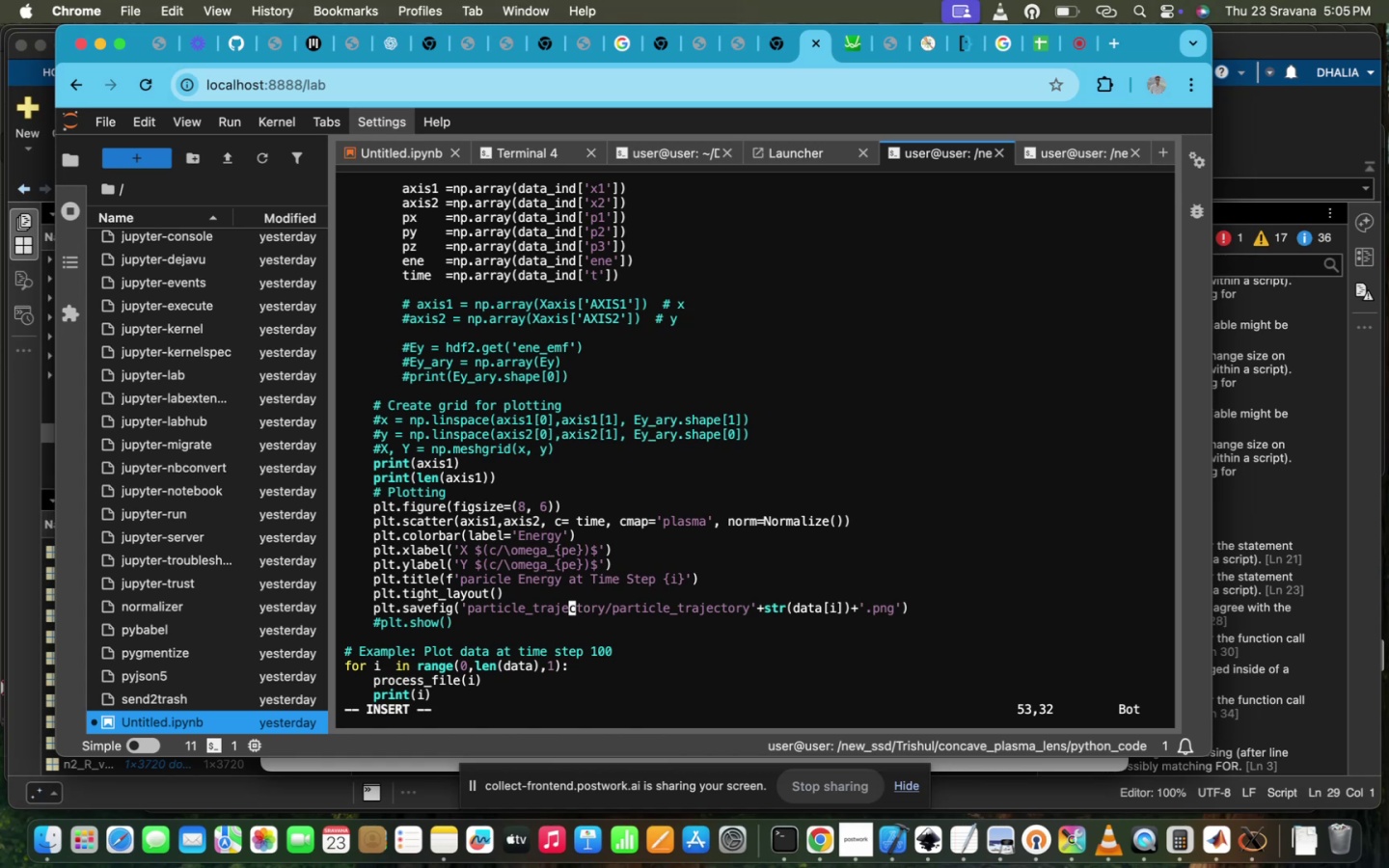 
key(ArrowRight)
 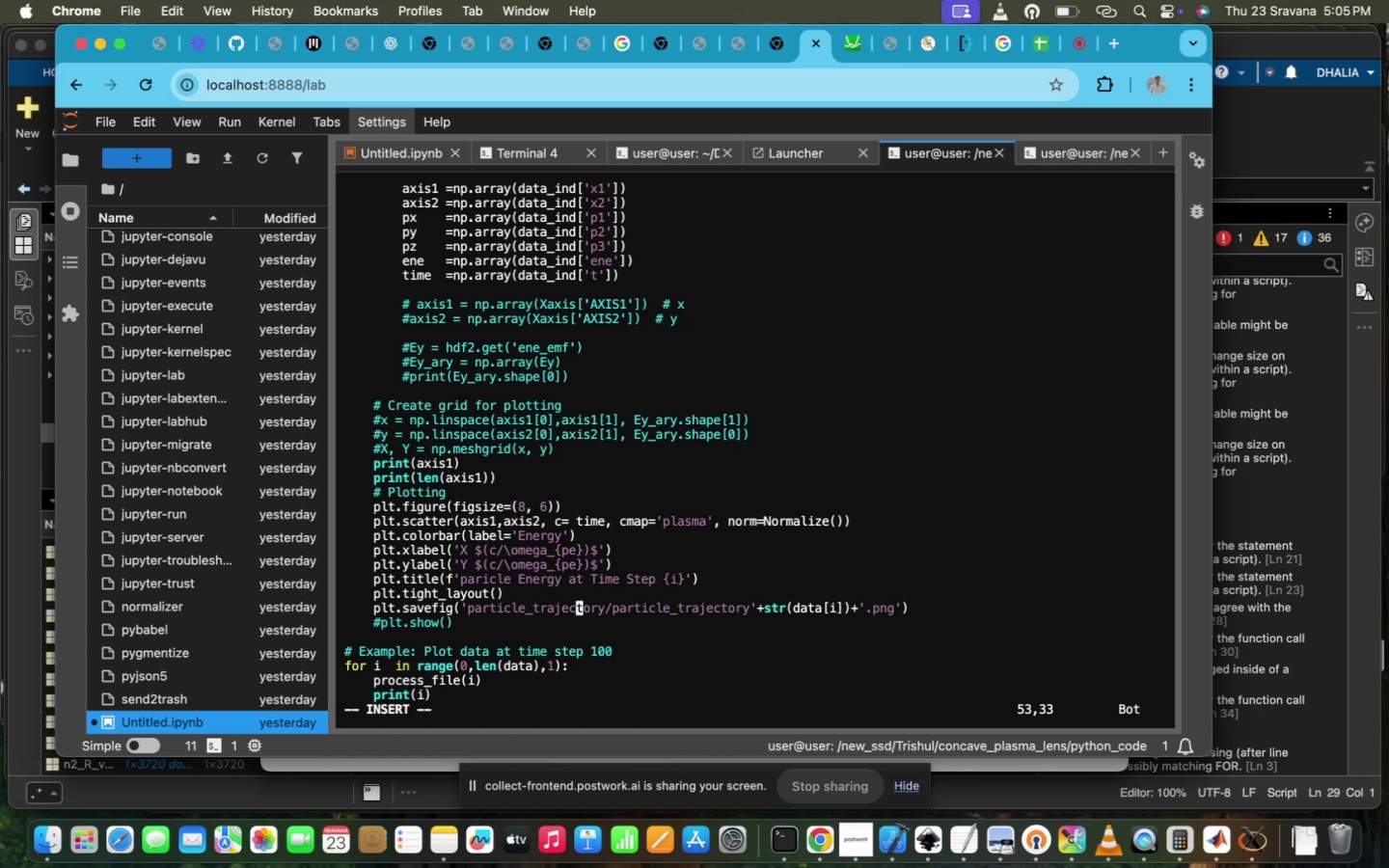 
key(ArrowRight)
 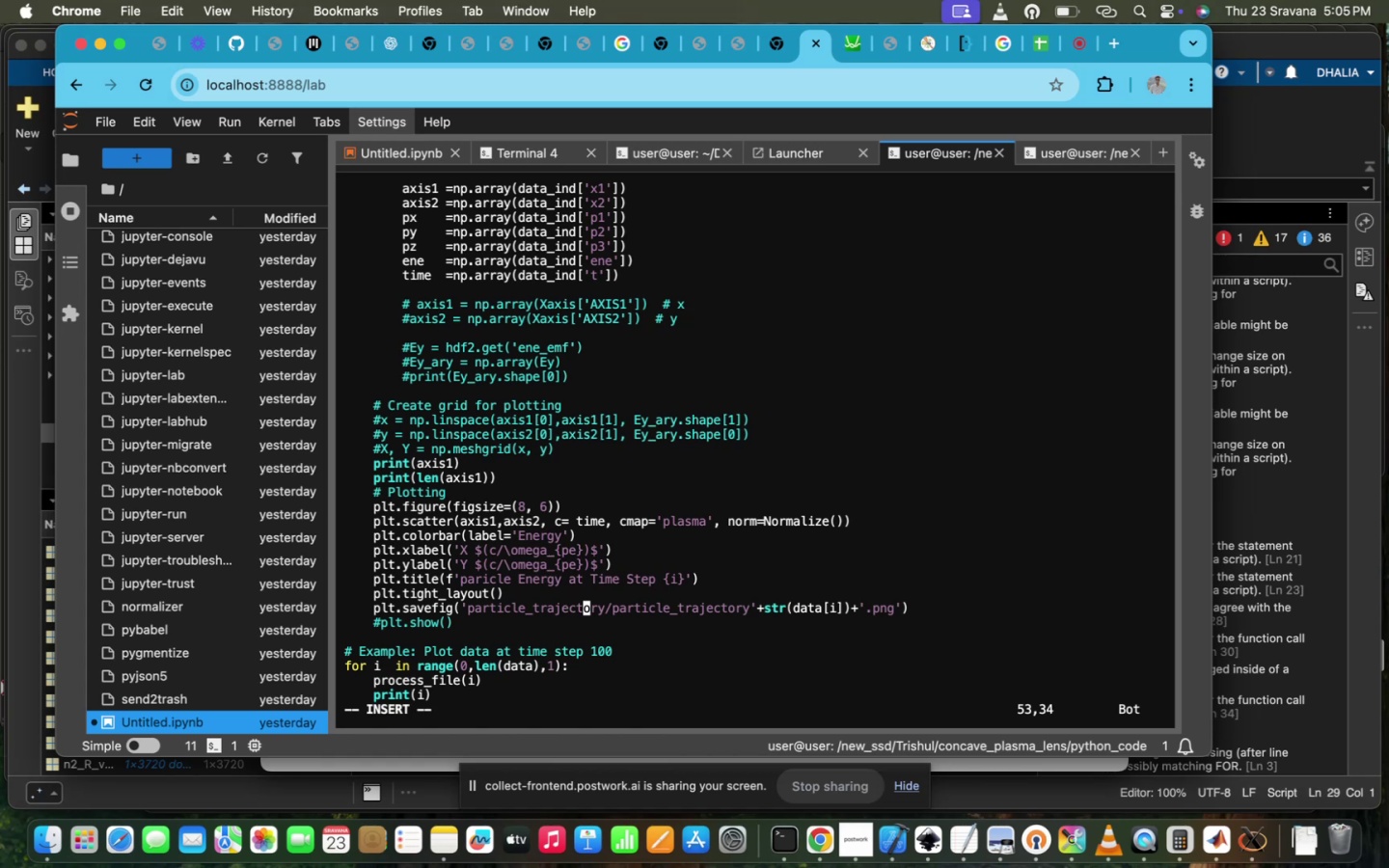 
key(ArrowRight)
 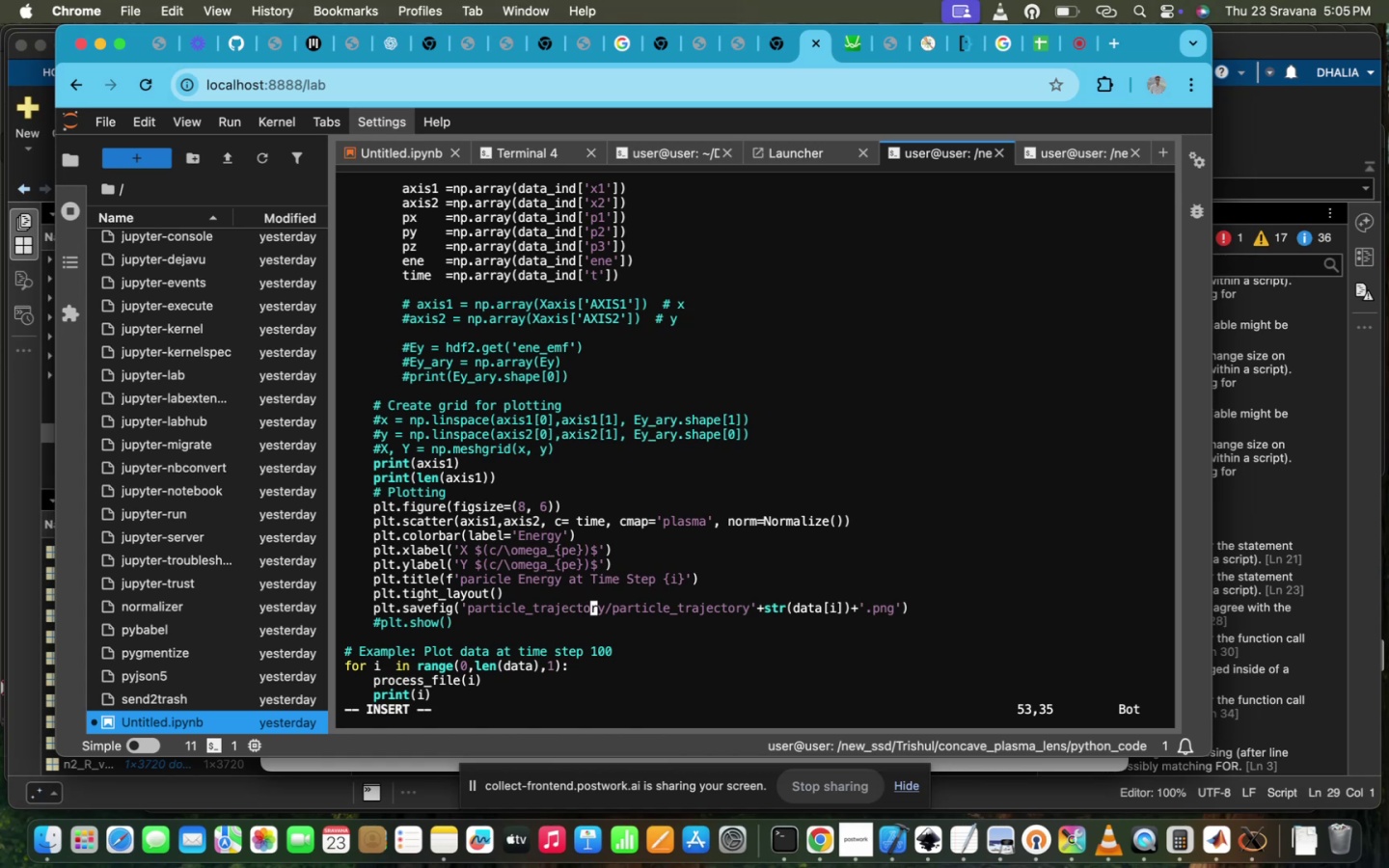 
key(ArrowRight)
 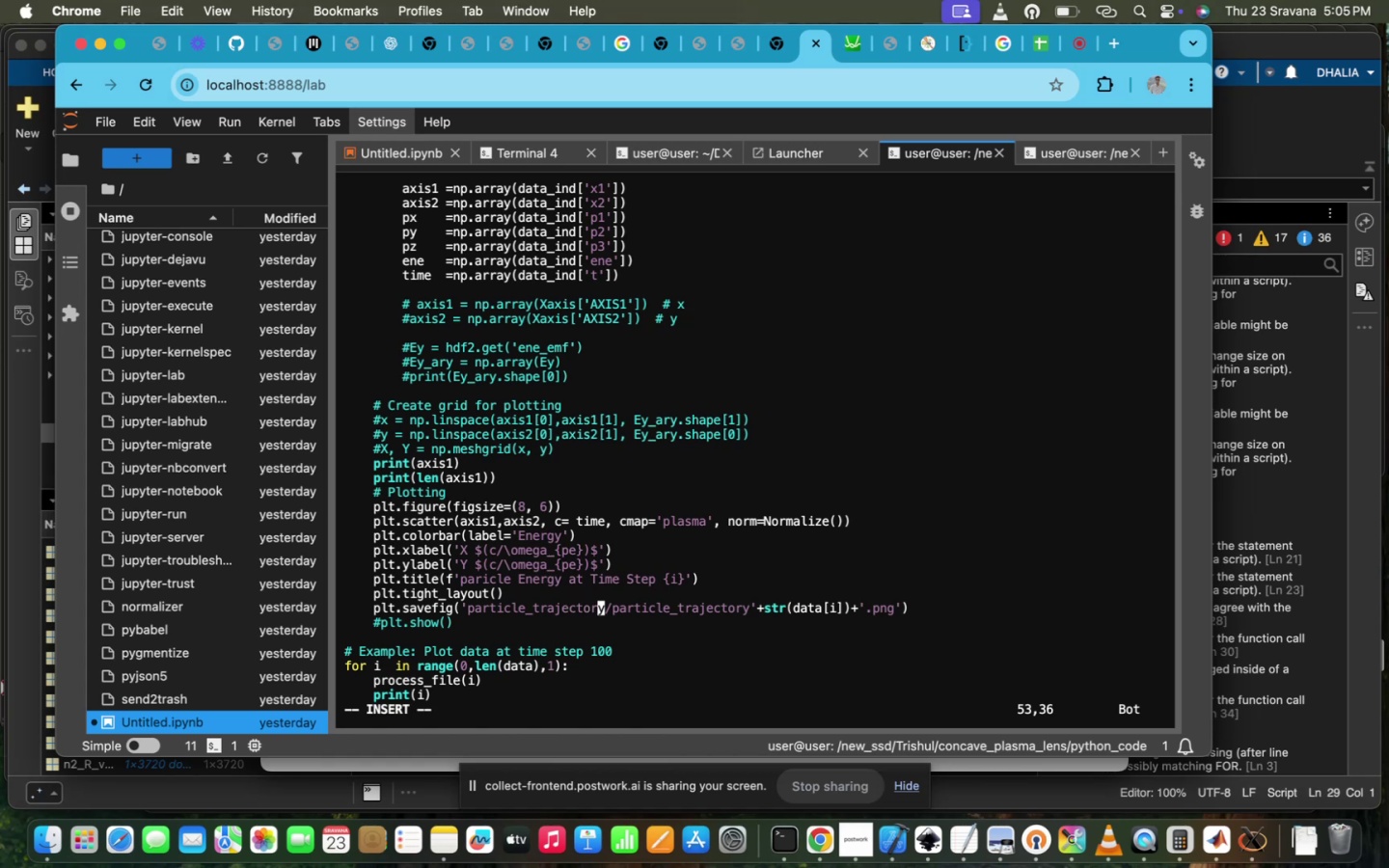 
key(ArrowRight)
 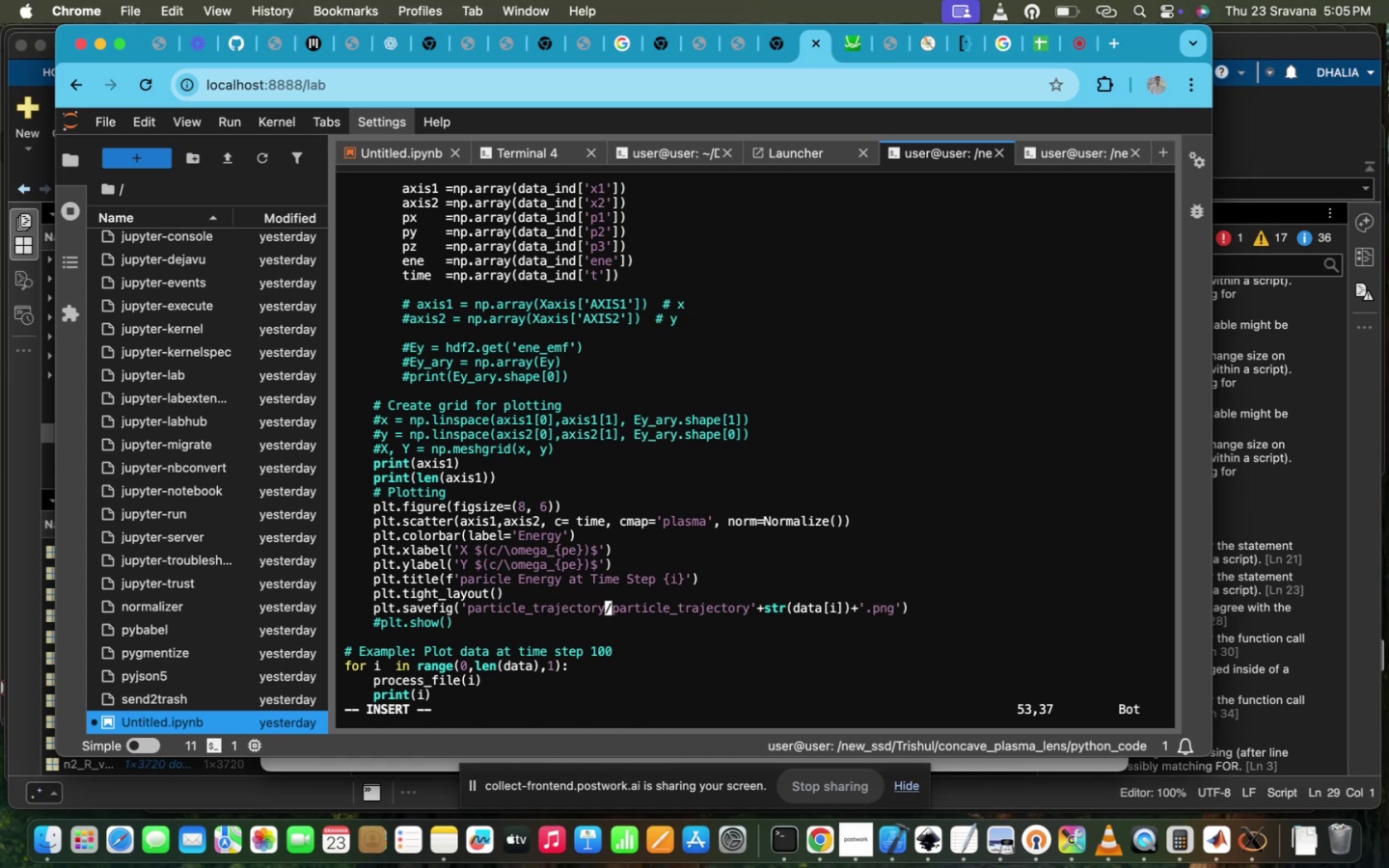 
key(Backspace)
key(Backspace)
key(Backspace)
key(Backspace)
key(Backspace)
key(Backspace)
key(Backspace)
key(Backspace)
key(Backspace)
key(Backspace)
type(momntum)
 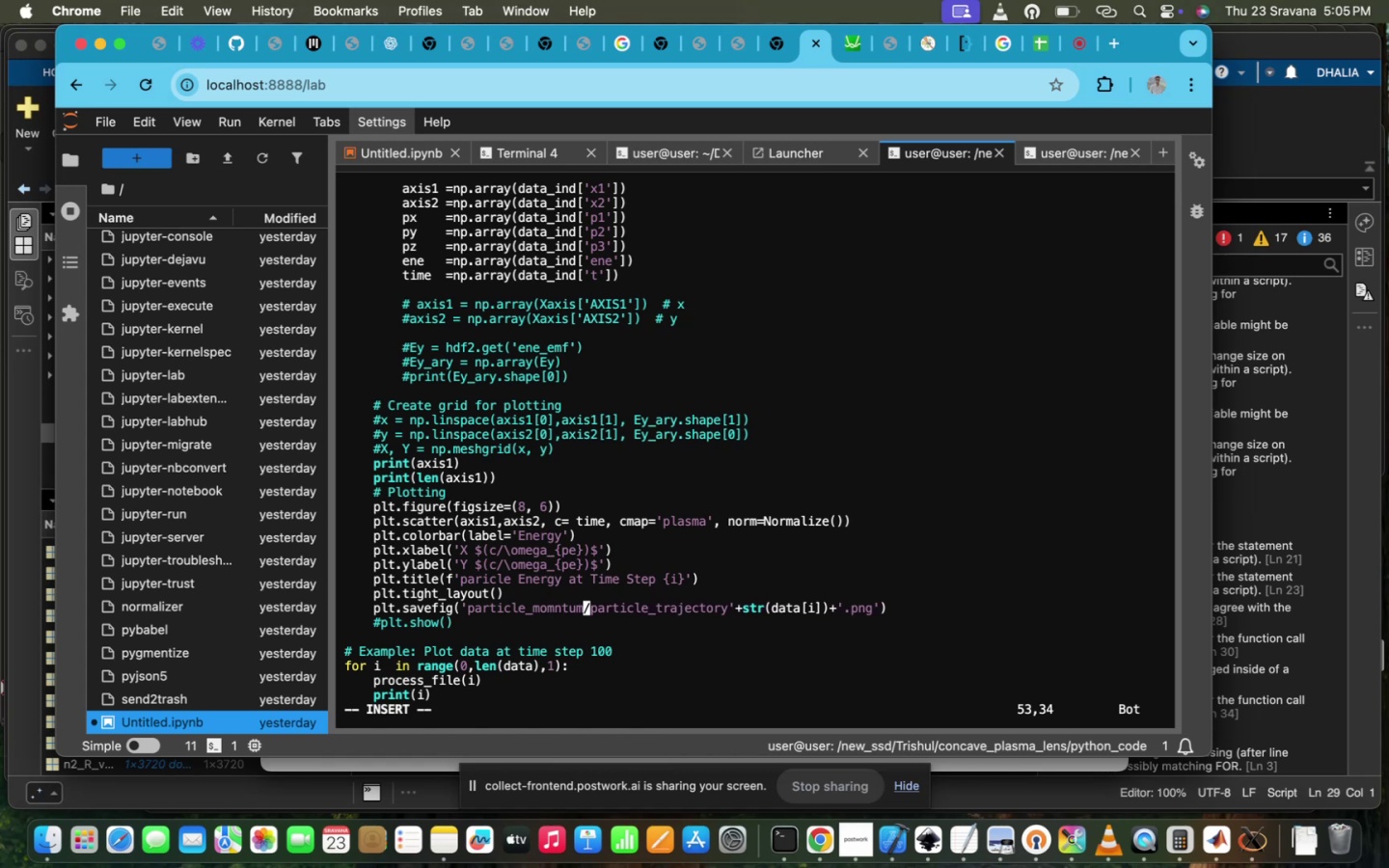 
key(ArrowLeft)
 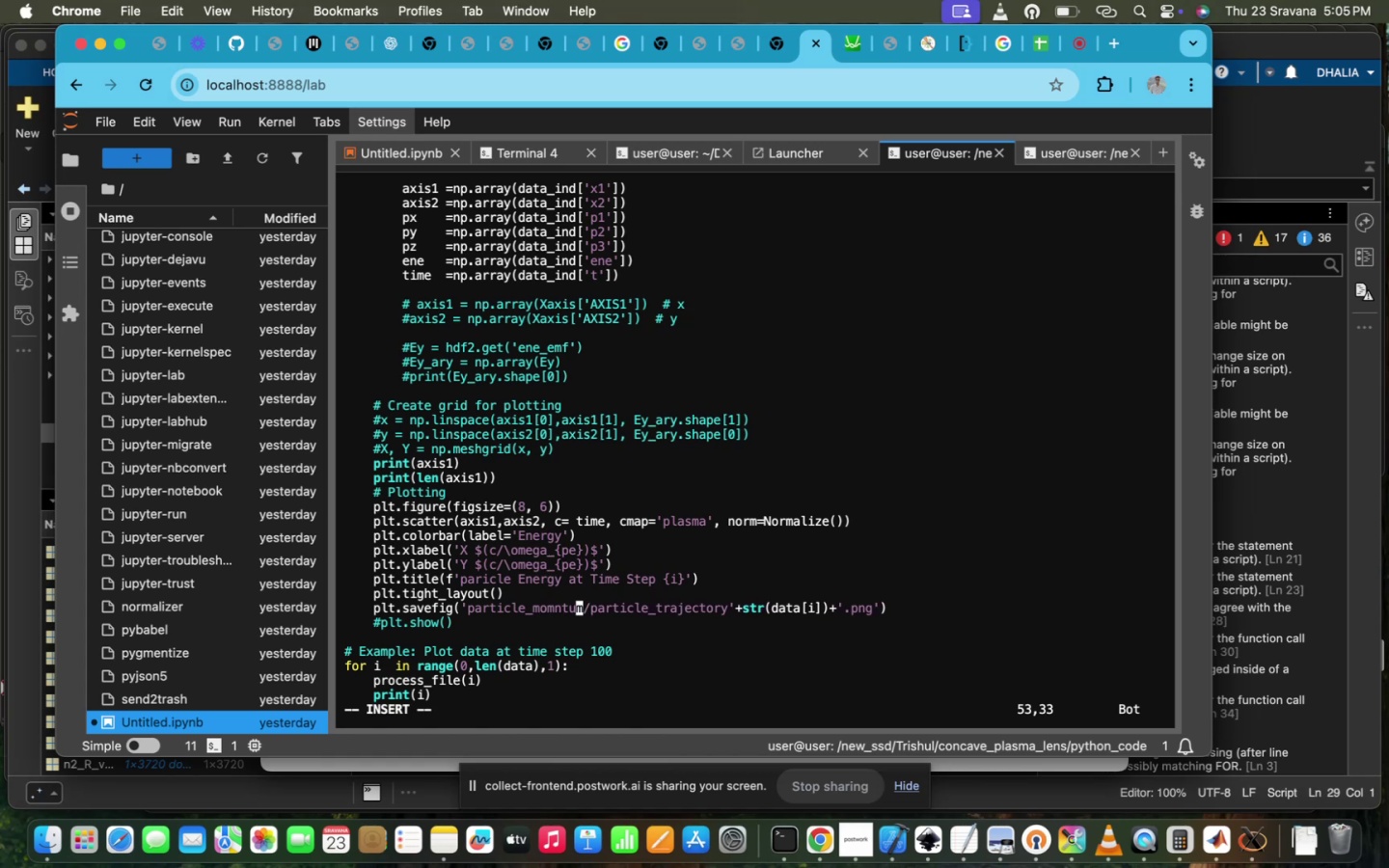 
key(ArrowLeft)
 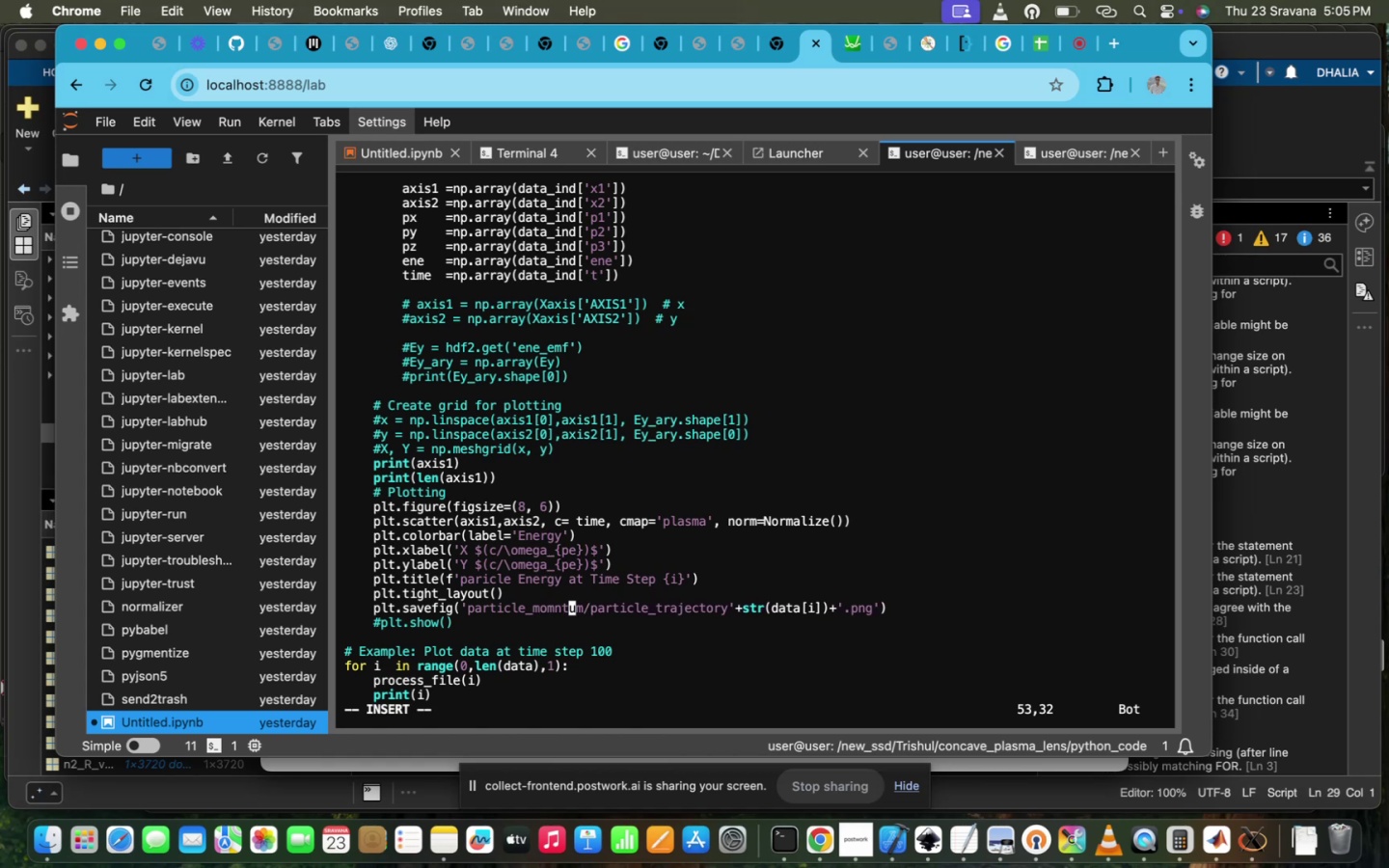 
key(ArrowLeft)
 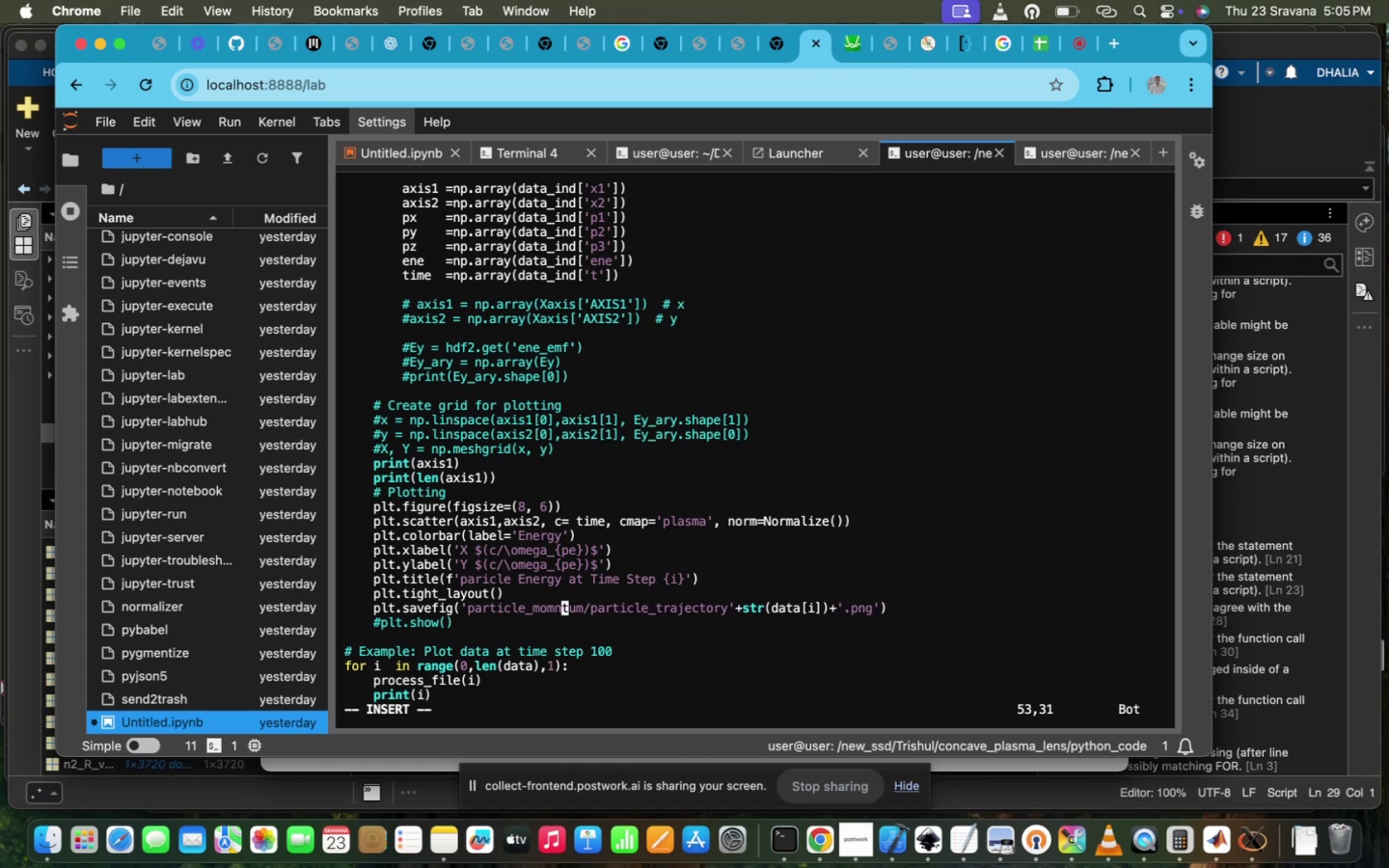 
key(ArrowLeft)
 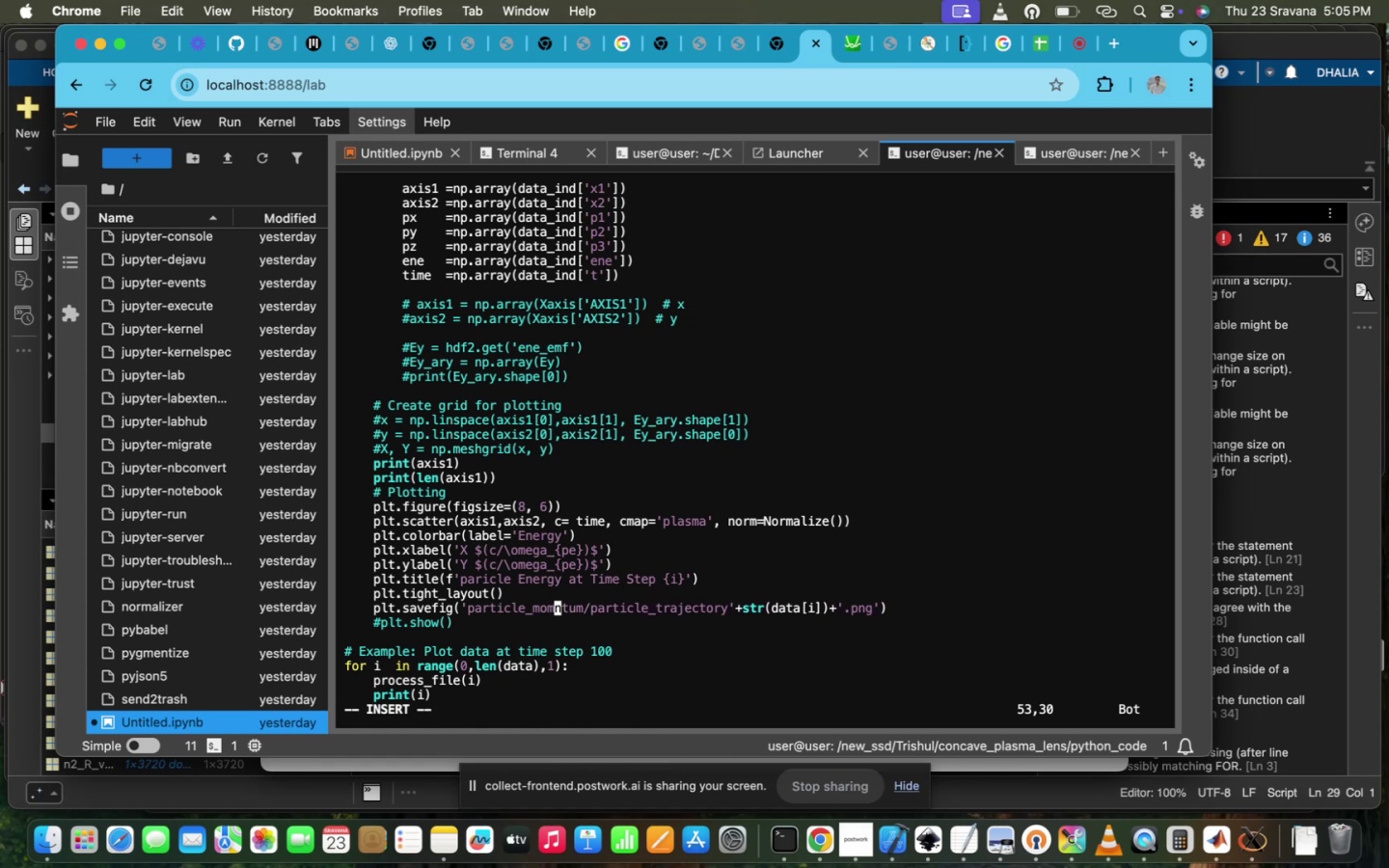 
key(I)
 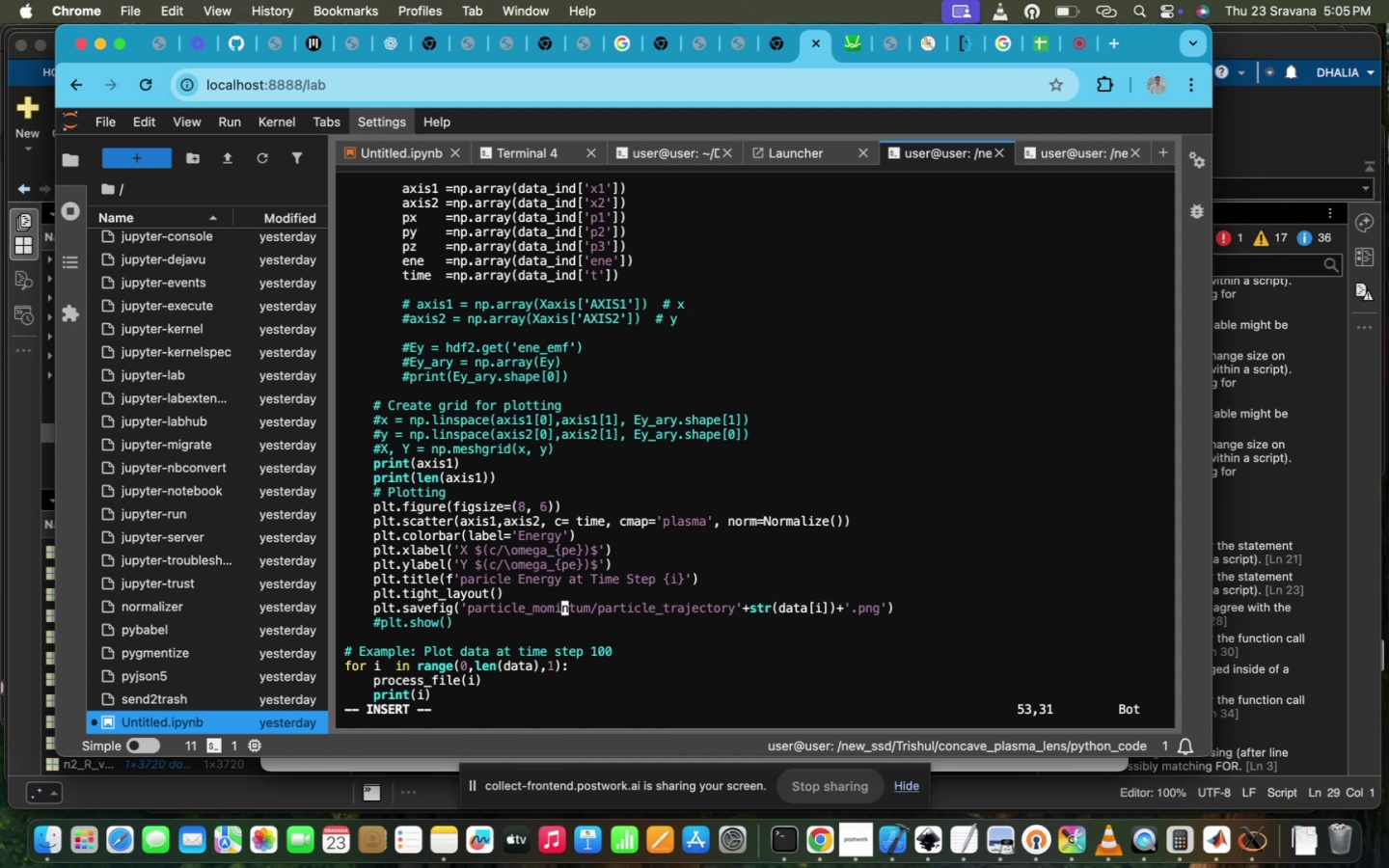 
key(Backspace)
 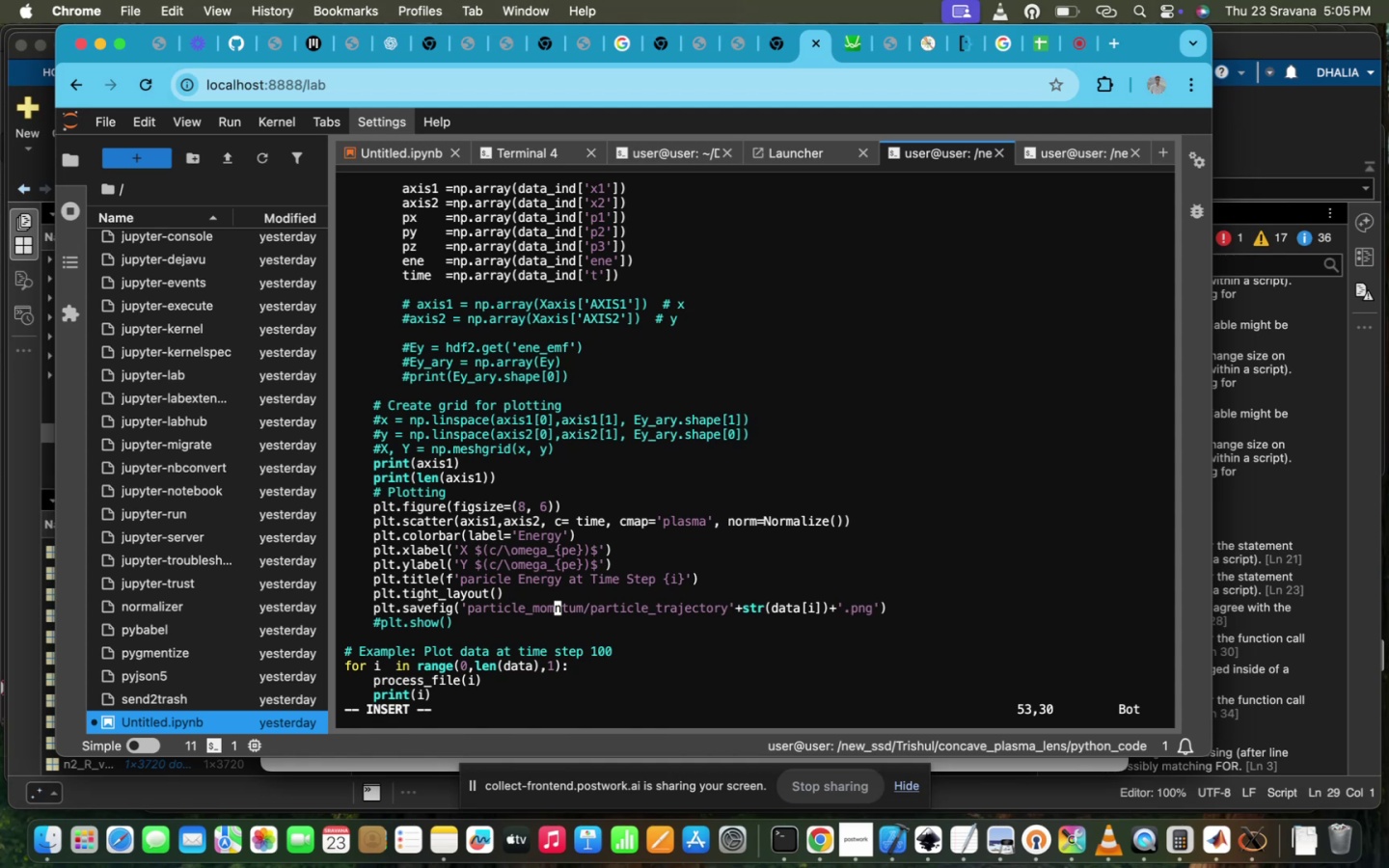 
key(E)
 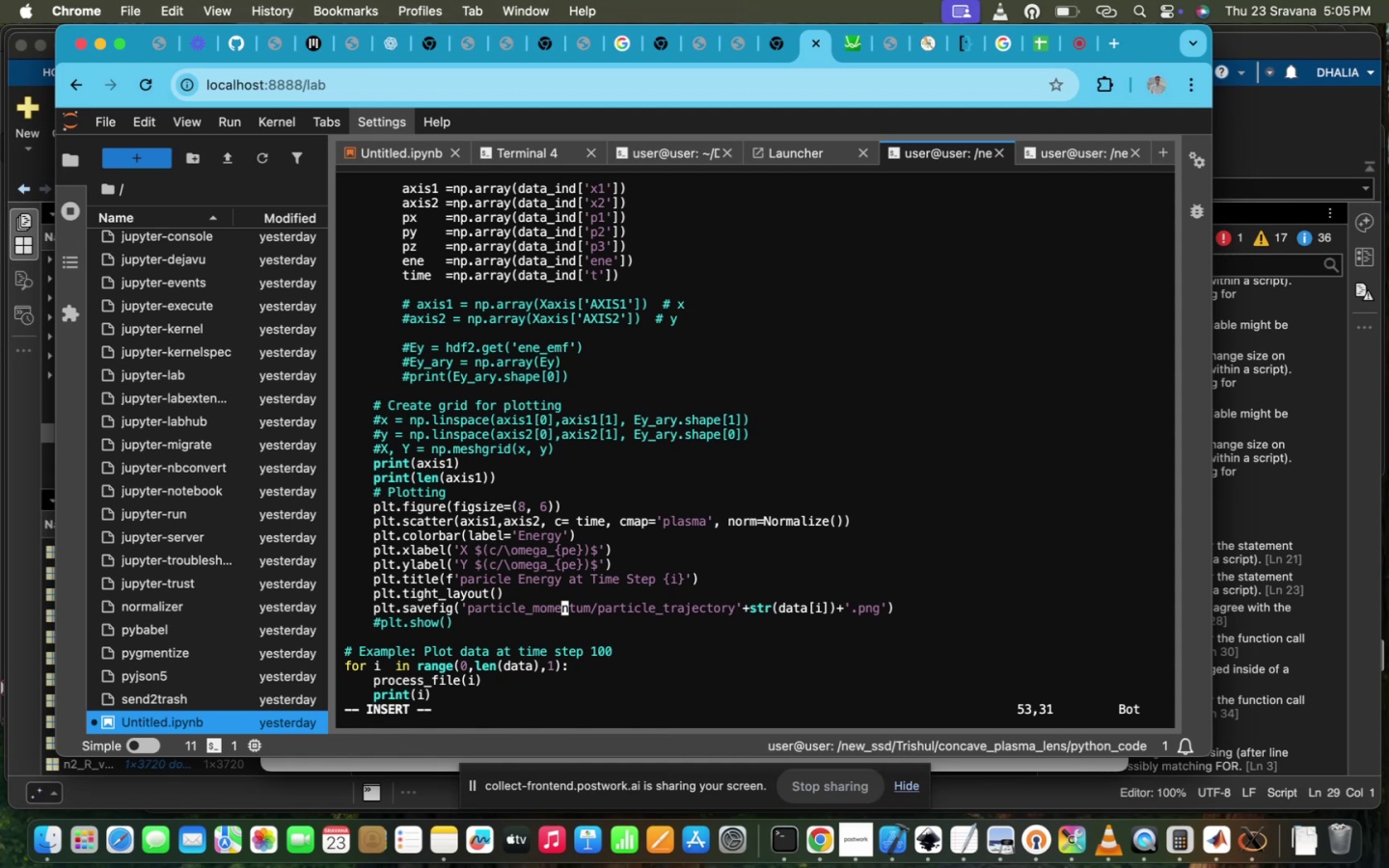 
scroll: coordinate [766, 373], scroll_direction: up, amount: 28.0
 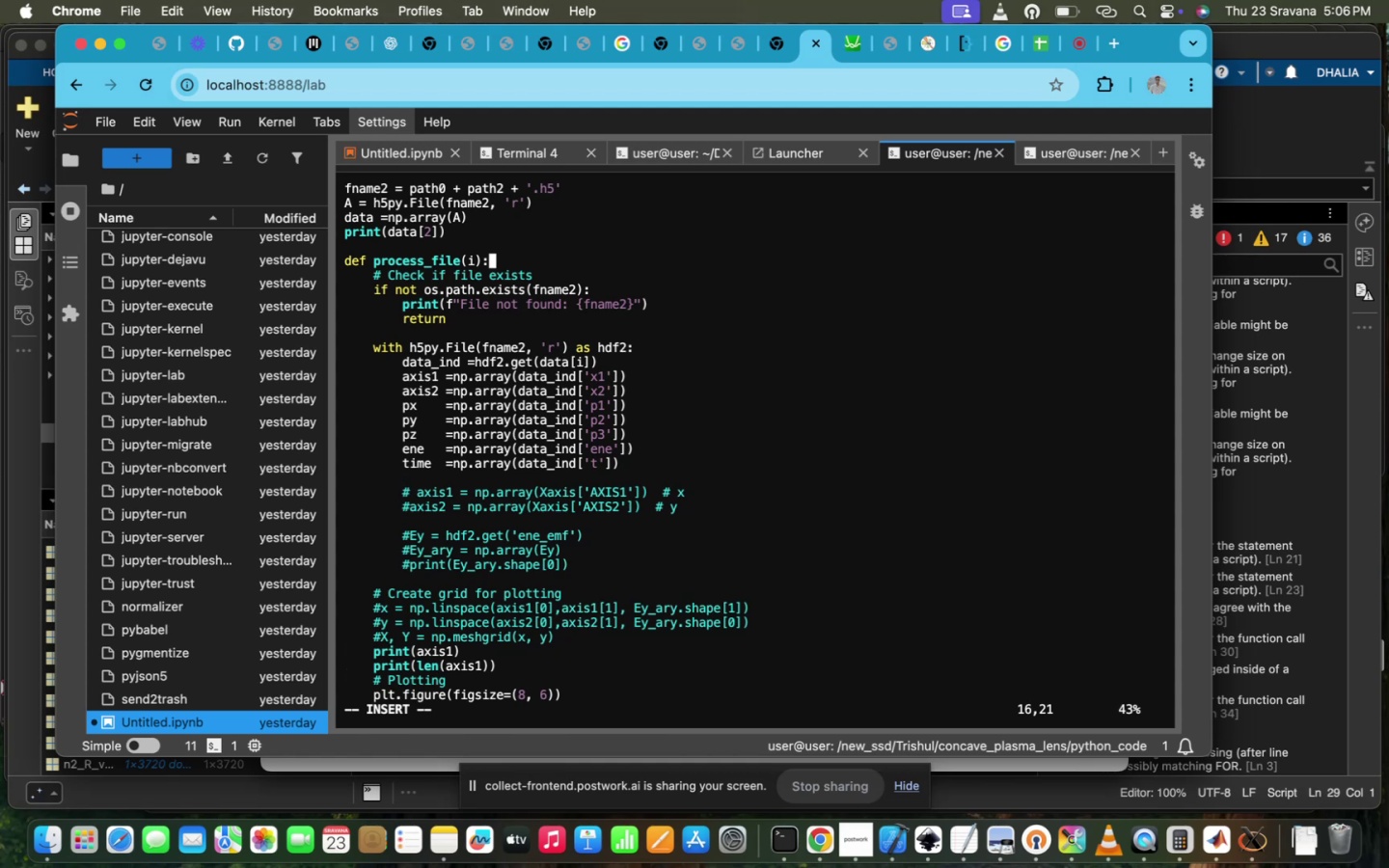 
wait(12.97)
 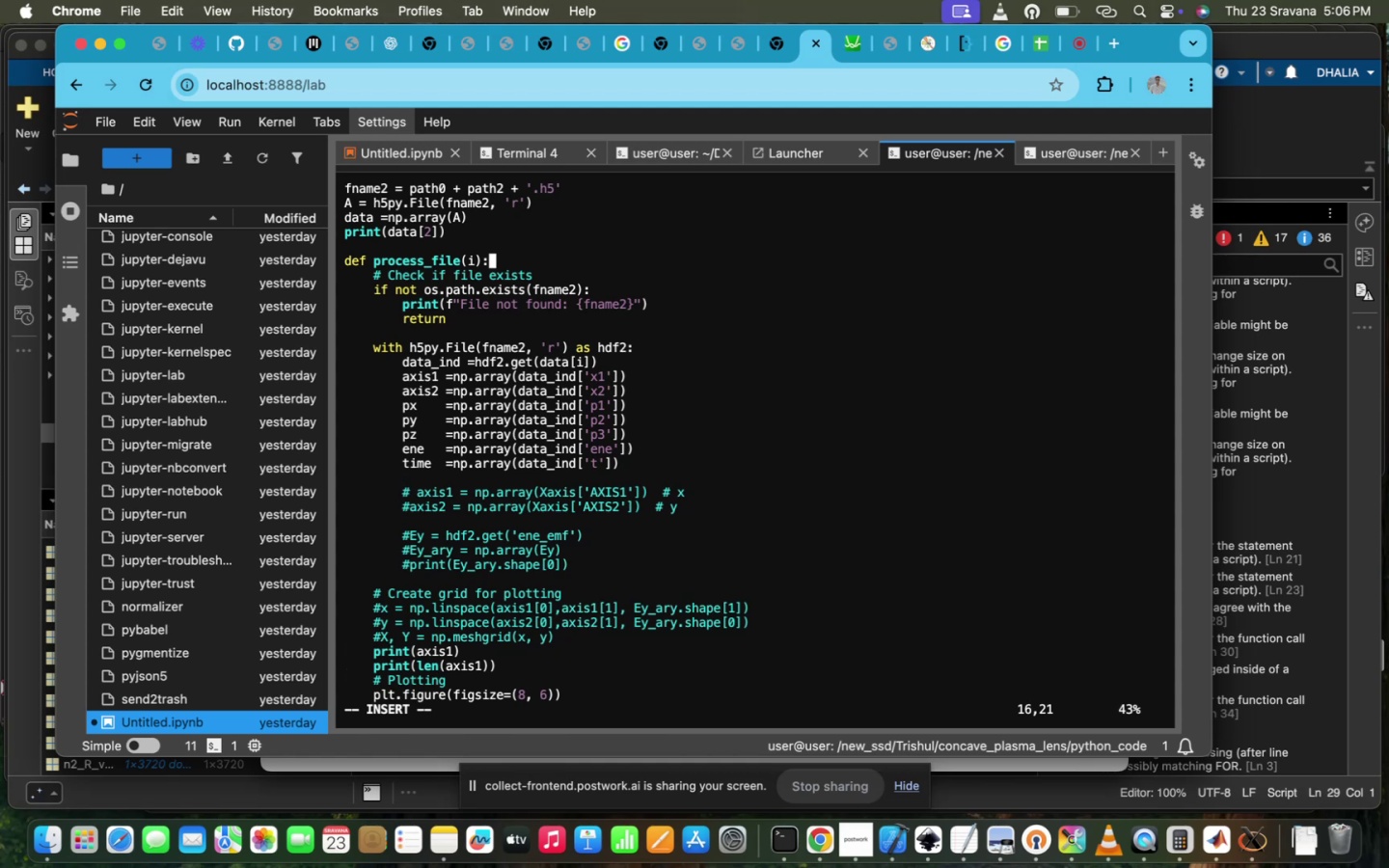 
key(Escape)
type(:wq)
 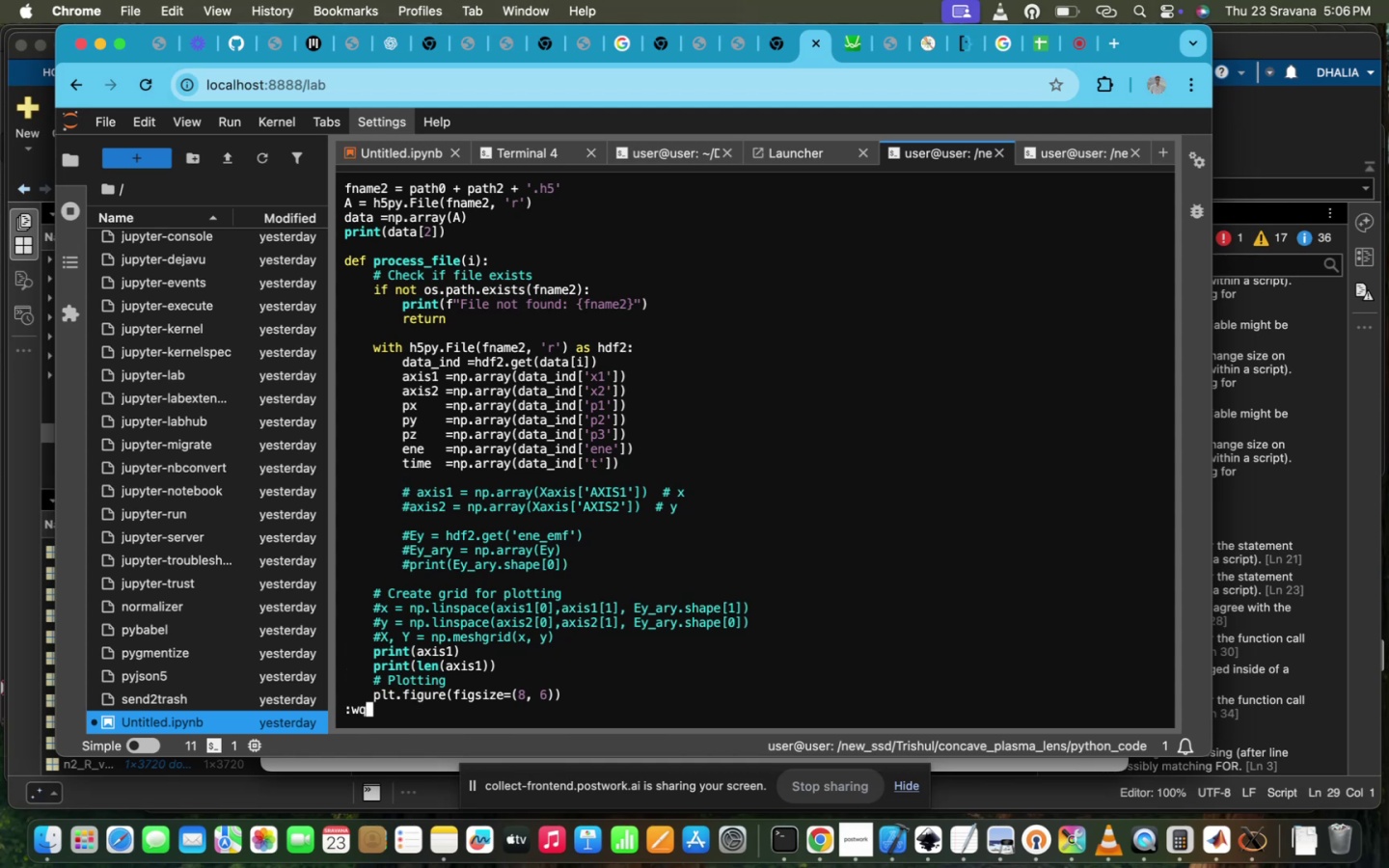 
key(Enter)
 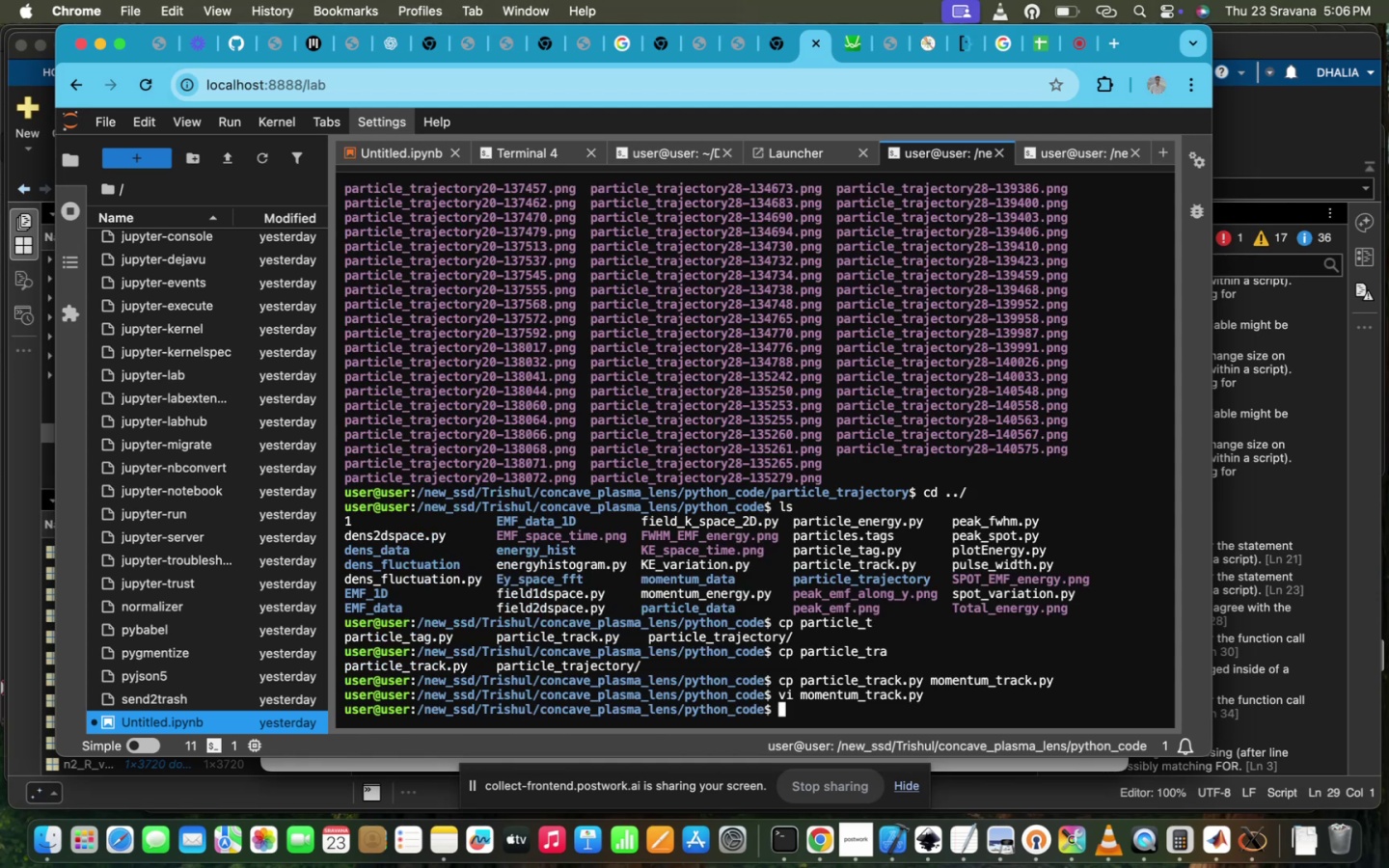 
key(ArrowUp)
 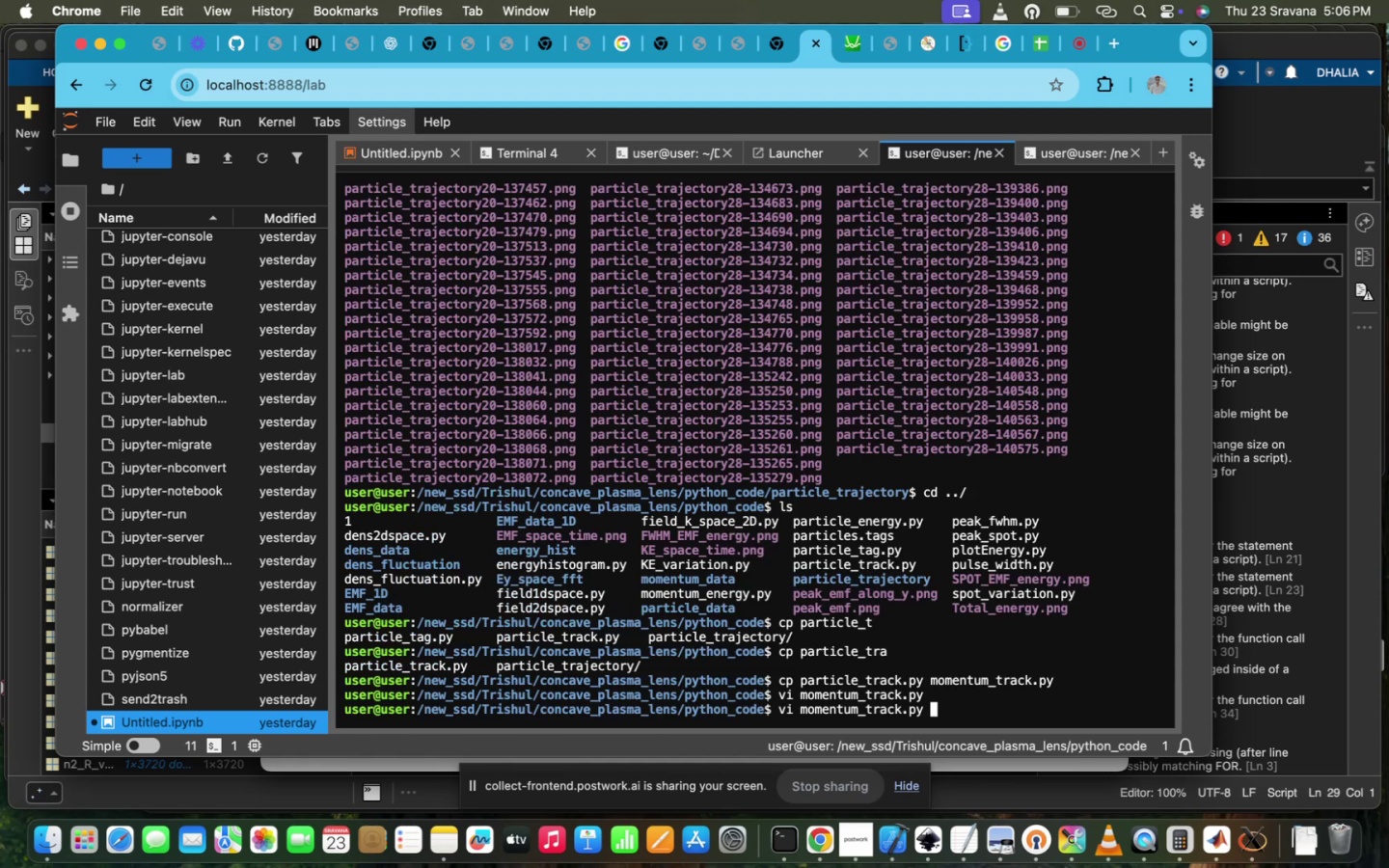 
key(ArrowUp)
 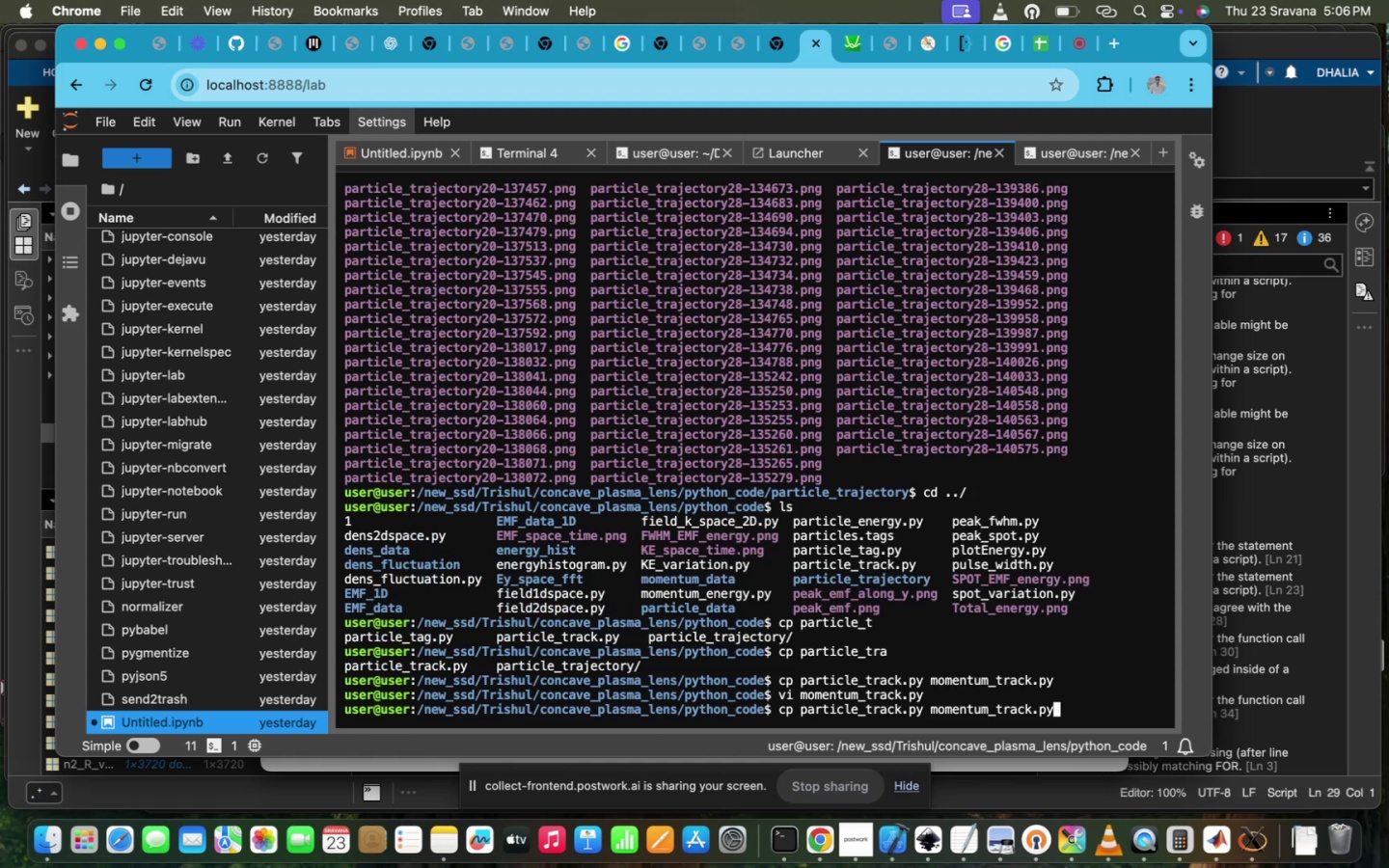 
key(ArrowUp)
 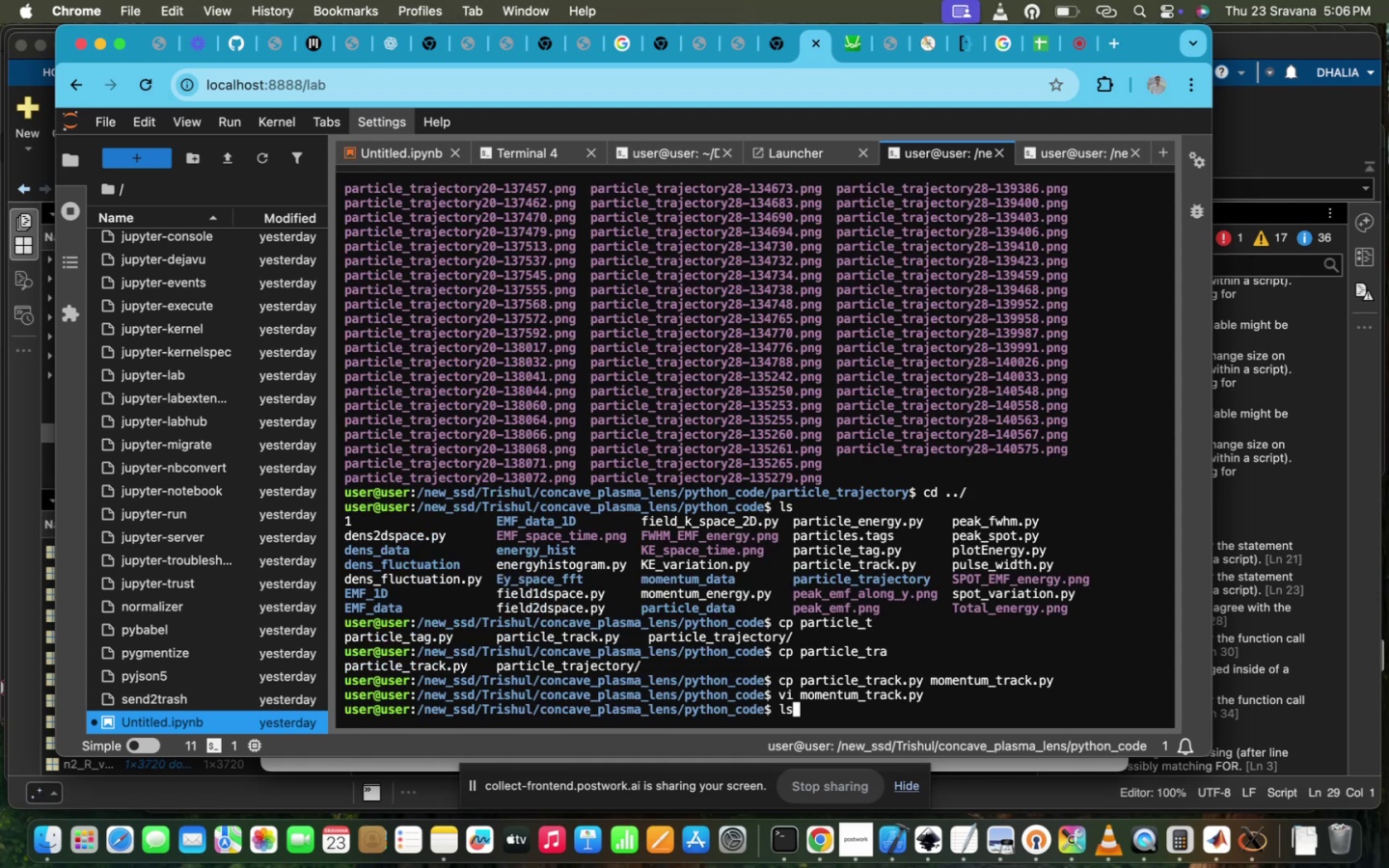 
key(ArrowDown)
 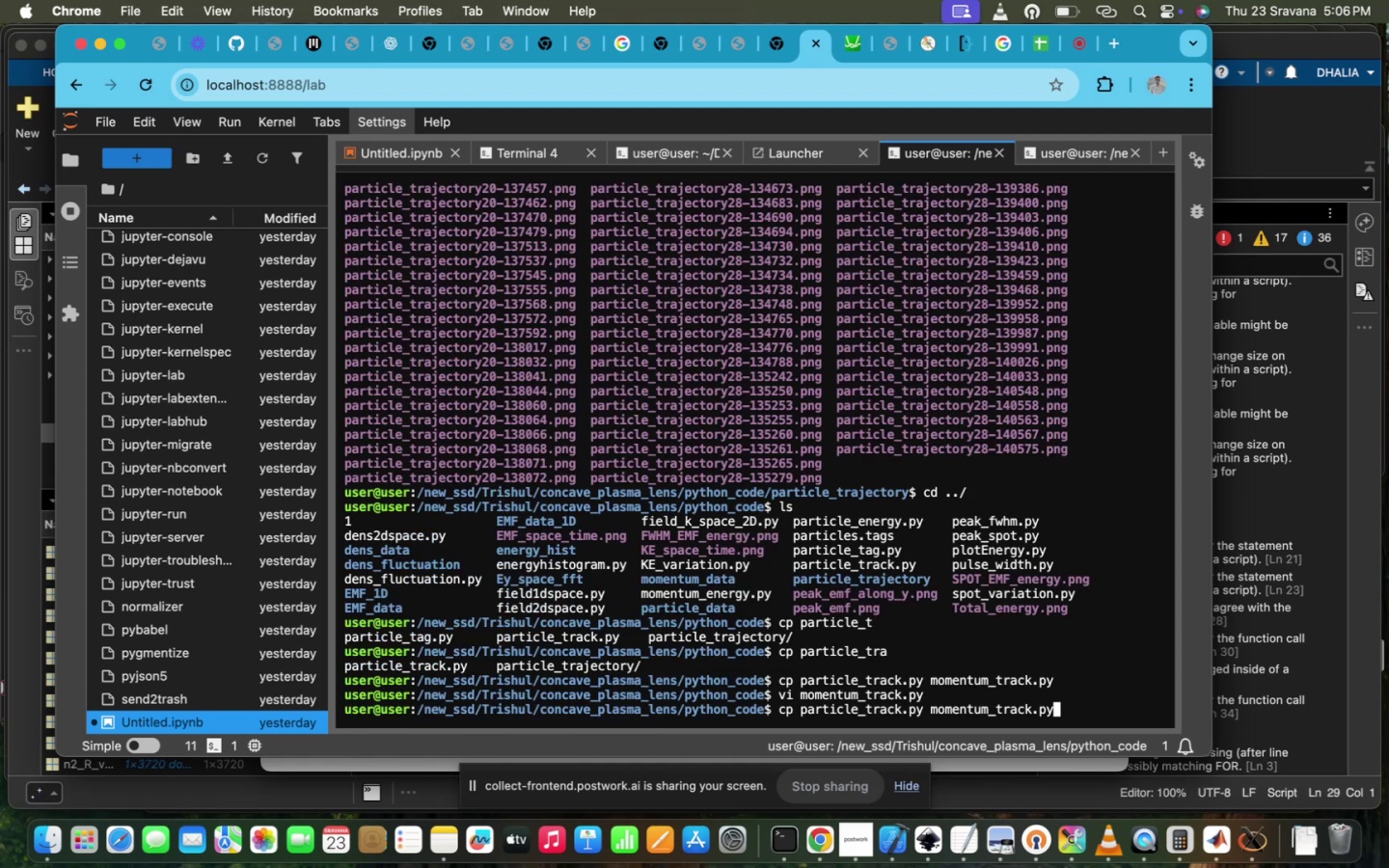 
wait(9.61)
 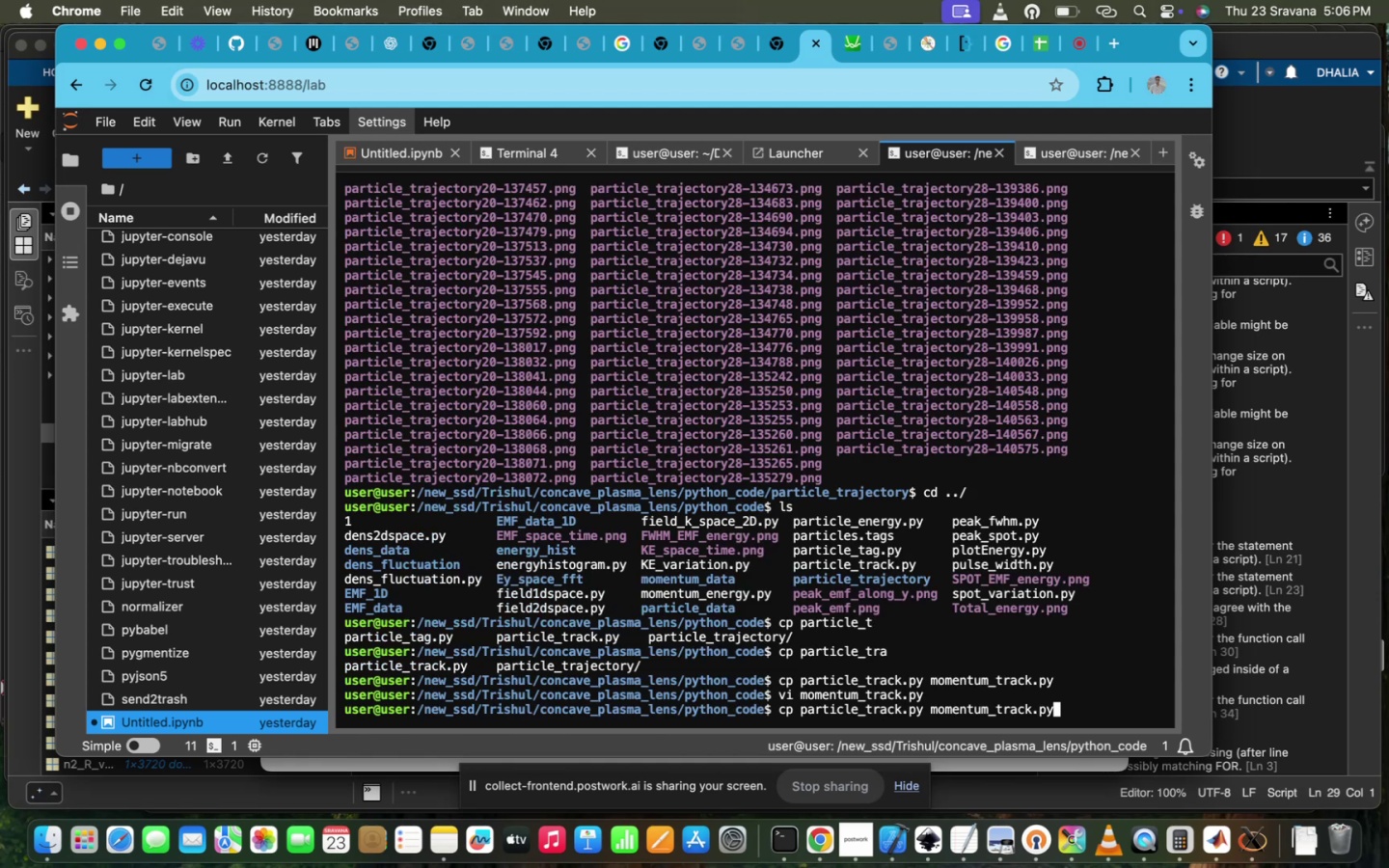 
hold_key(key=ArrowDown, duration=0.36)
 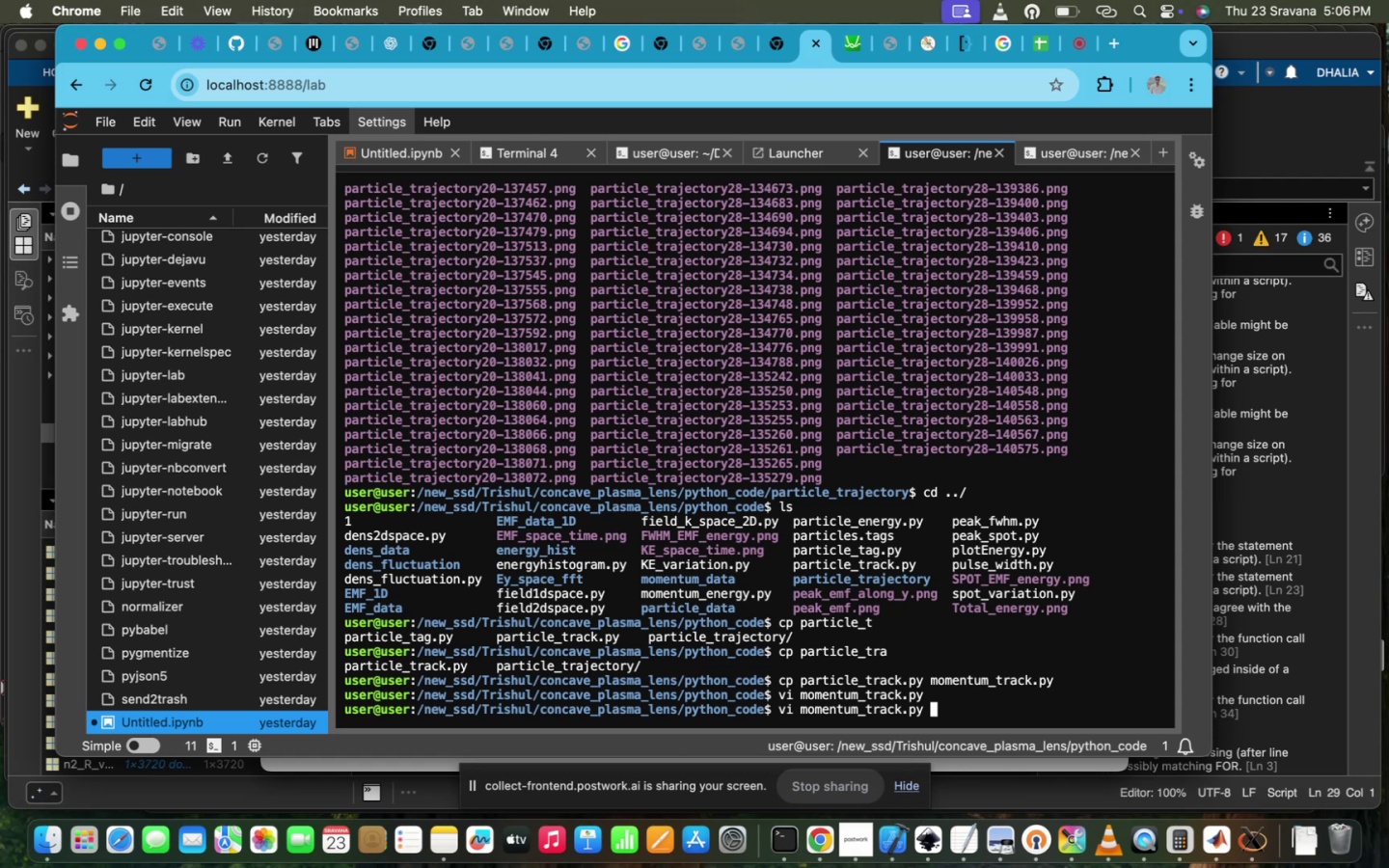 
key(ArrowUp)
 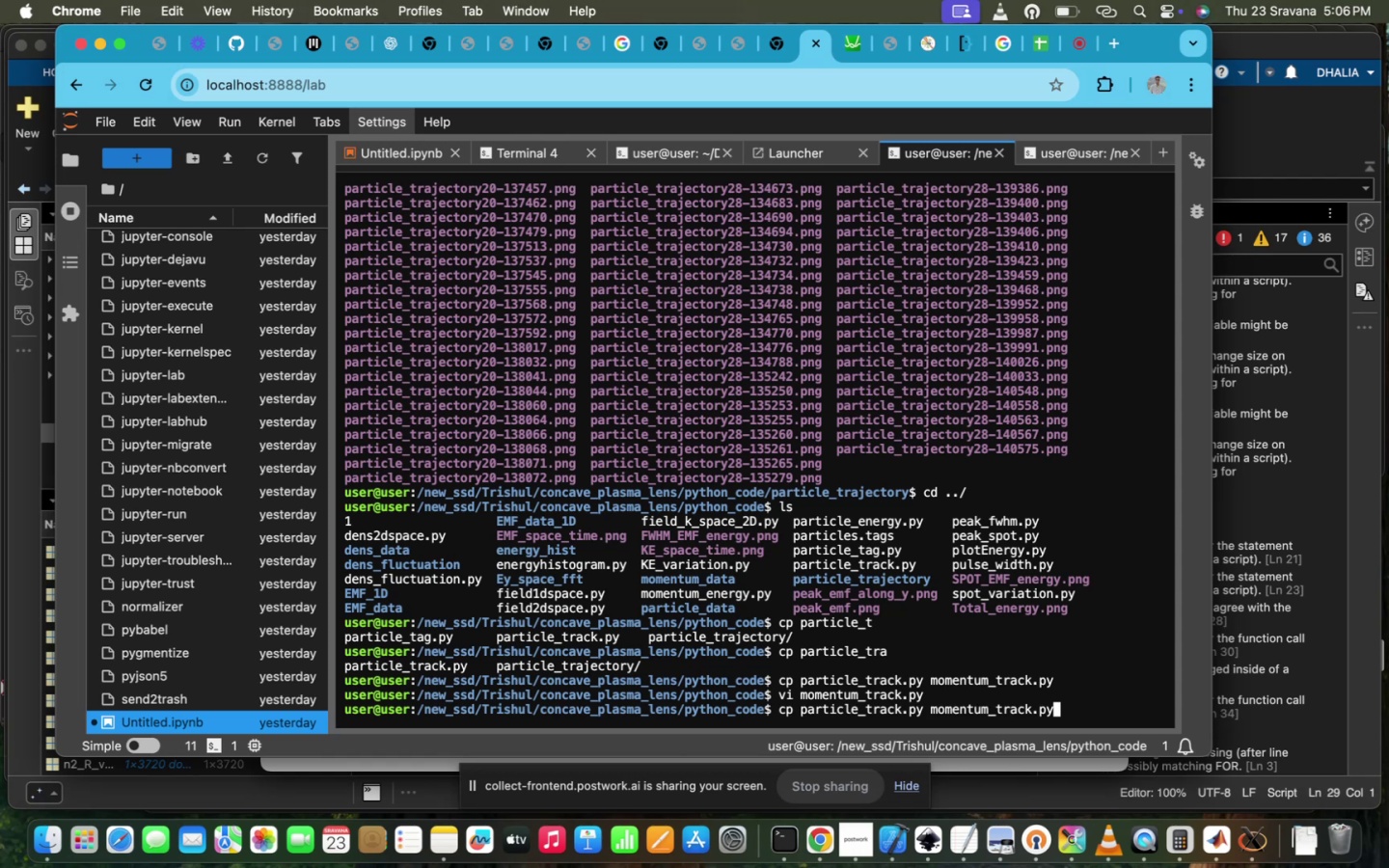 
key(ArrowDown)
 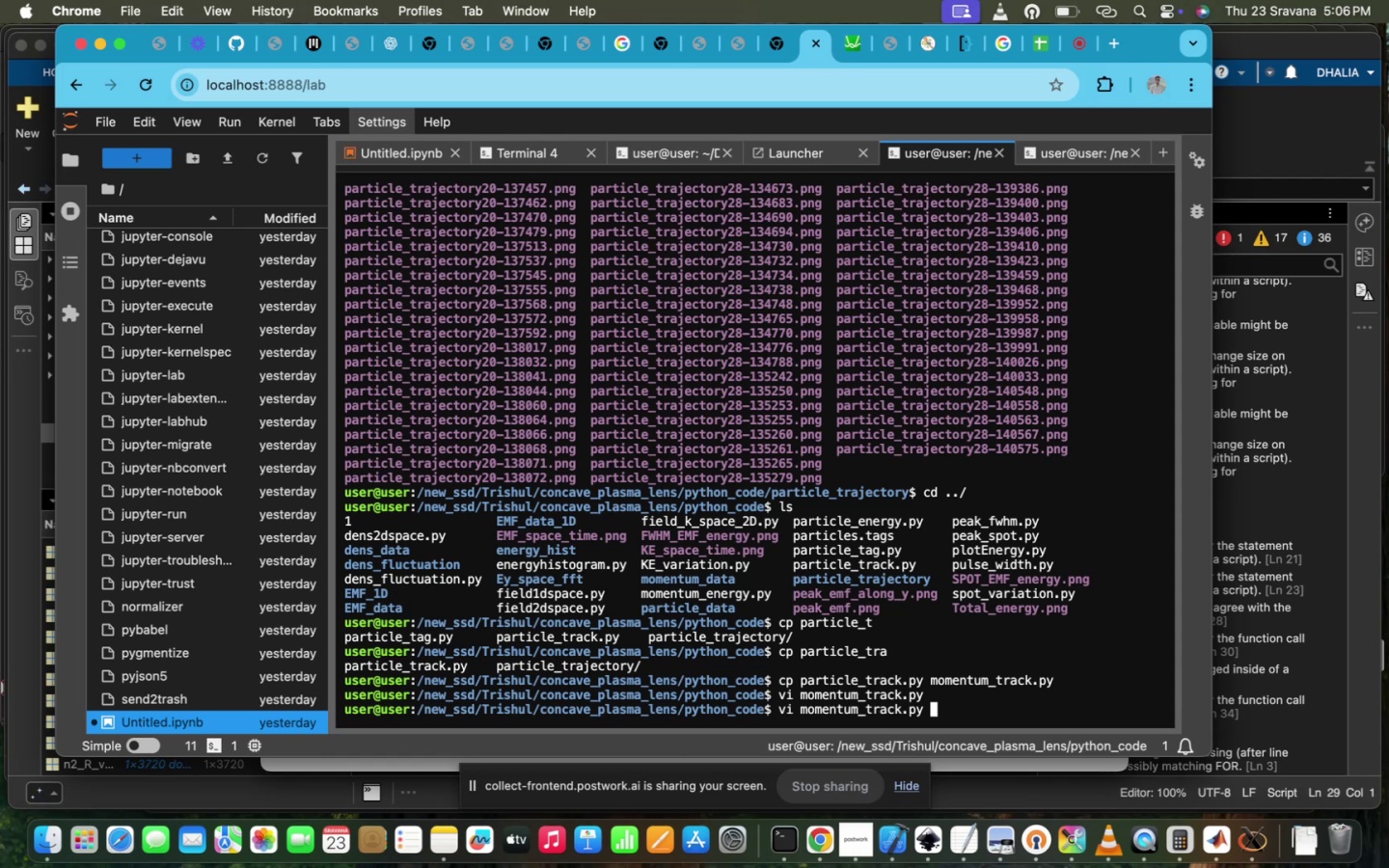 
hold_key(key=ArrowDown, duration=0.5)
 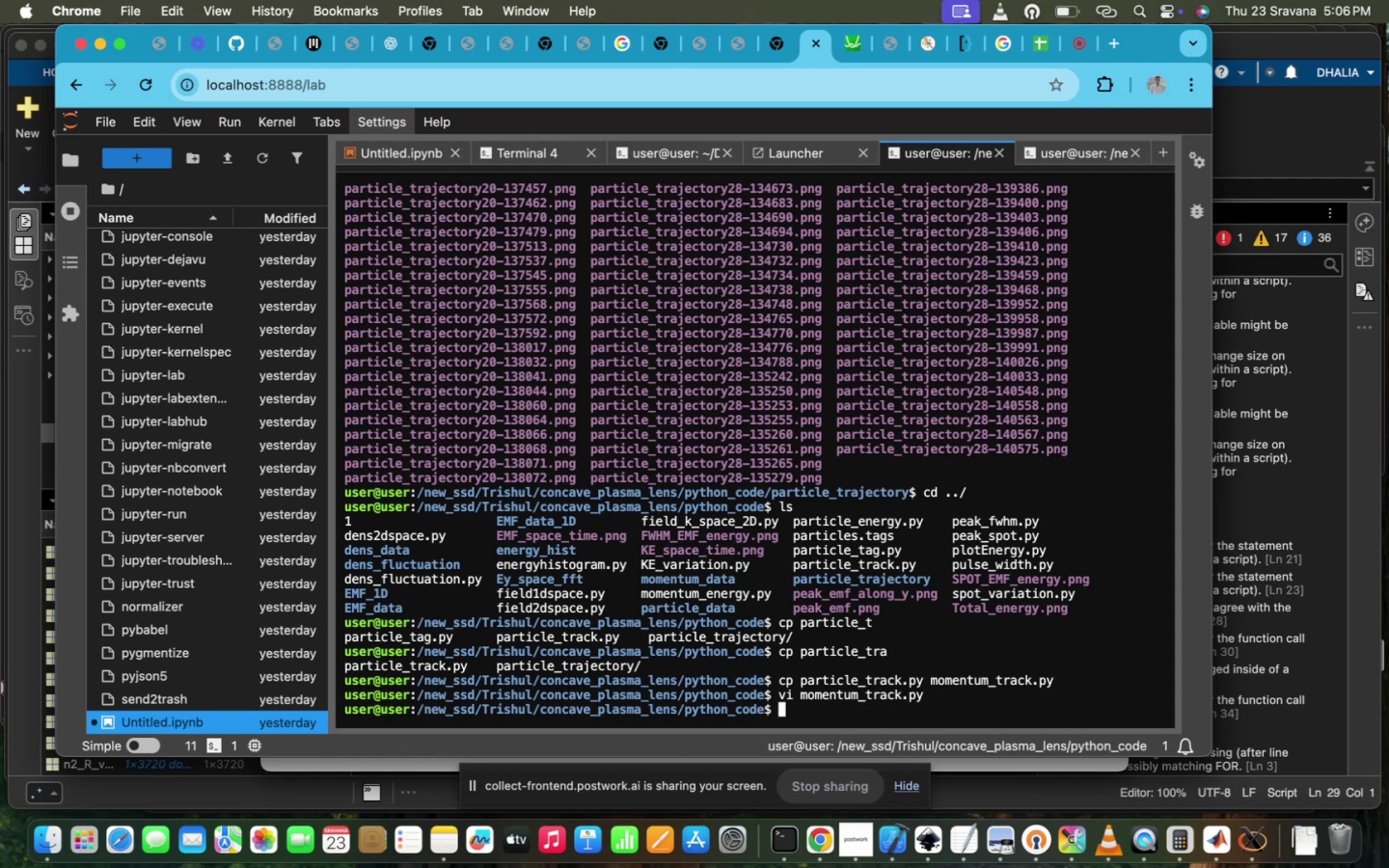 
type(pyy)
key(Backspace)
type(th3 )
key(Tab)
key(Tab)
type(motr)
key(Tab)
 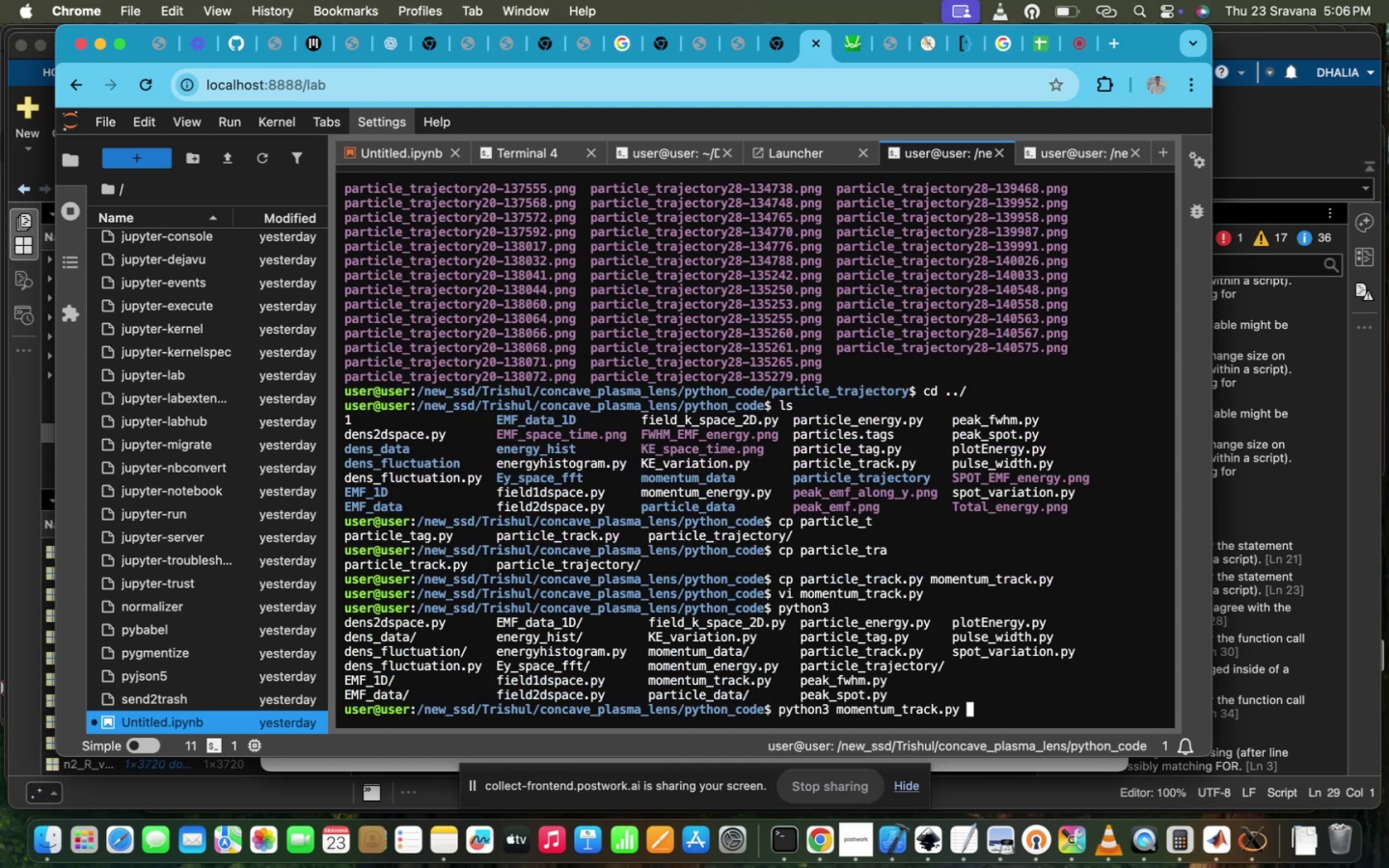 
wait(6.84)
 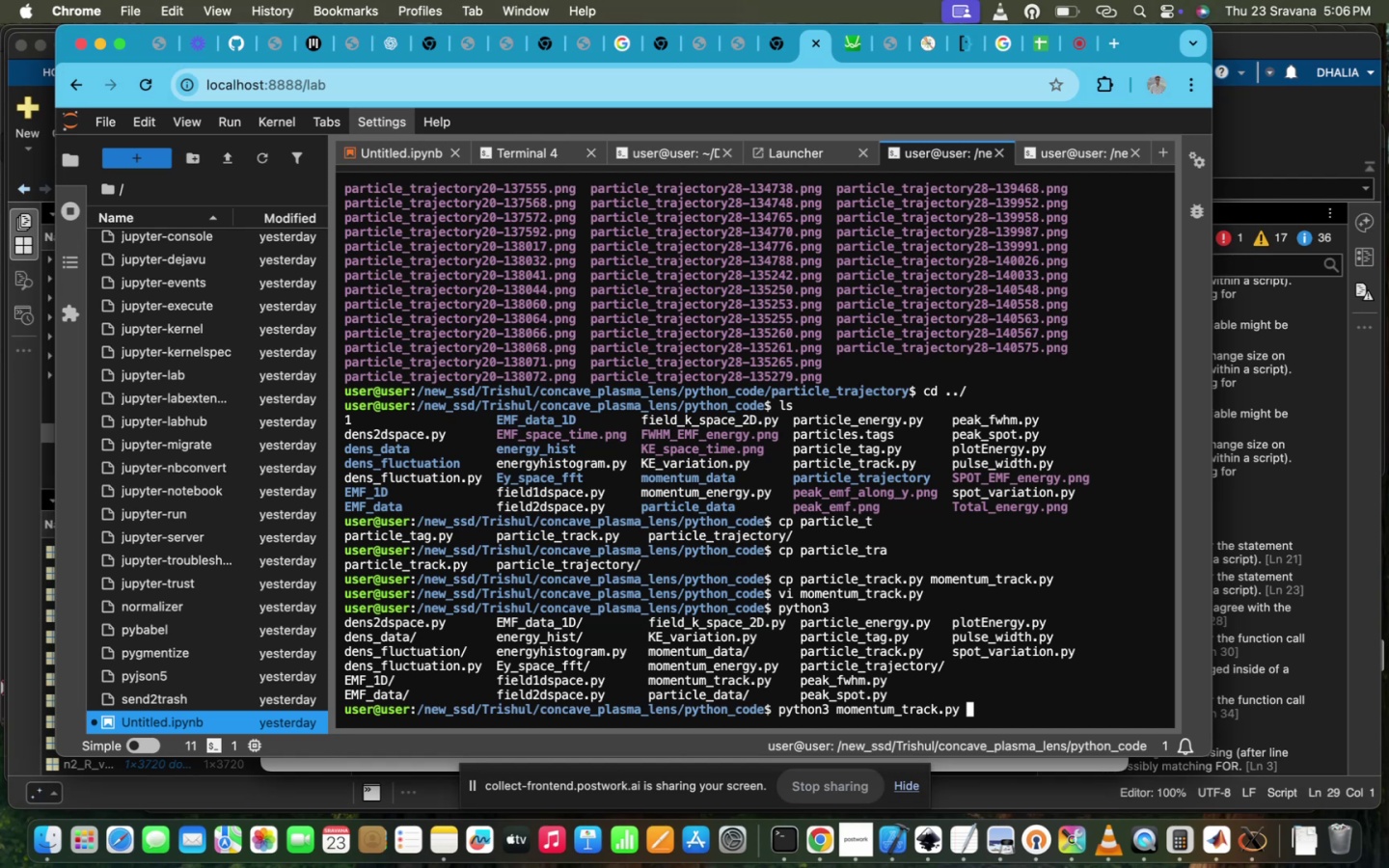 
key(ArrowUp)
 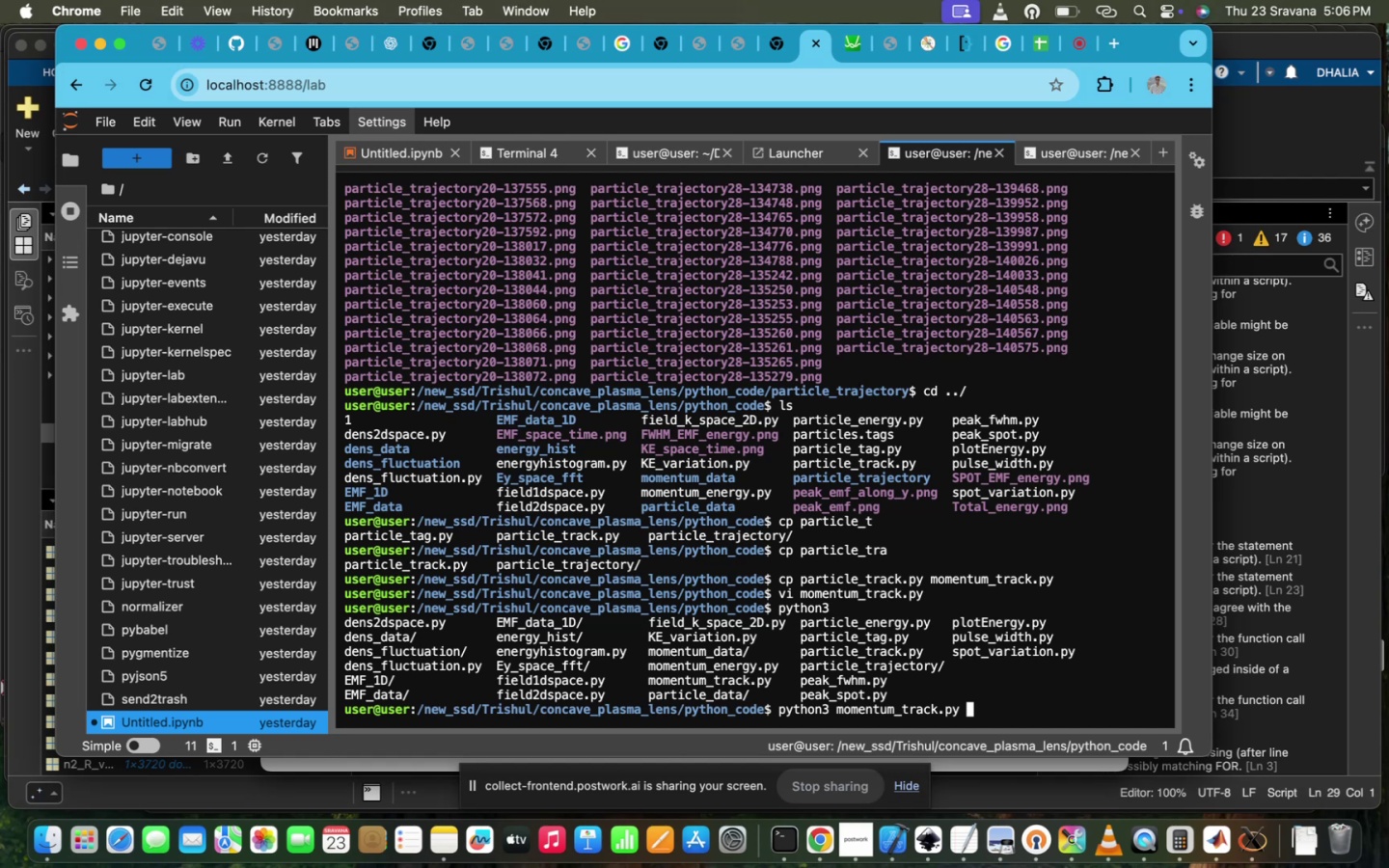 
key(ArrowUp)
 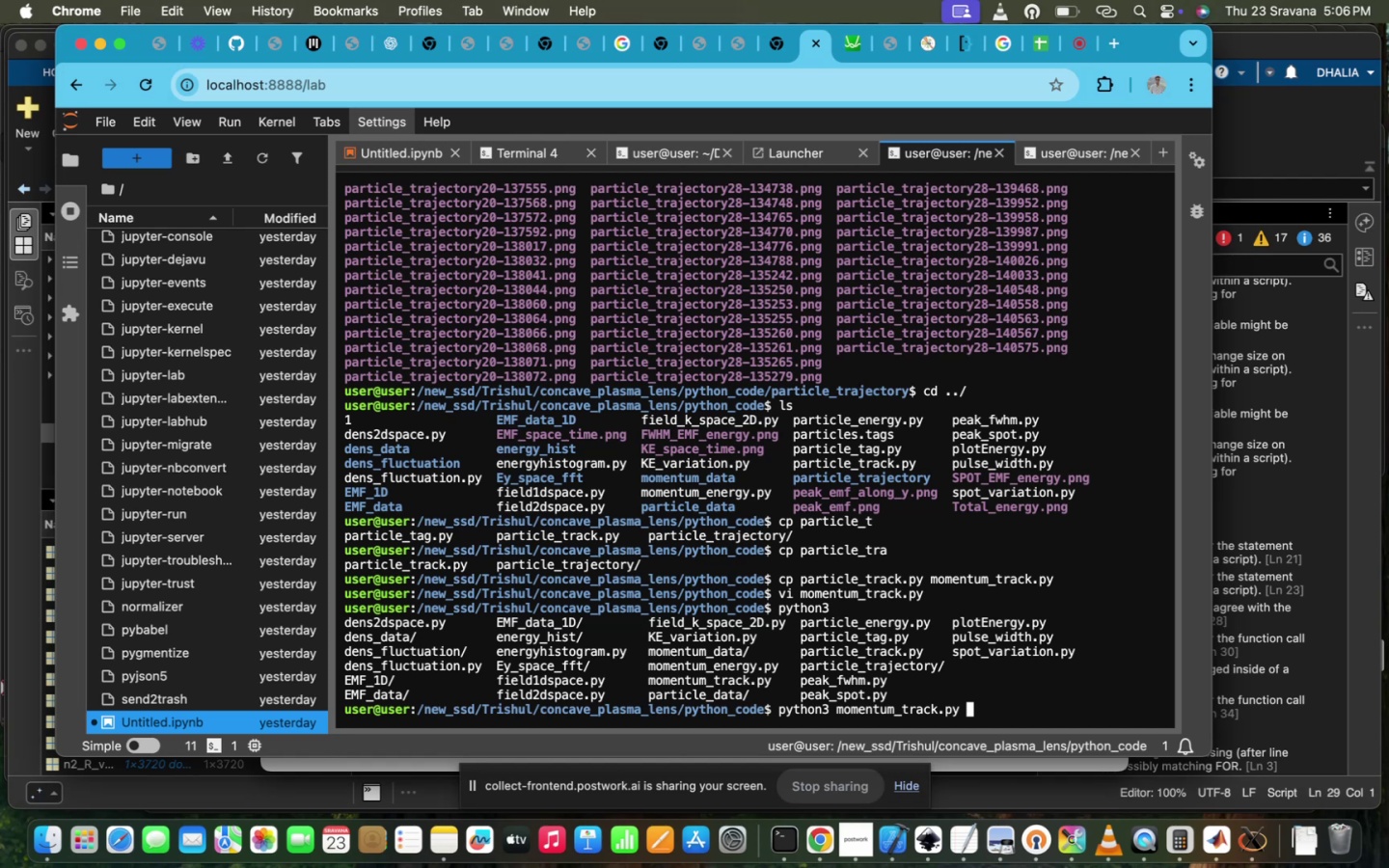 
key(ArrowUp)
 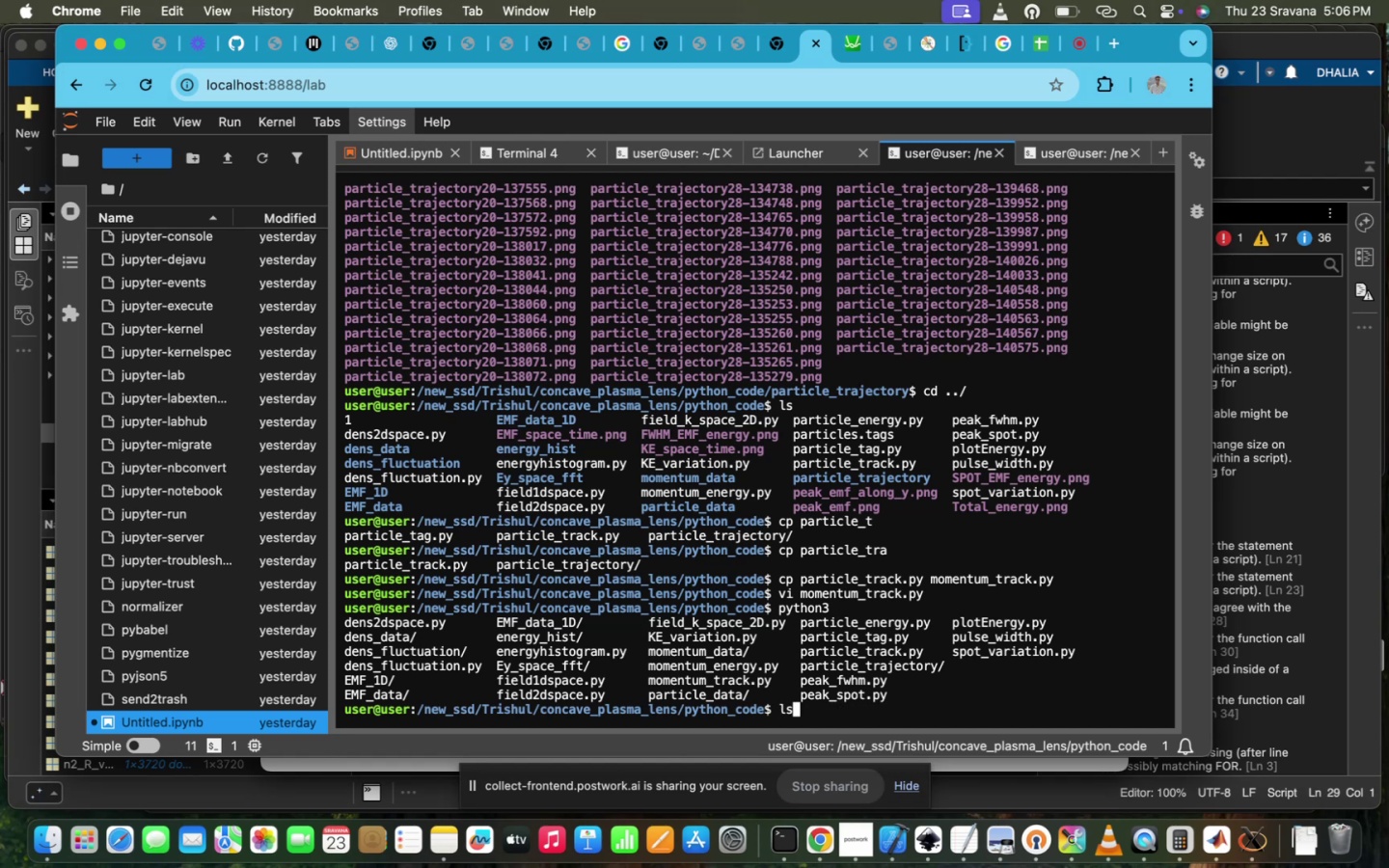 
key(ArrowDown)
 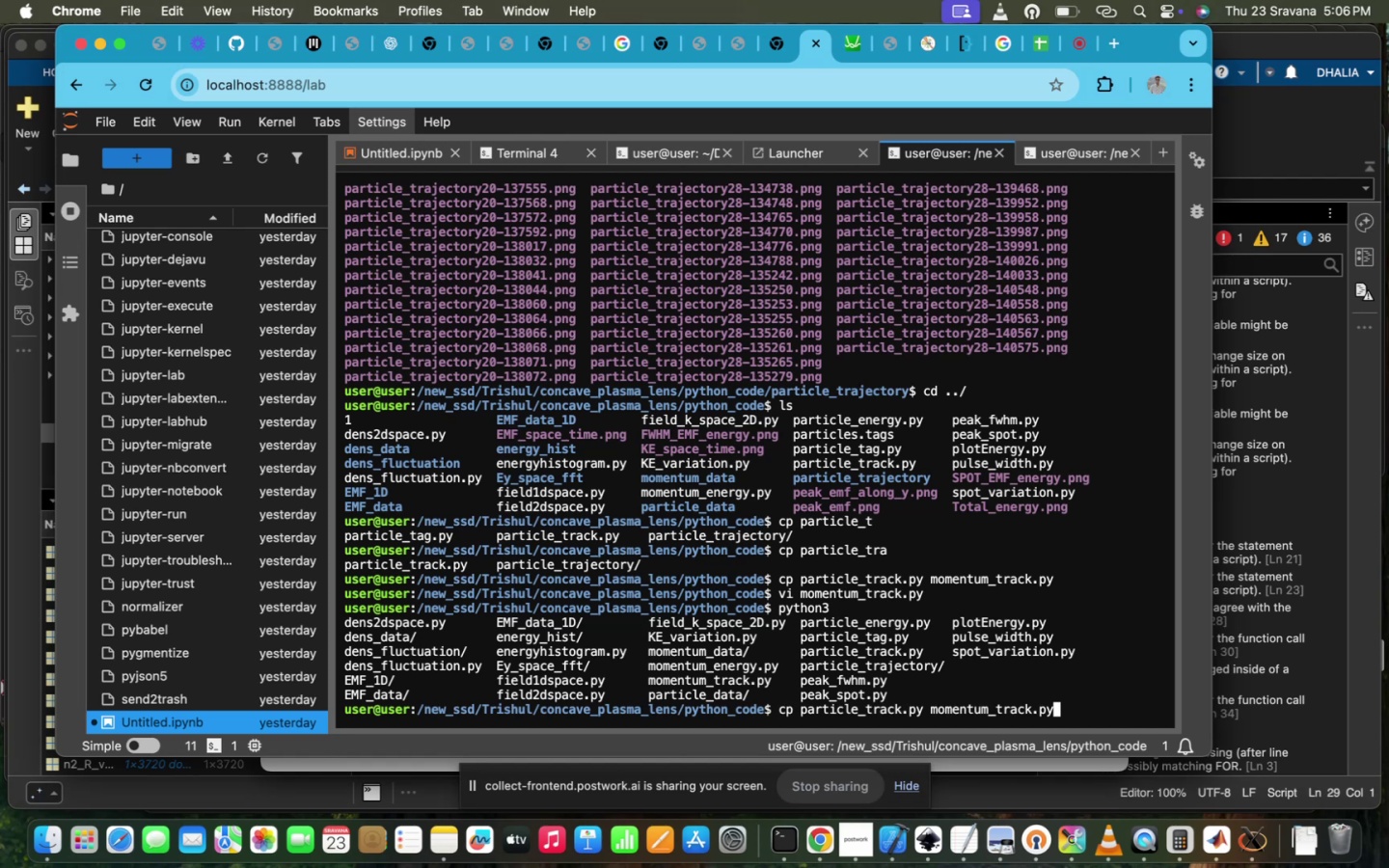 
hold_key(key=ArrowDown, duration=0.89)
 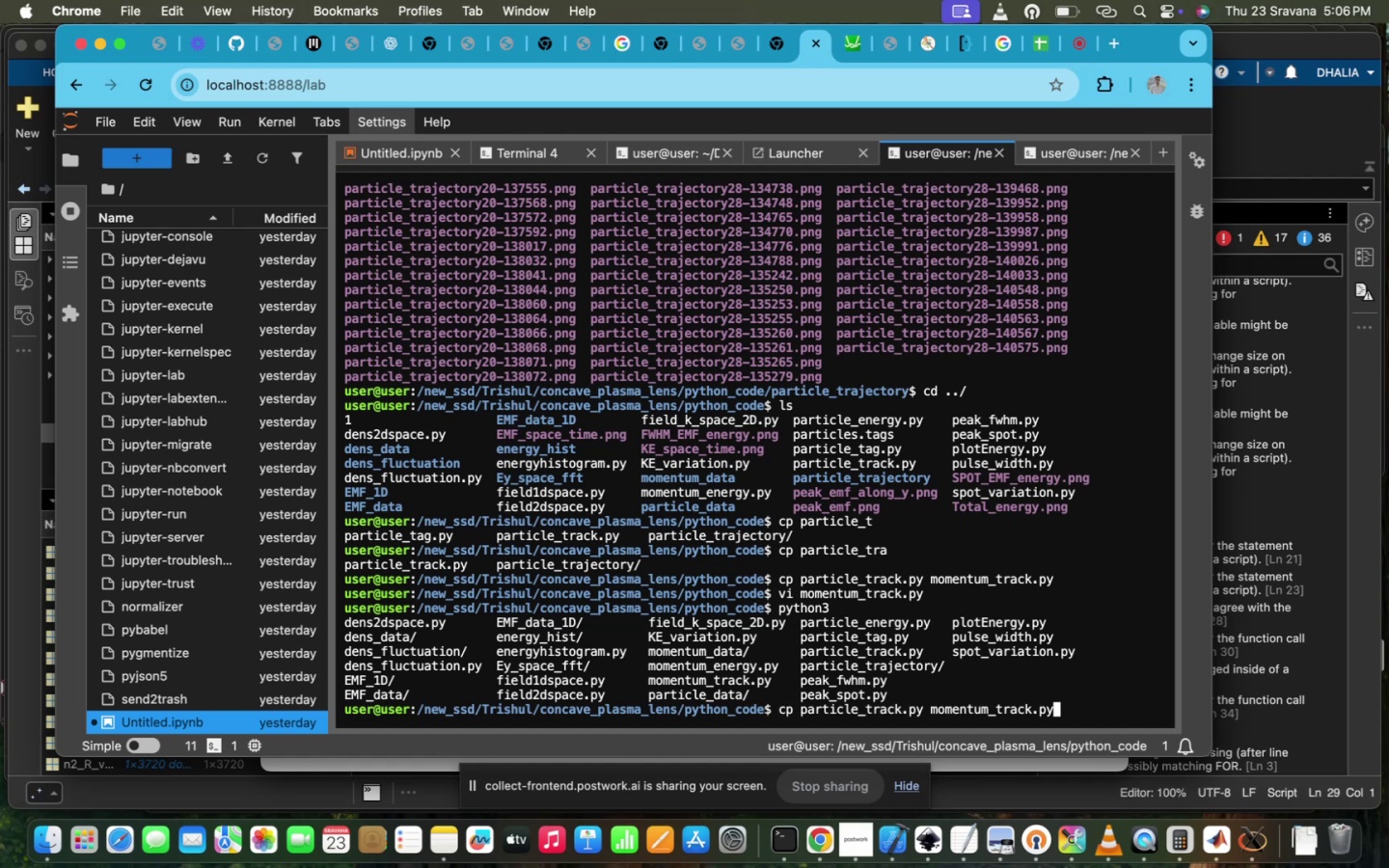 
key(ArrowUp)
 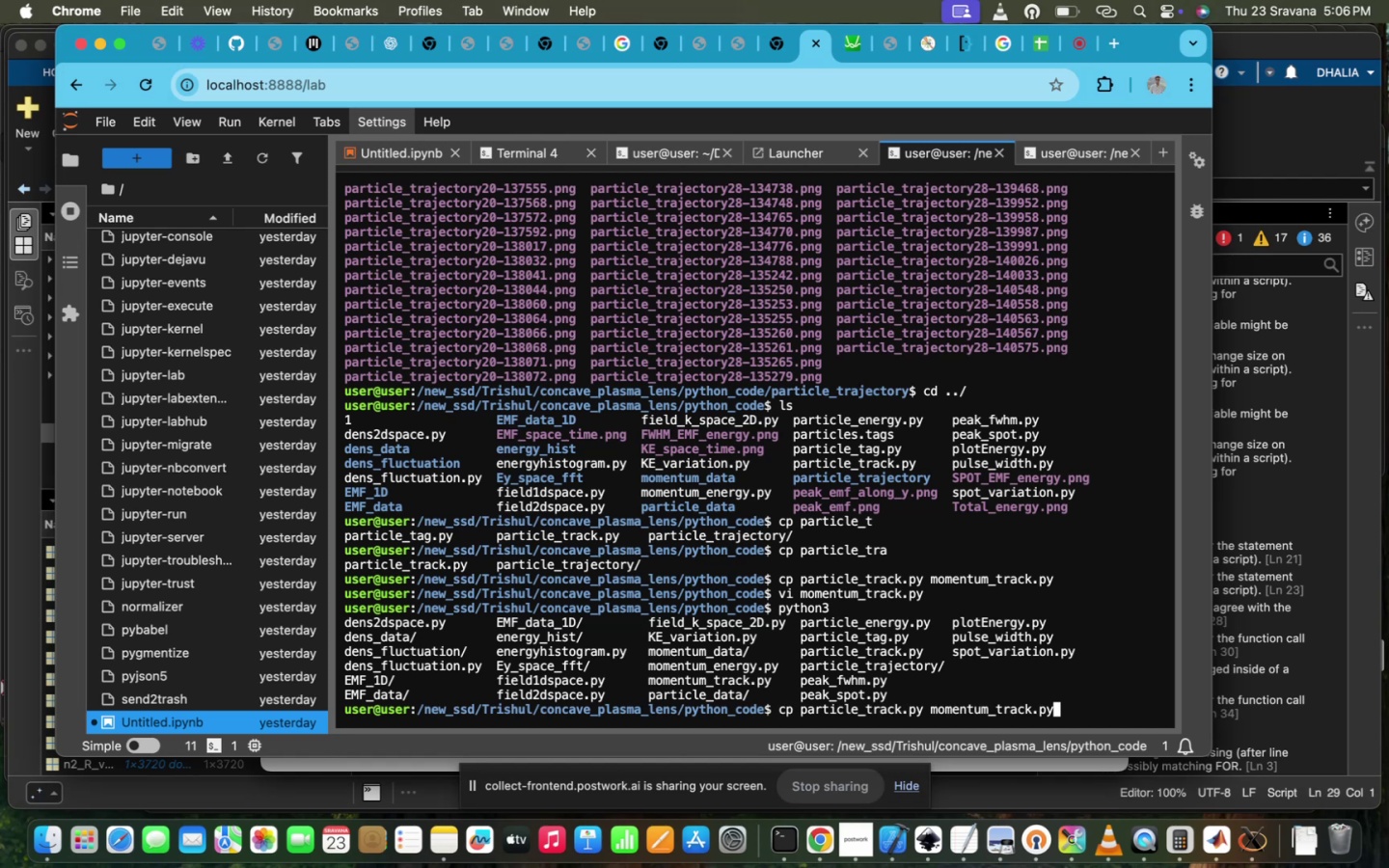 
key(ArrowUp)
 